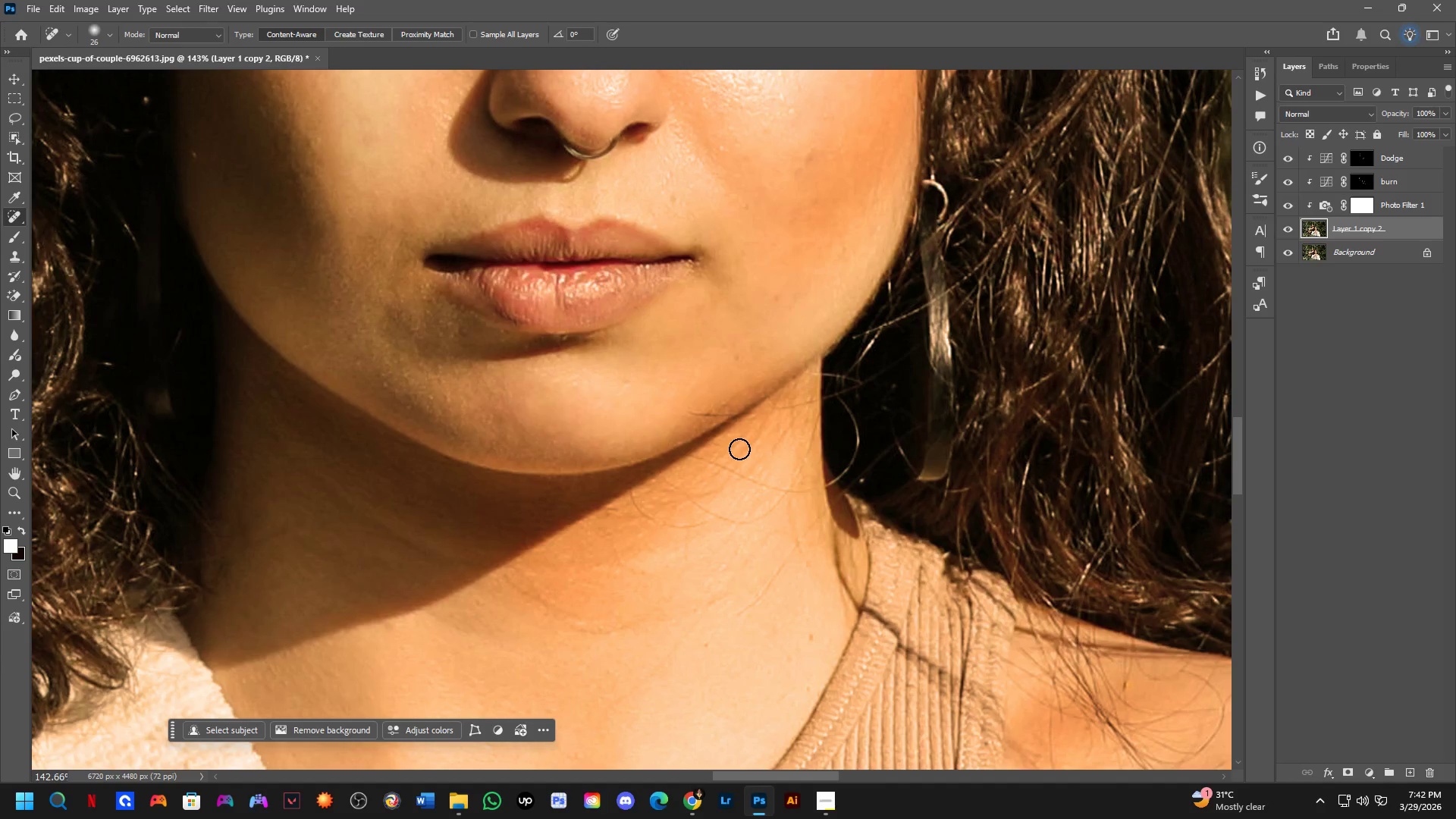 
hold_key(key=AltLeft, duration=0.34)
 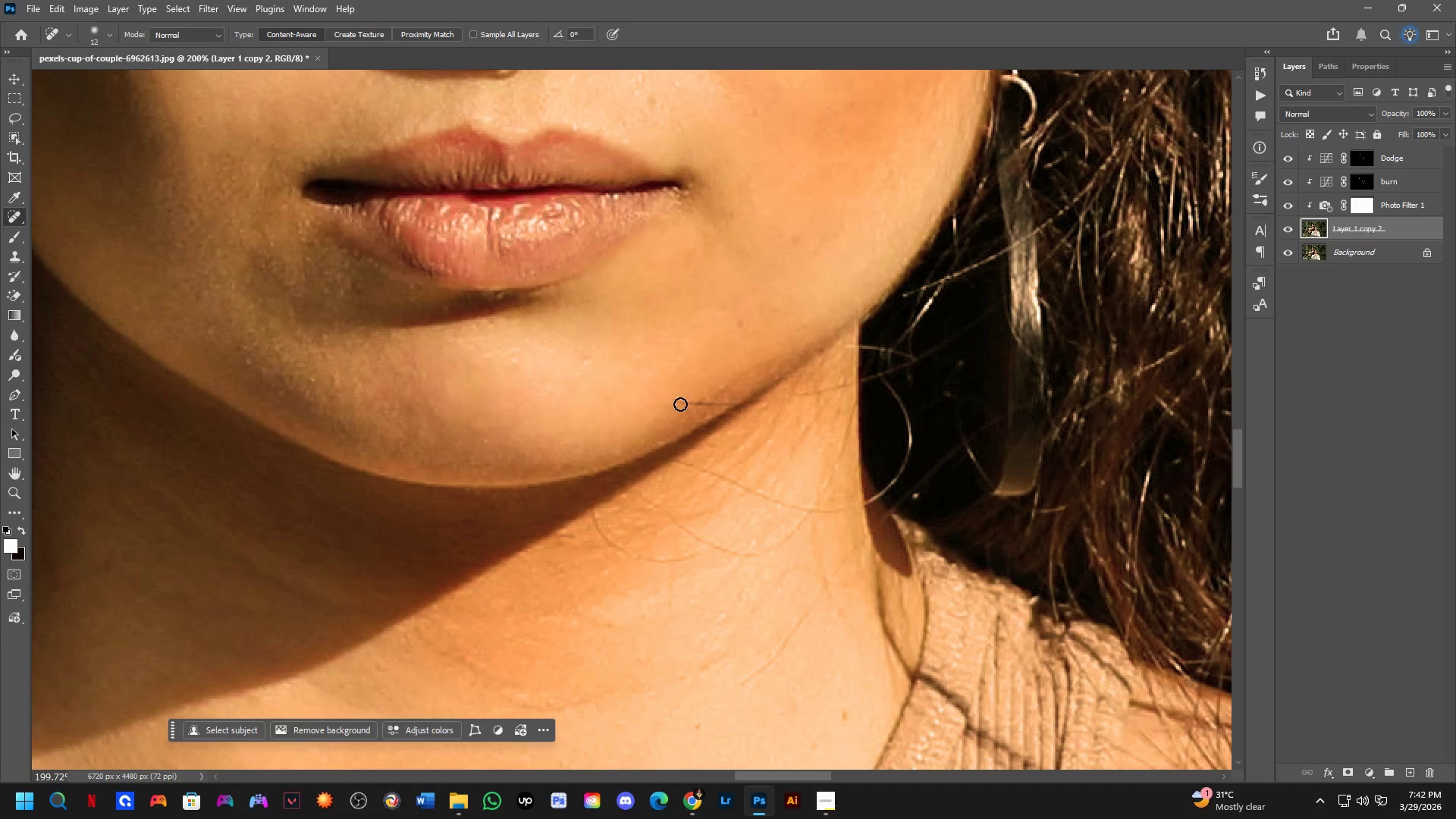 
scroll: coordinate [729, 441], scroll_direction: up, amount: 4.0
 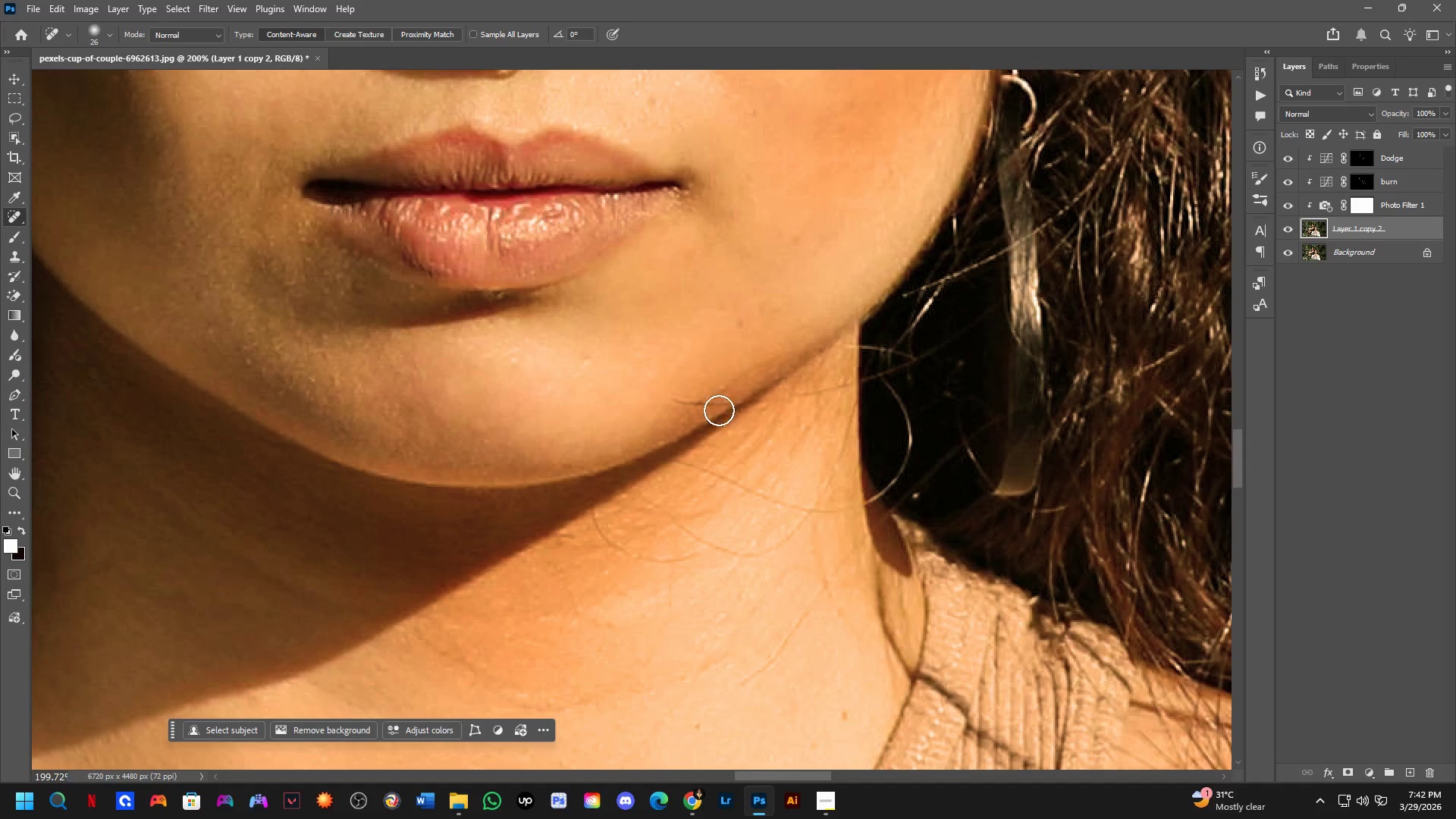 
hold_key(key=AltLeft, duration=0.41)
 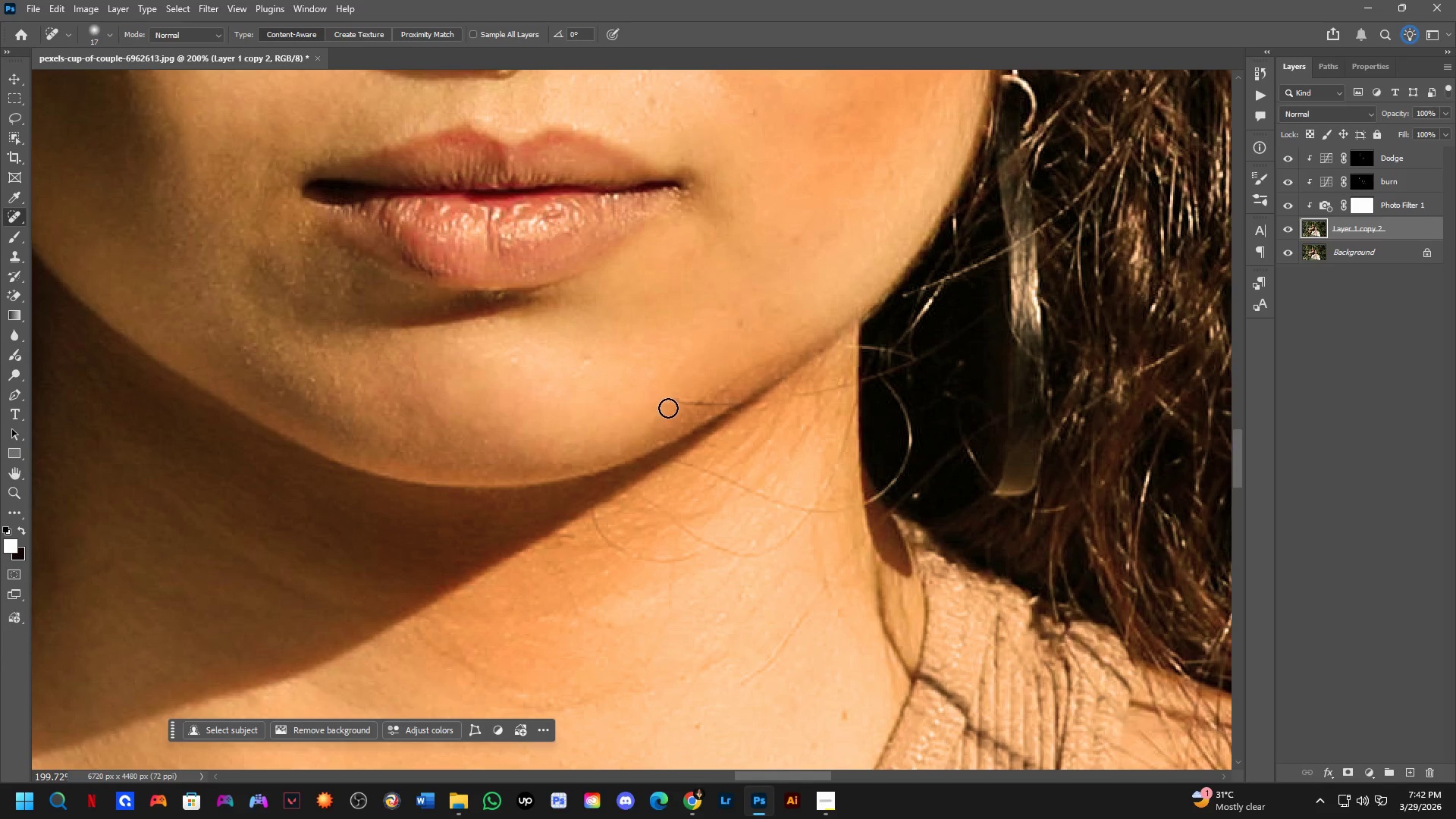 
left_click_drag(start_coordinate=[677, 401], to_coordinate=[685, 406])
 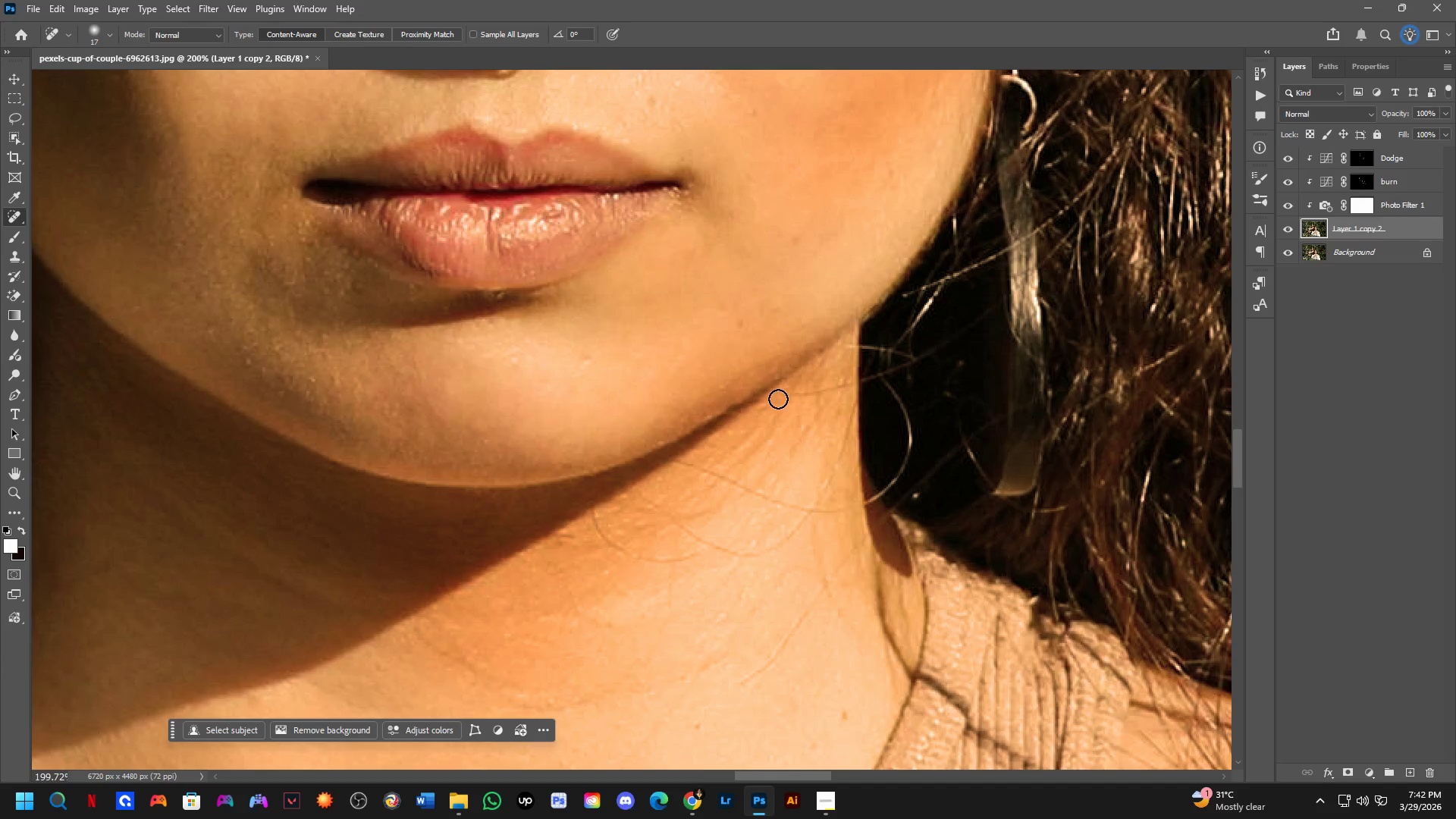 
left_click_drag(start_coordinate=[786, 395], to_coordinate=[915, 360])
 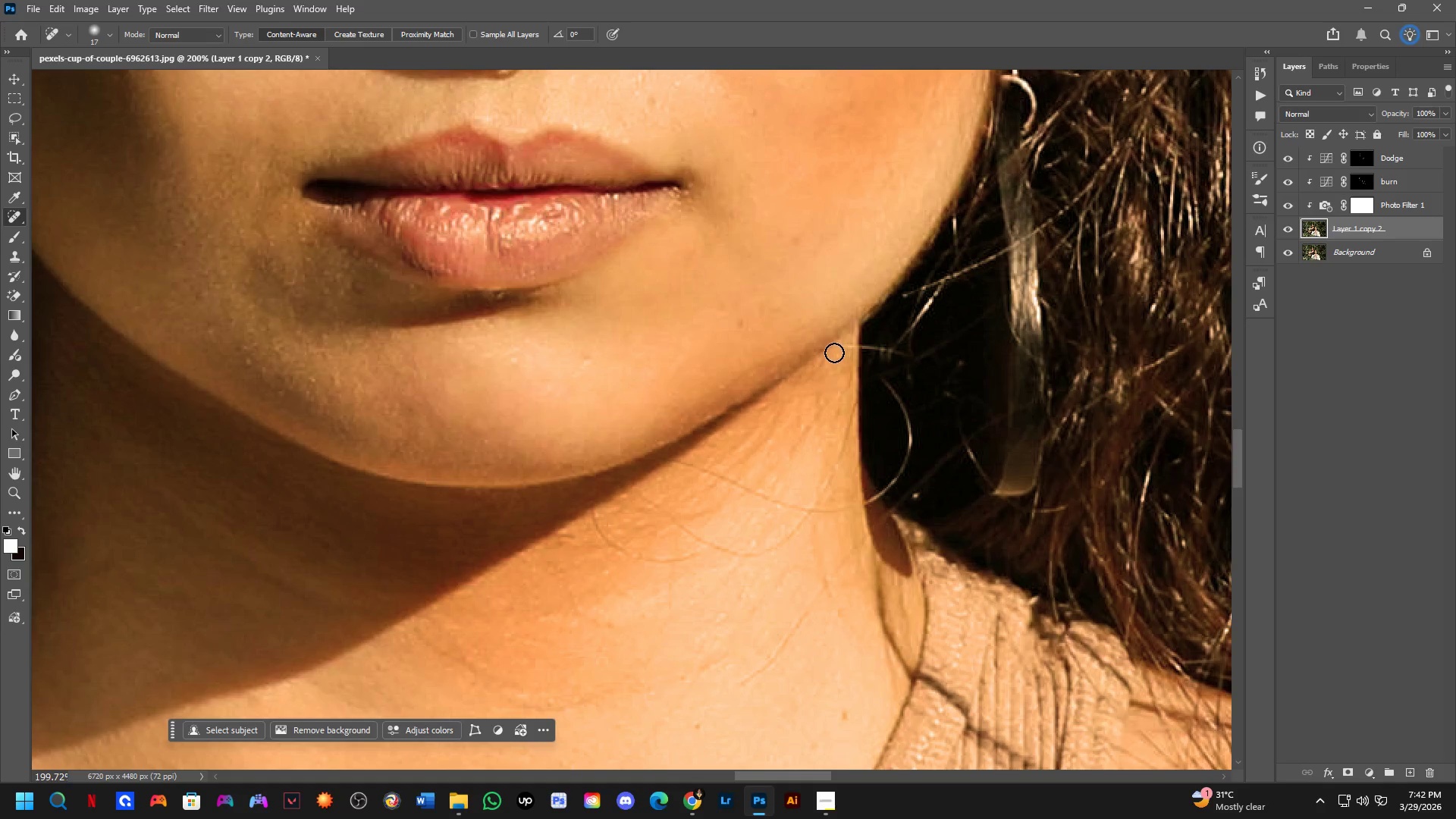 
left_click_drag(start_coordinate=[835, 350], to_coordinate=[899, 357])
 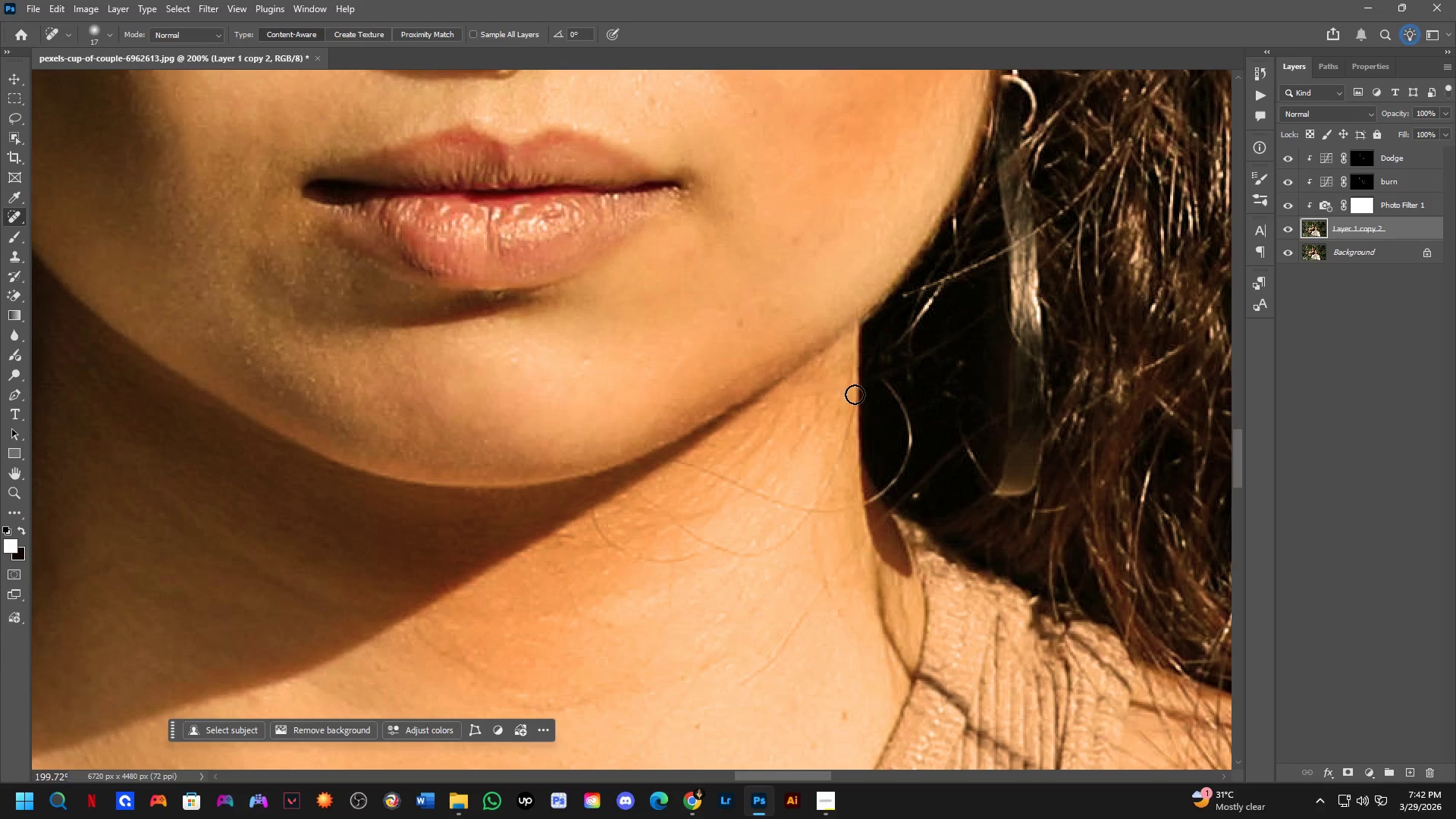 
left_click_drag(start_coordinate=[851, 403], to_coordinate=[640, 500])
 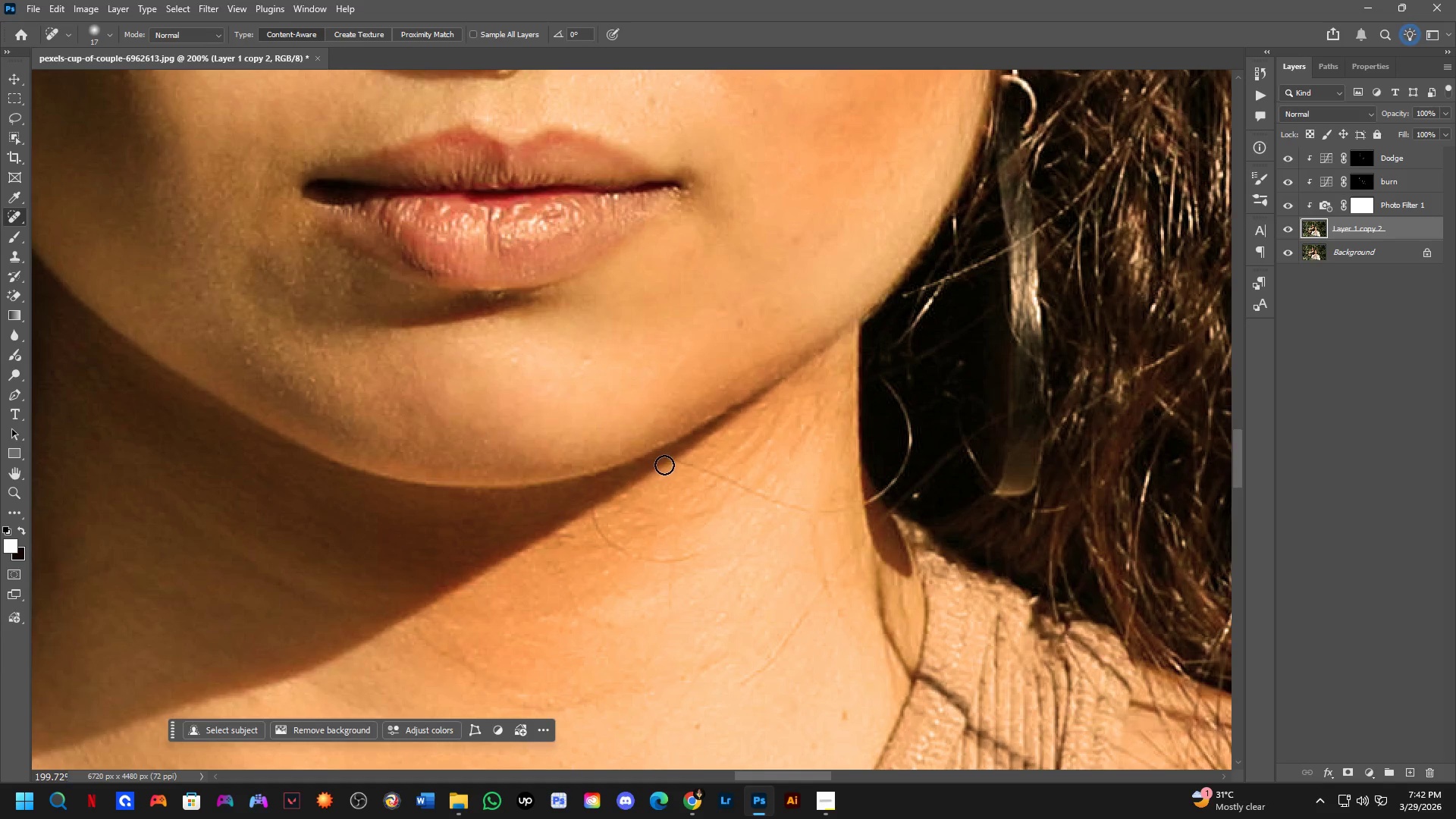 
left_click_drag(start_coordinate=[679, 465], to_coordinate=[864, 502])
 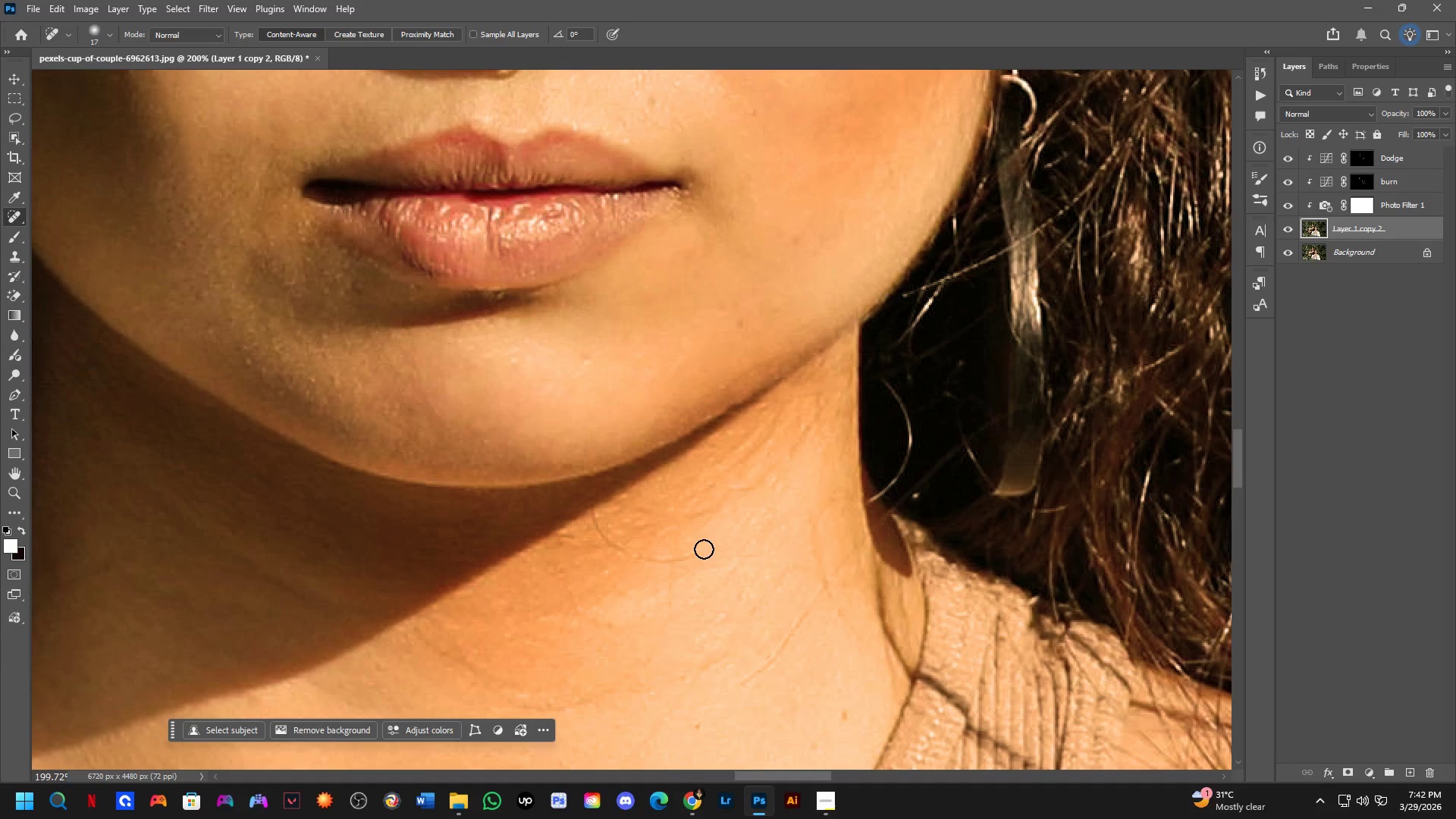 
left_click_drag(start_coordinate=[712, 541], to_coordinate=[588, 500])
 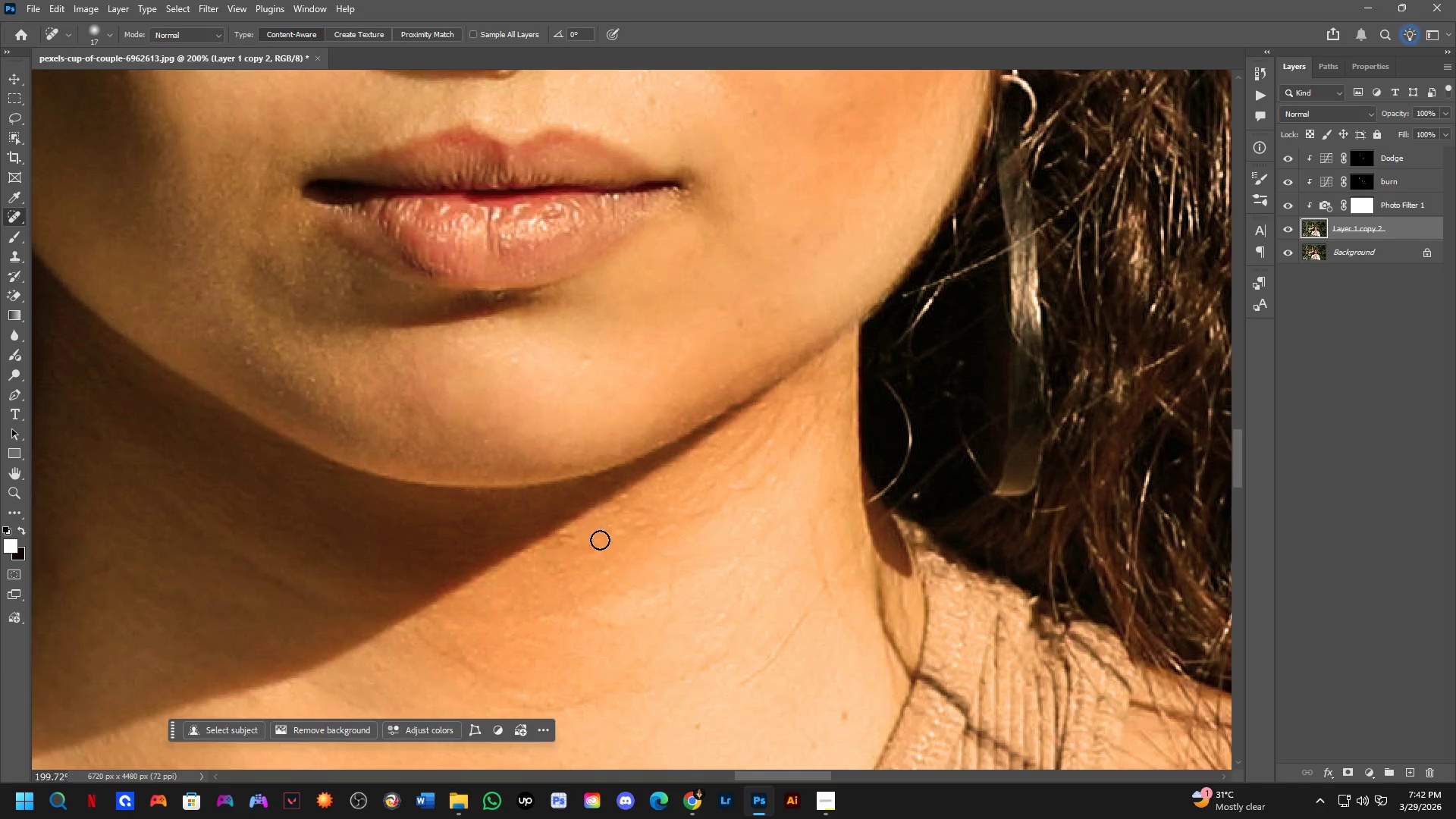 
scroll: coordinate [713, 557], scroll_direction: down, amount: 8.0
 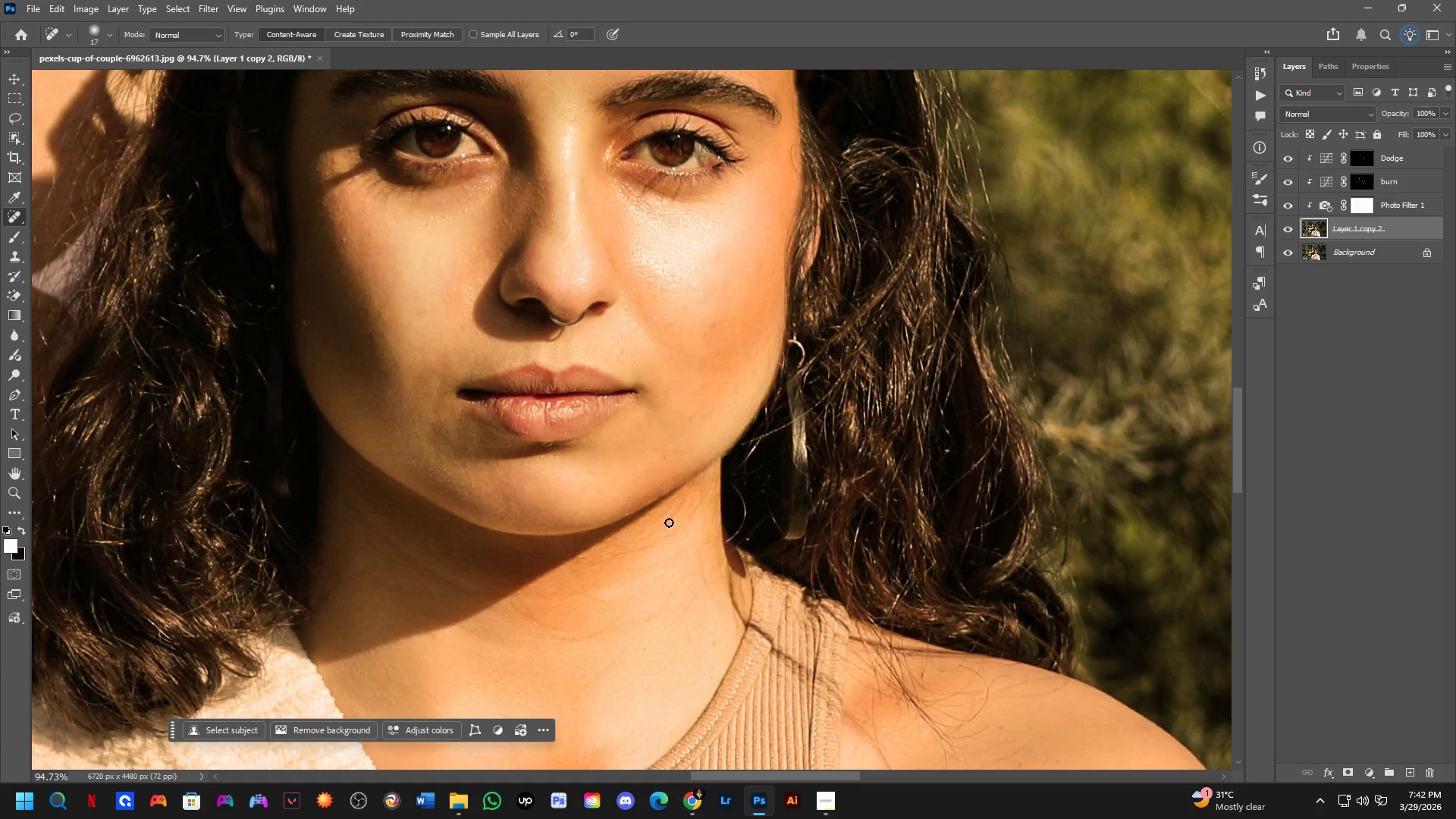 
hold_key(key=Space, duration=0.78)
 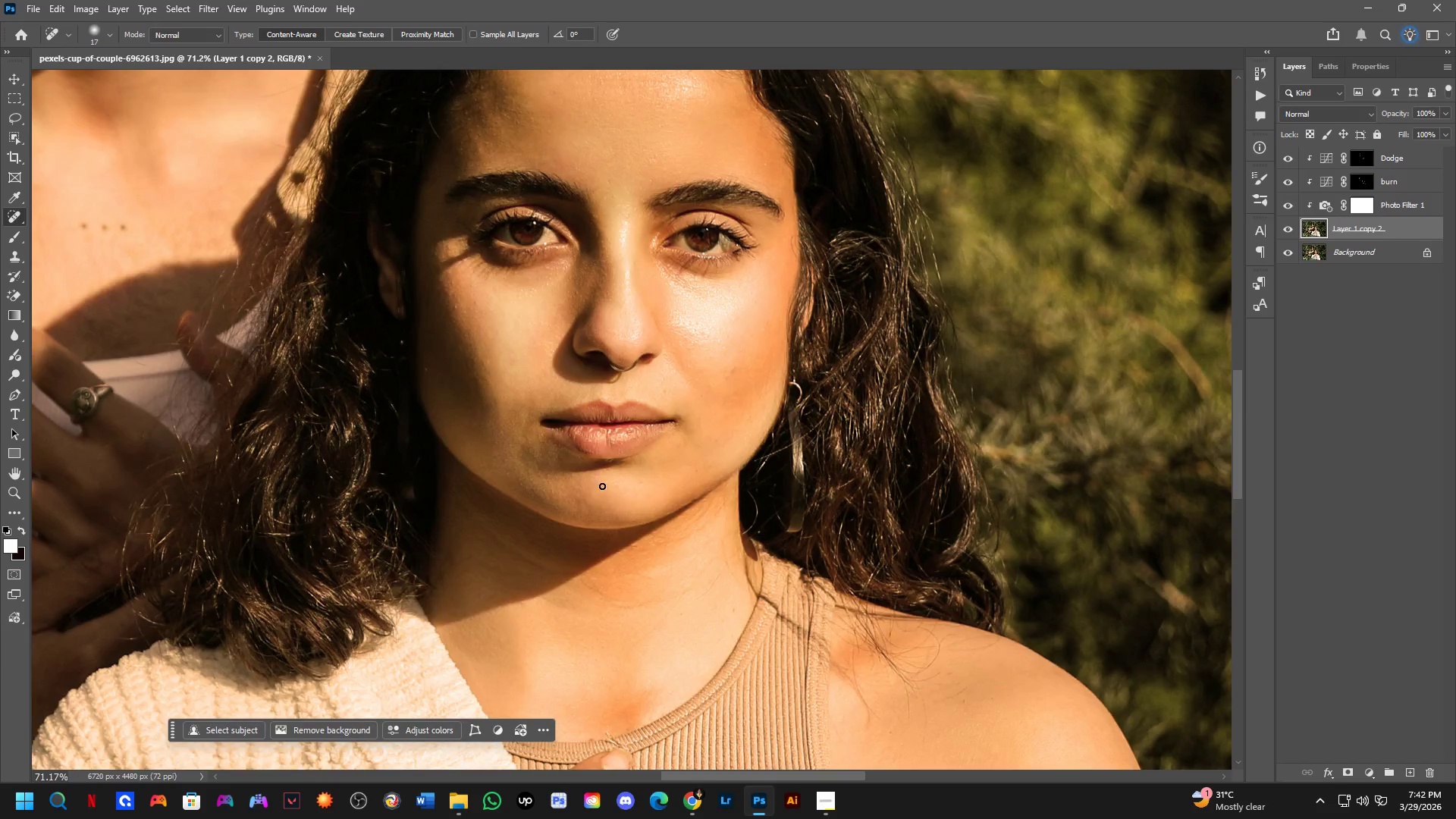 
scroll: coordinate [661, 526], scroll_direction: down, amount: 3.0
 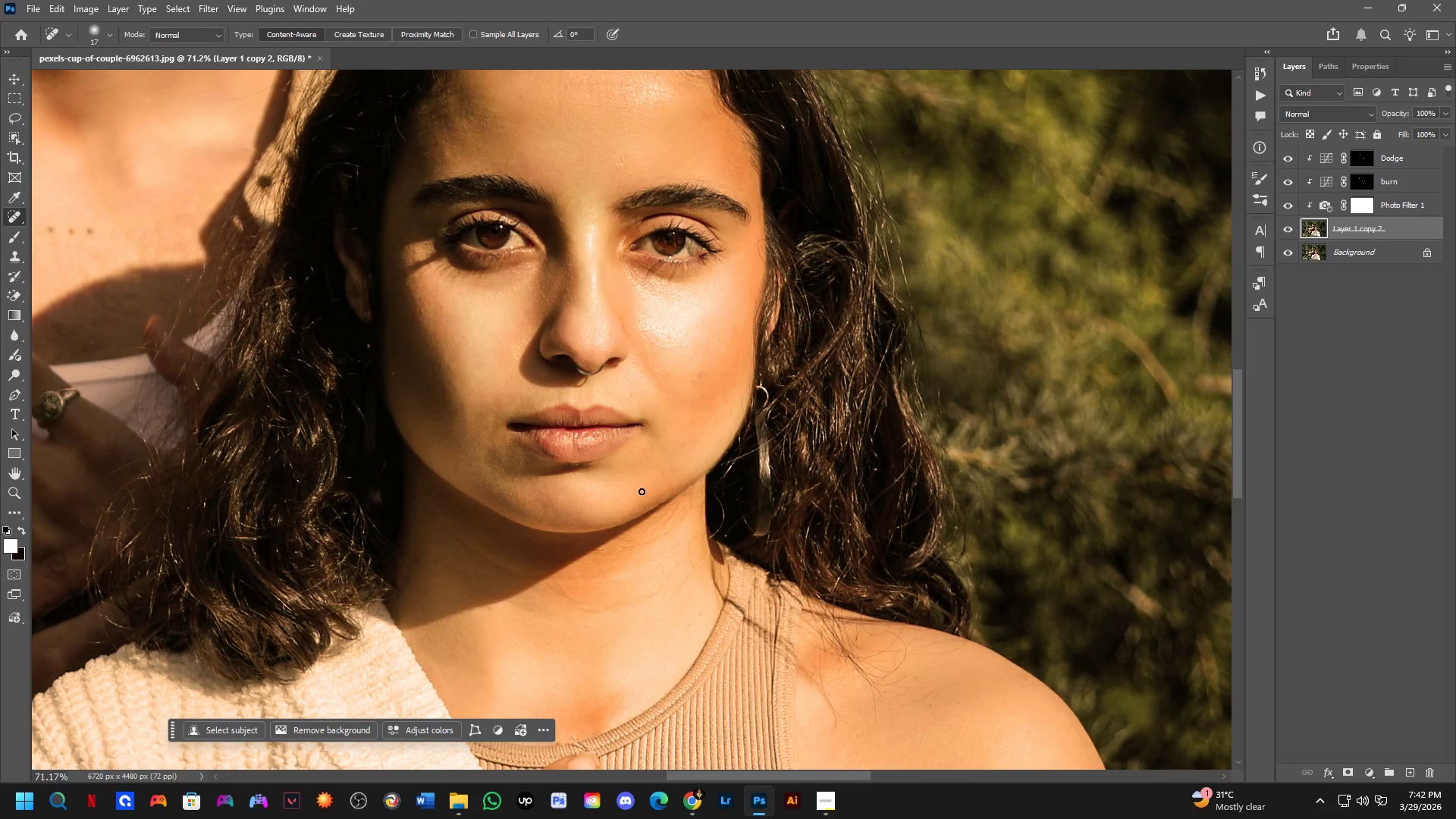 
left_click_drag(start_coordinate=[585, 517], to_coordinate=[617, 517])
 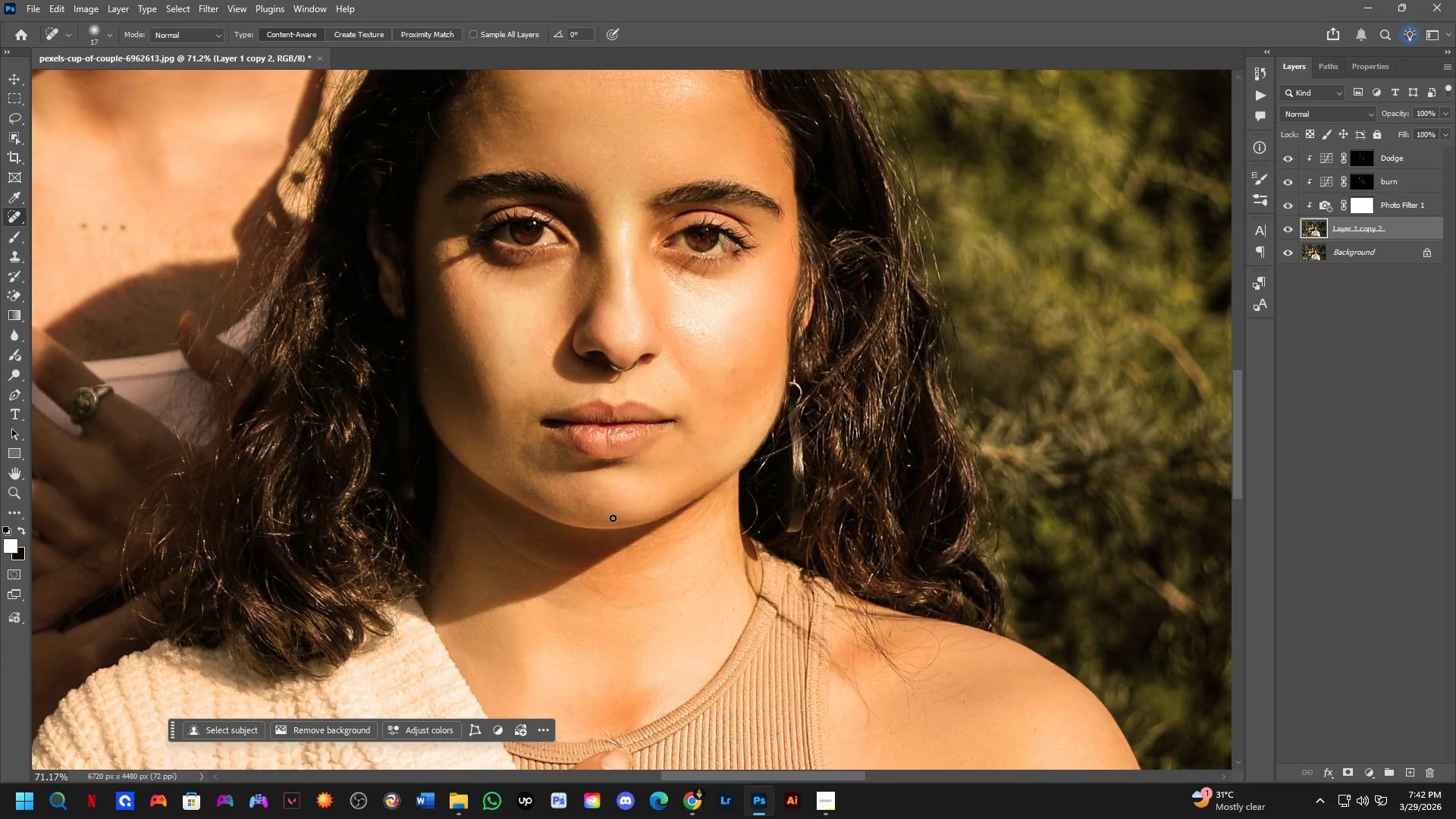 
key(Shift+ShiftLeft)
 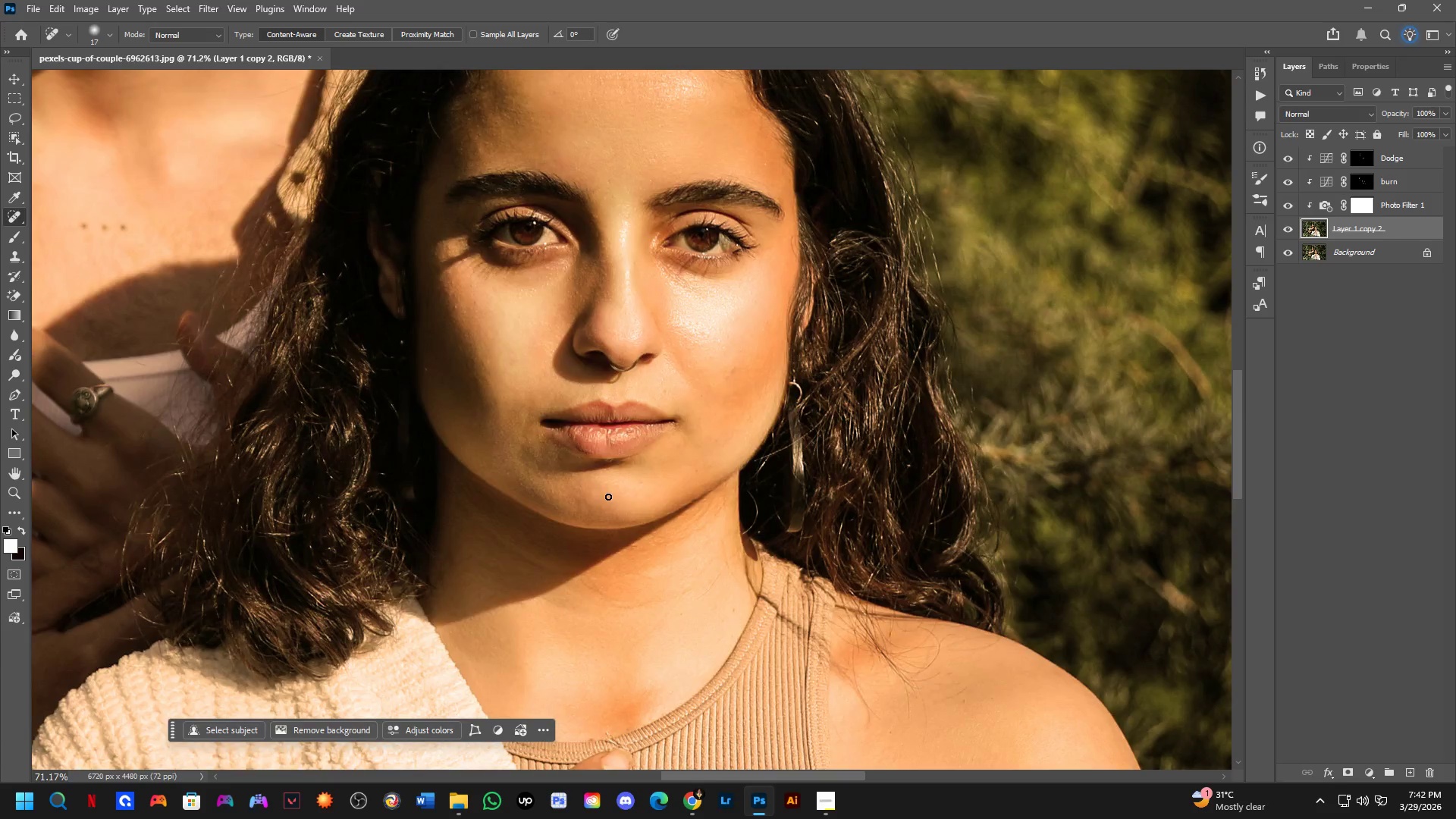 
scroll: coordinate [567, 471], scroll_direction: up, amount: 2.0
 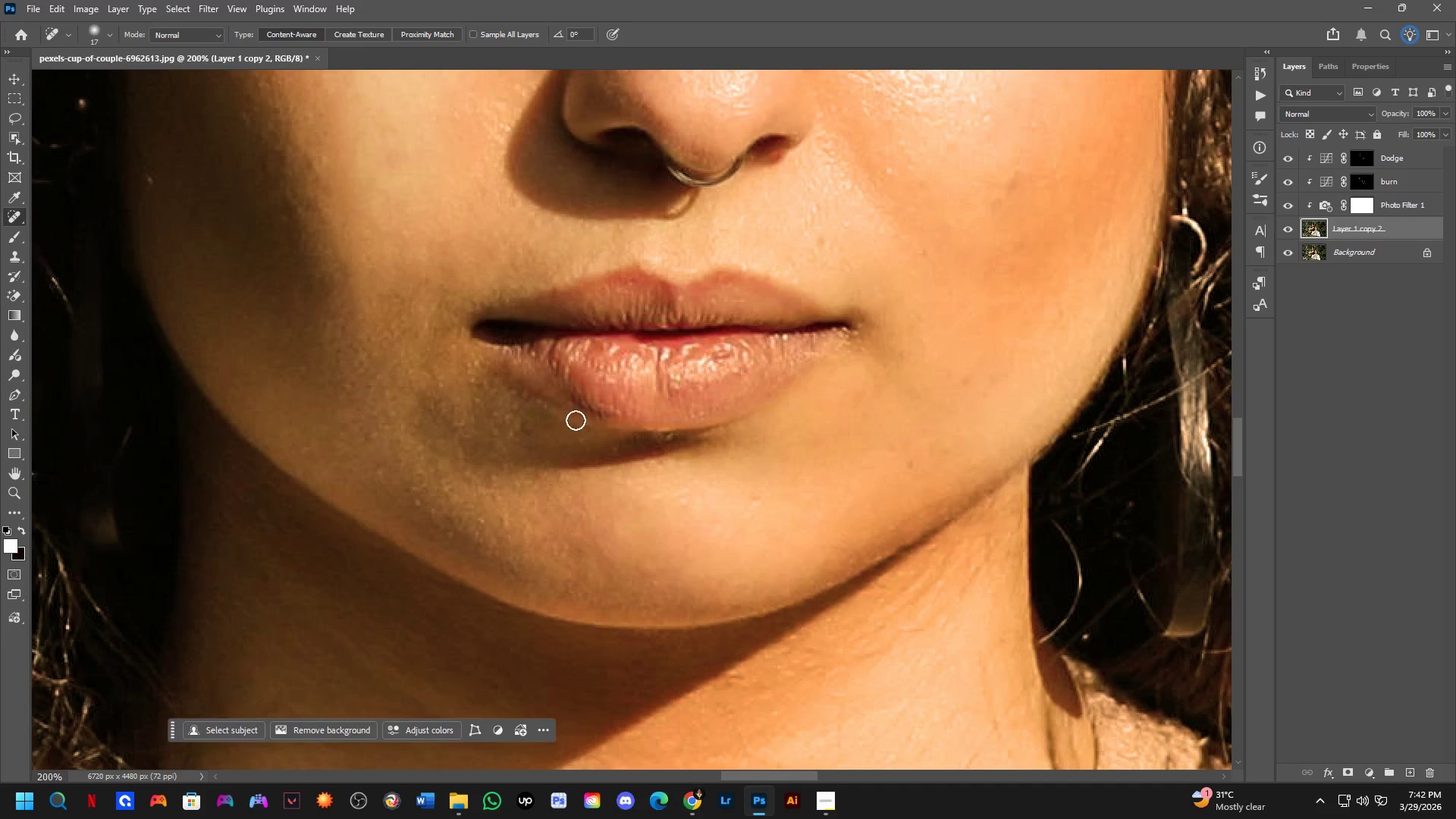 
key(Shift+ShiftLeft)
 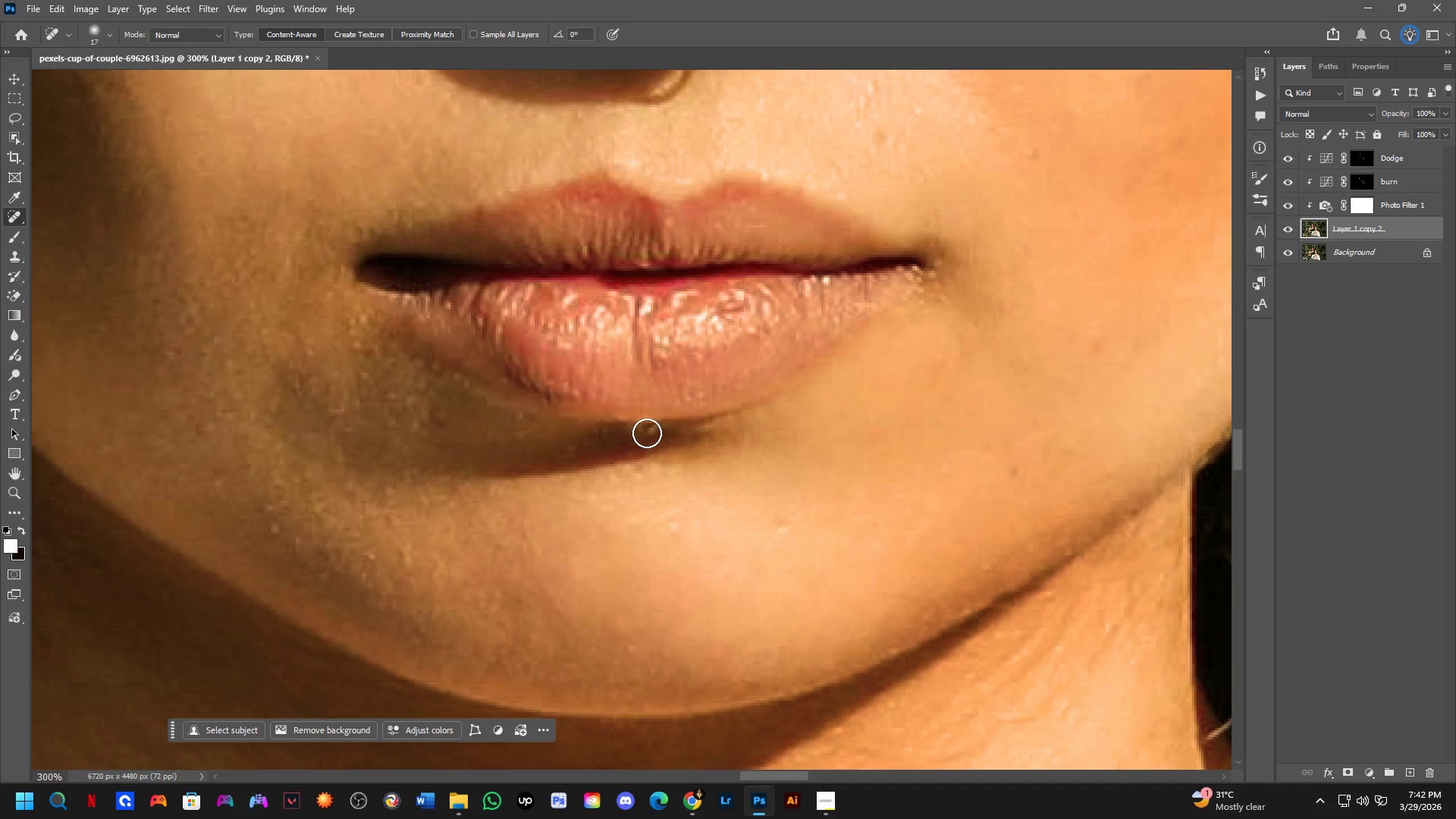 
scroll: coordinate [704, 449], scroll_direction: up, amount: 2.0
 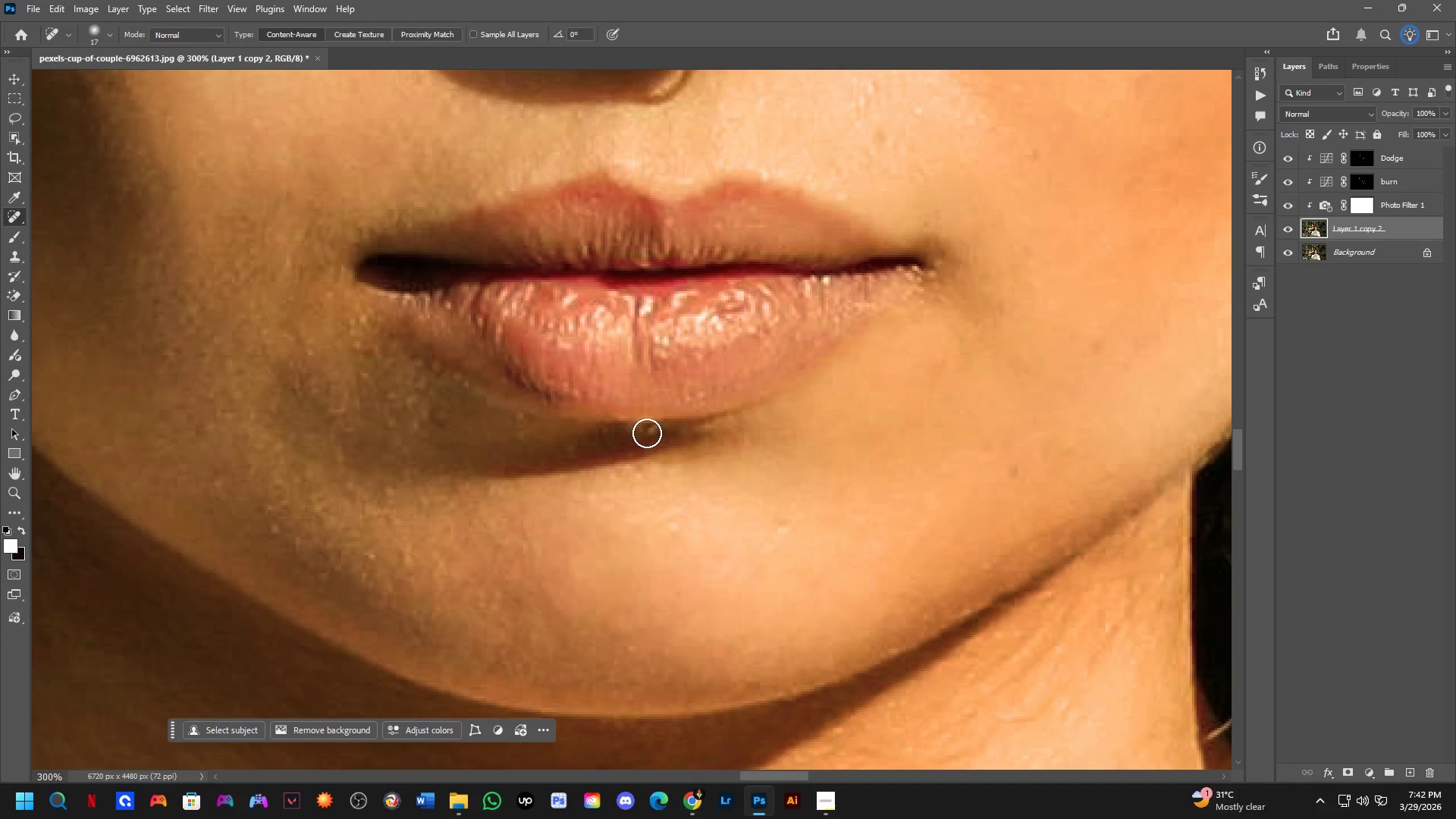 
left_click_drag(start_coordinate=[650, 431], to_coordinate=[621, 427])
 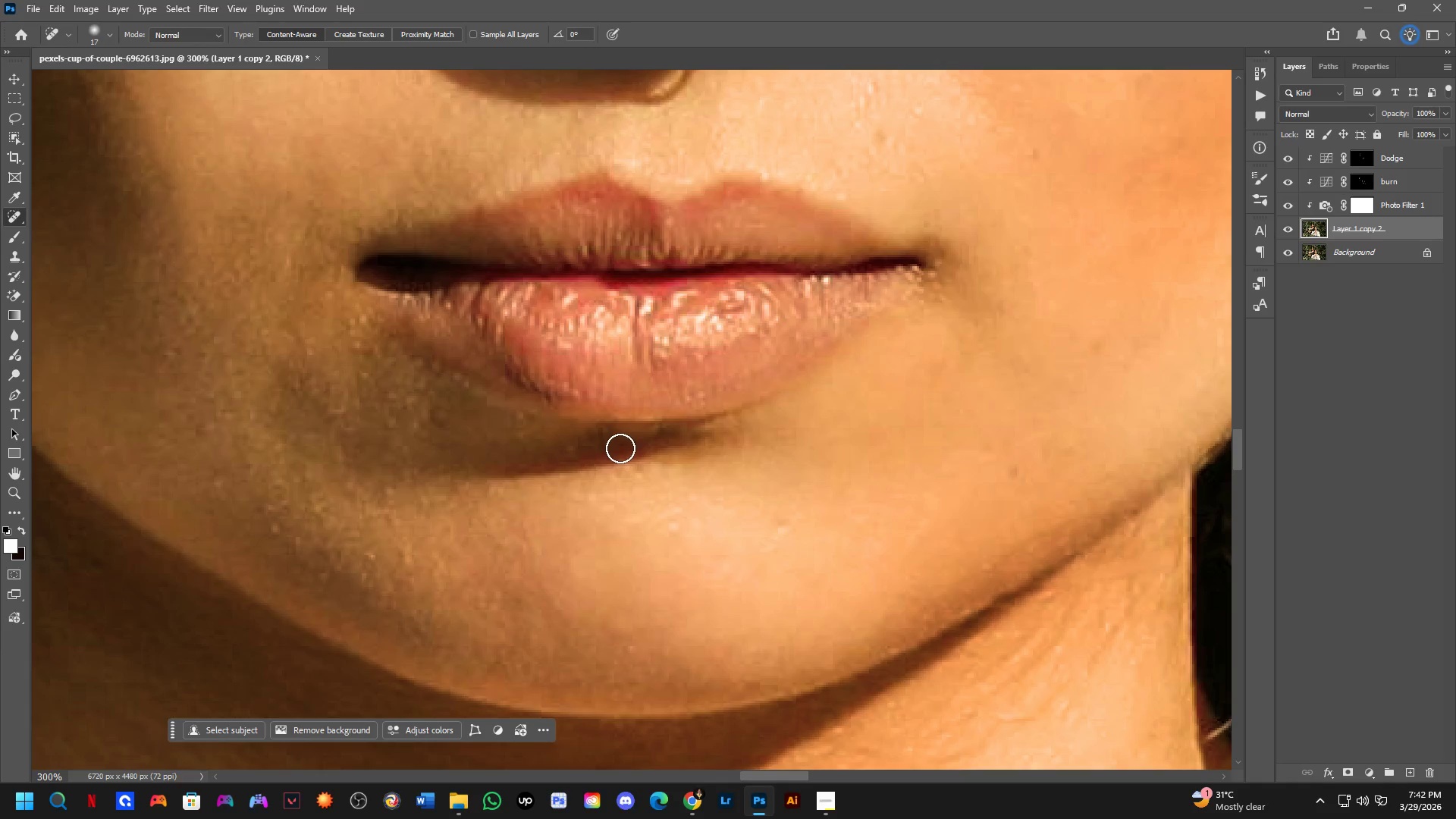 
hold_key(key=Space, duration=0.61)
 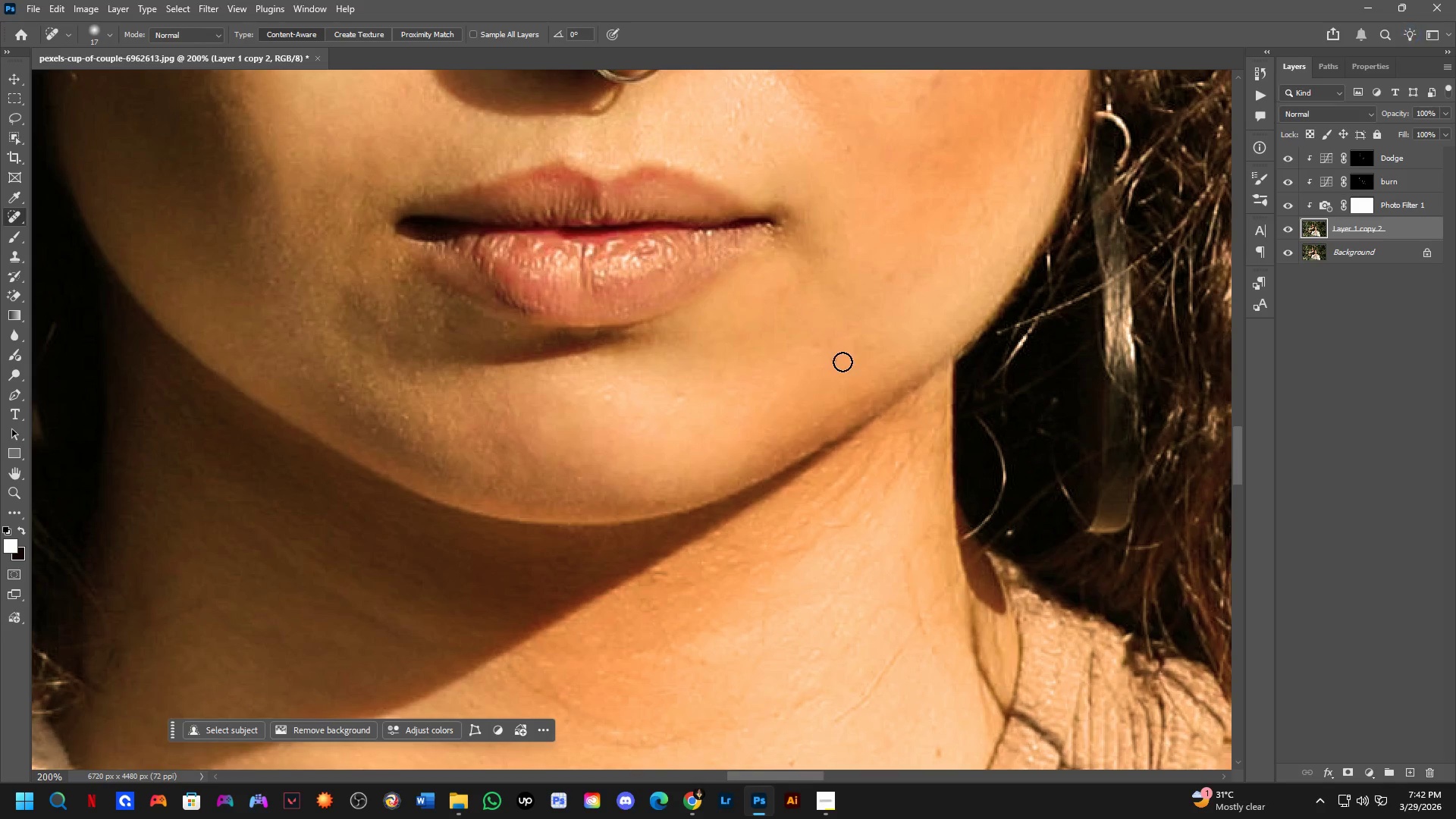 
left_click_drag(start_coordinate=[709, 459], to_coordinate=[726, 364])
 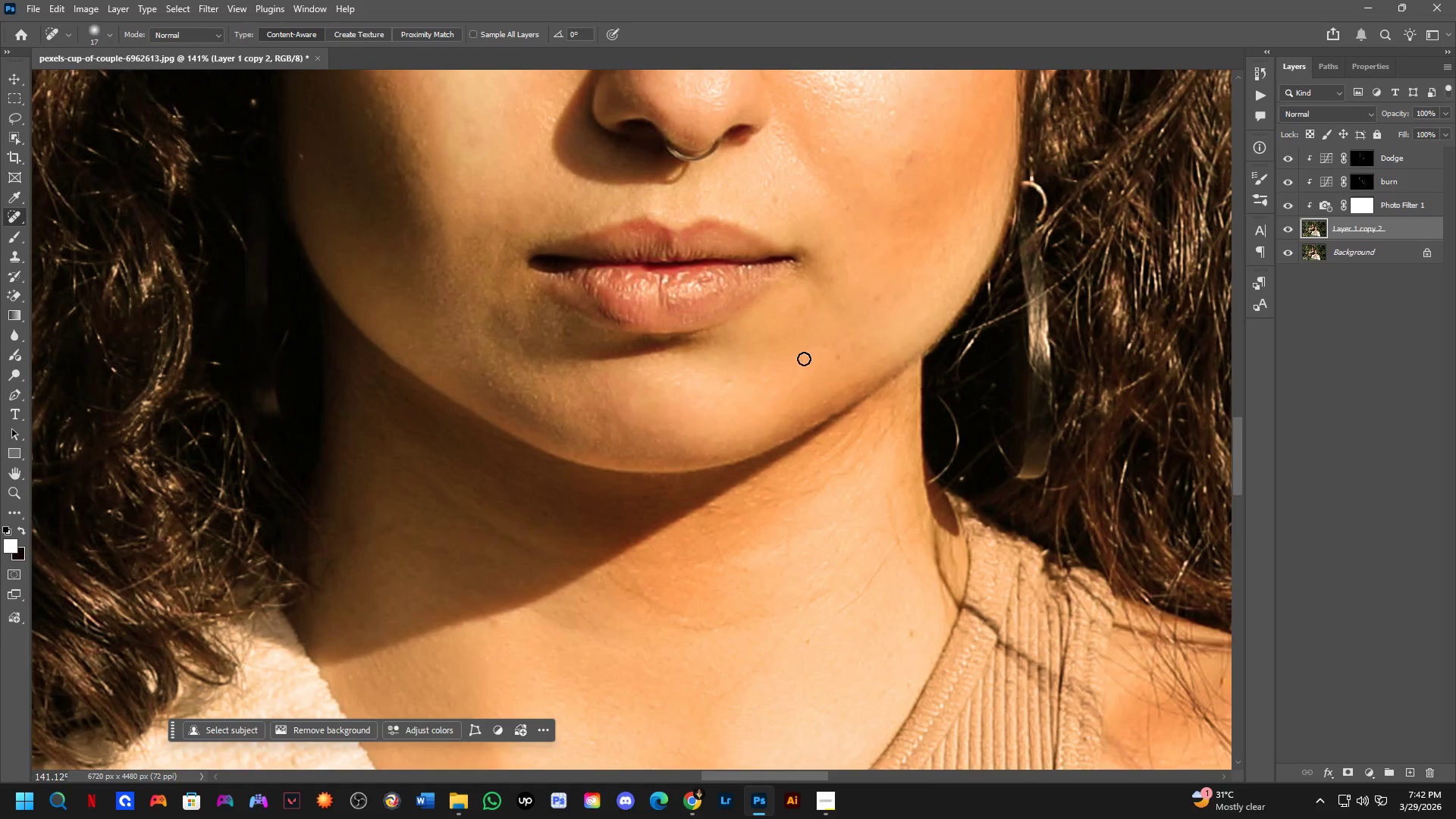 
scroll: coordinate [670, 425], scroll_direction: down, amount: 8.0
 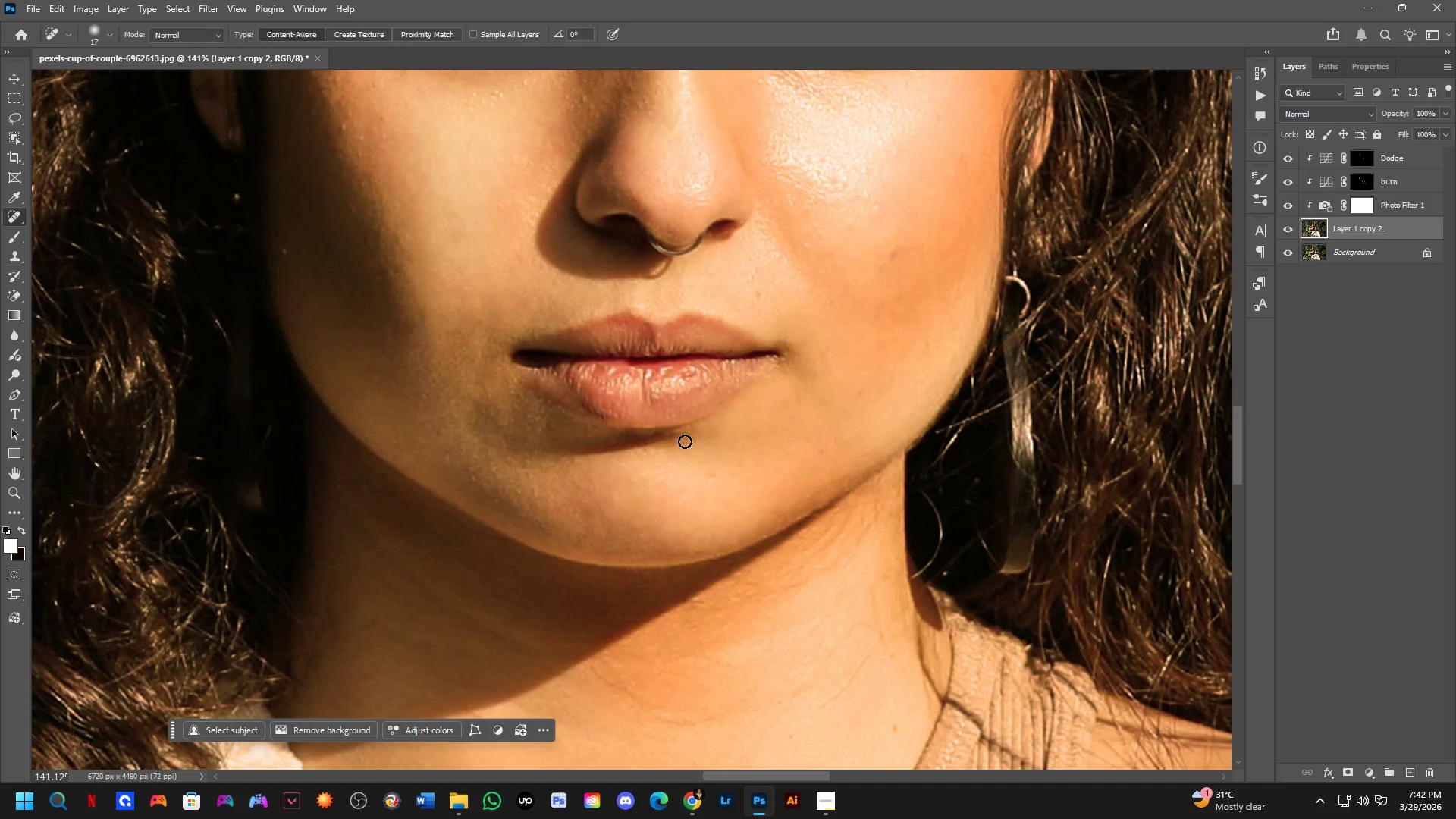 
key(Shift+ShiftLeft)
 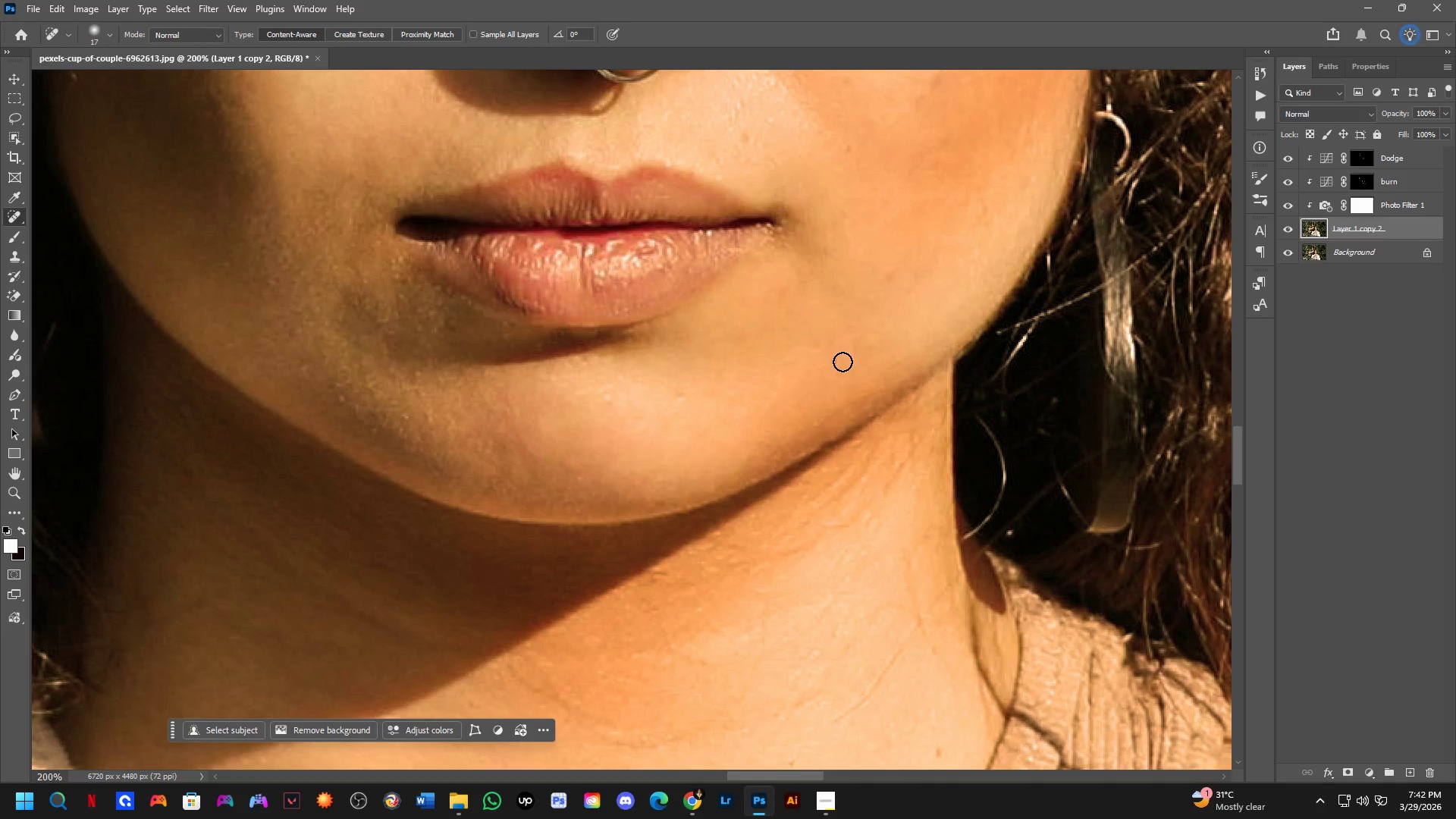 
left_click_drag(start_coordinate=[843, 362], to_coordinate=[831, 363])
 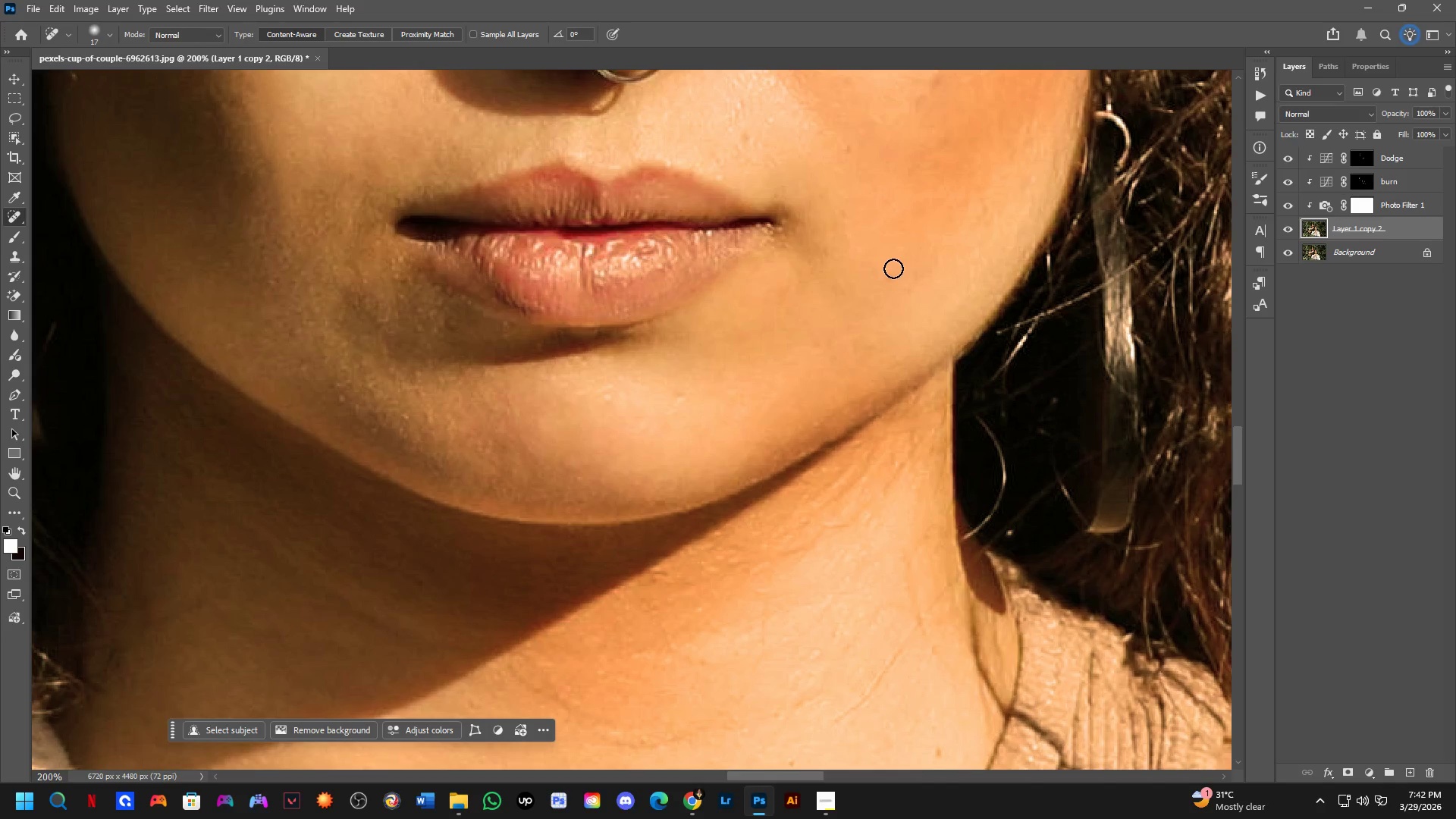 
scroll: coordinate [846, 350], scroll_direction: up, amount: 2.0
 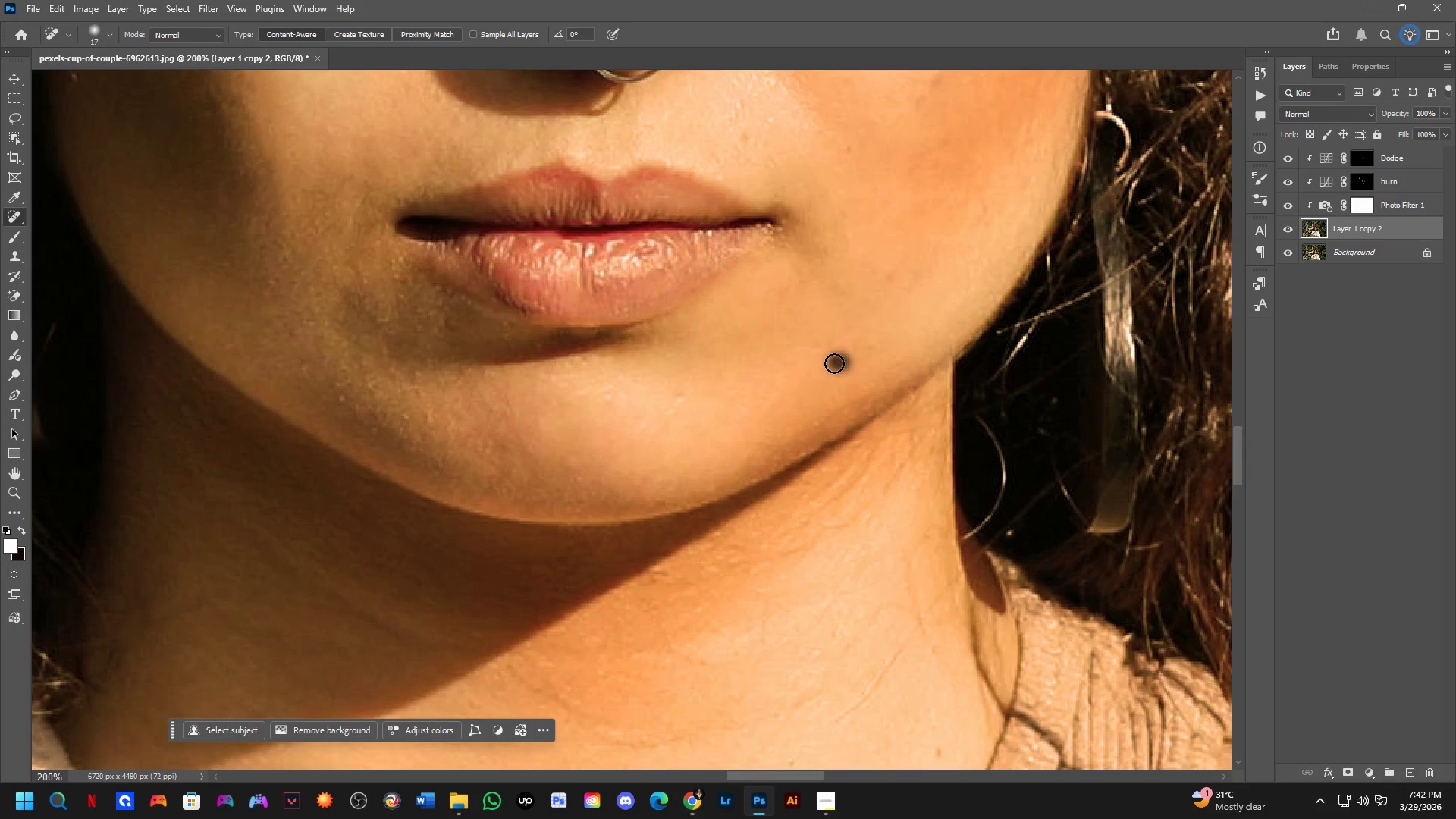 
left_click_drag(start_coordinate=[893, 271], to_coordinate=[889, 280])
 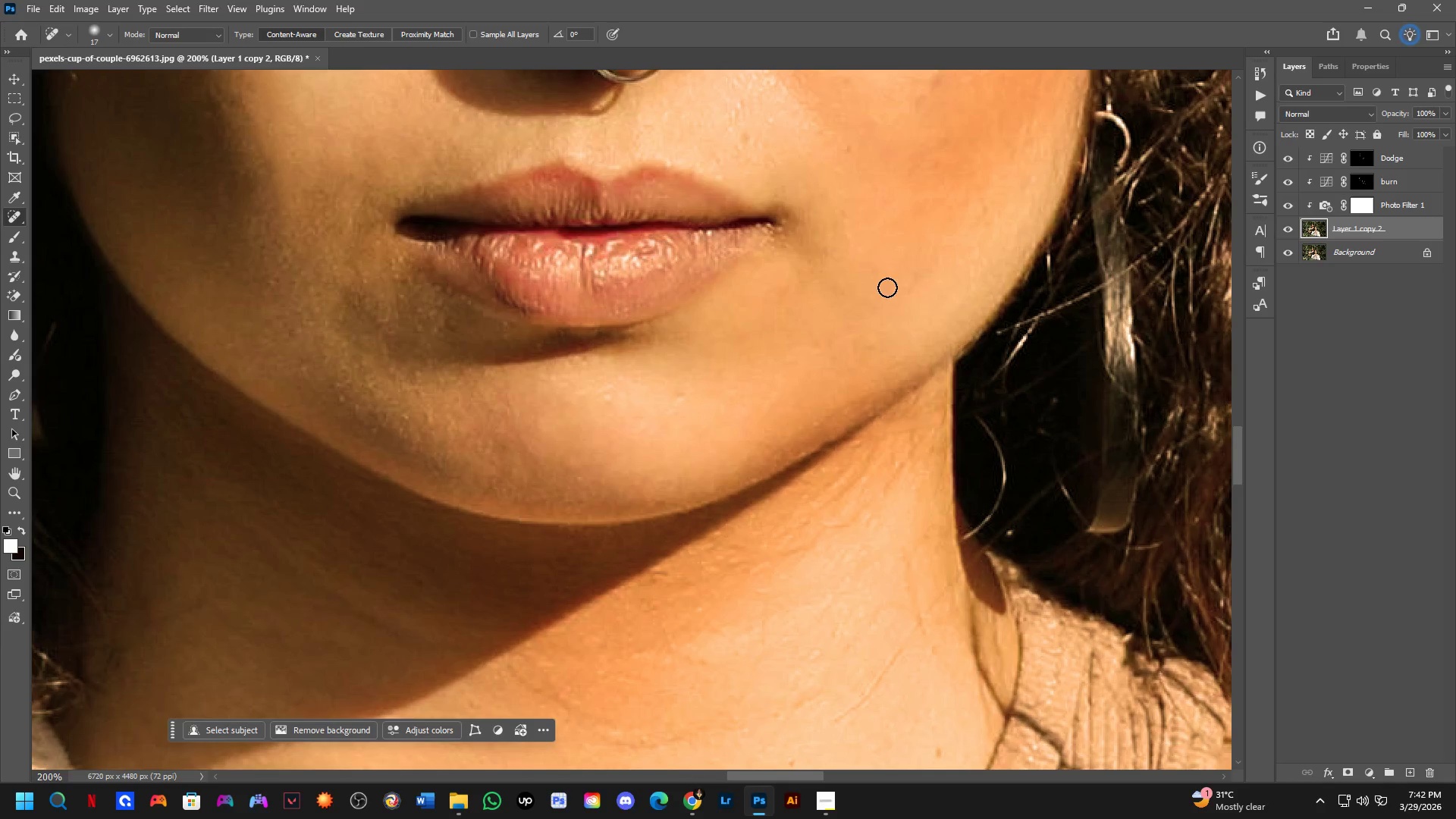 
hold_key(key=Space, duration=0.55)
 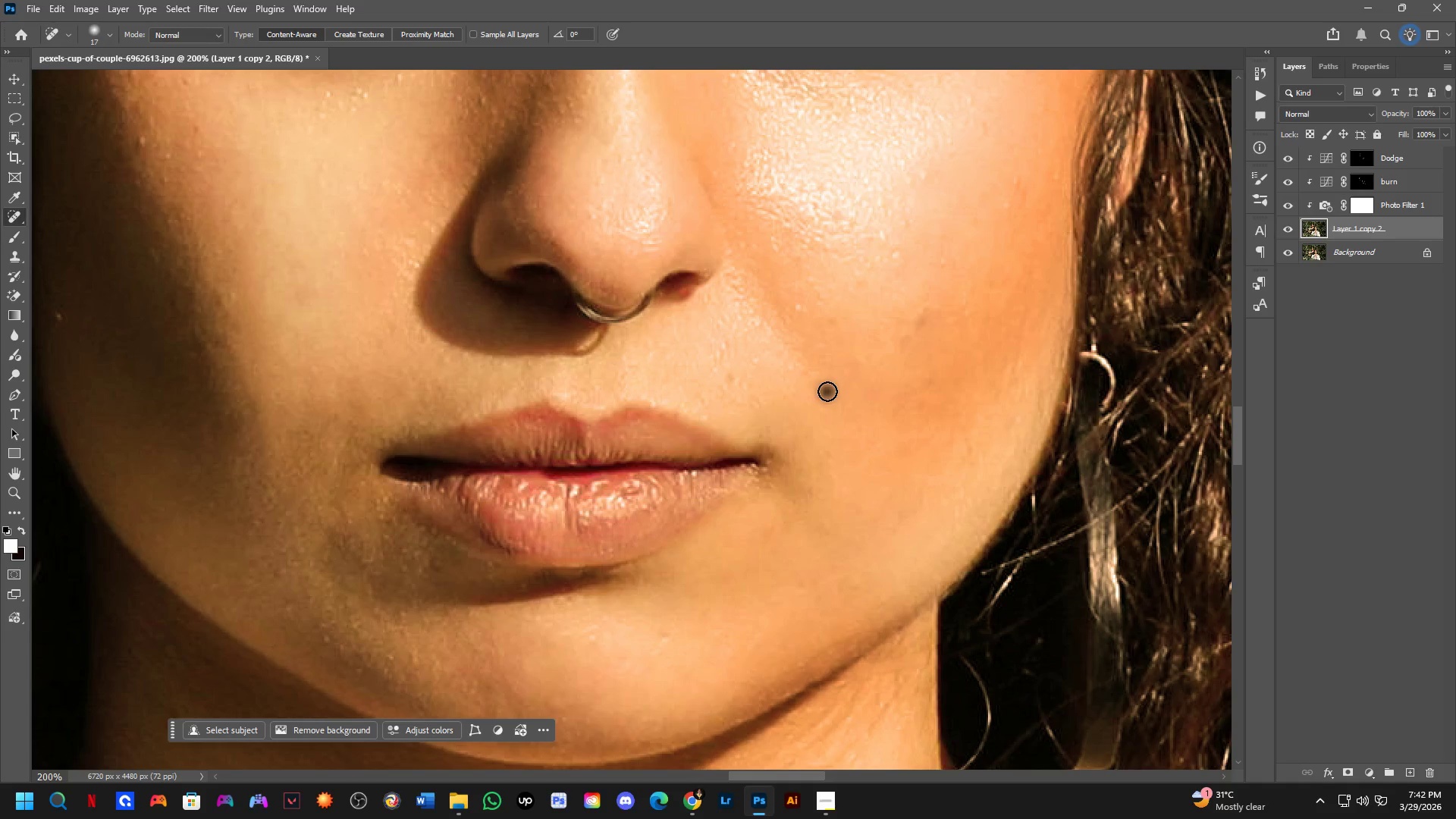 
left_click_drag(start_coordinate=[896, 233], to_coordinate=[880, 473])
 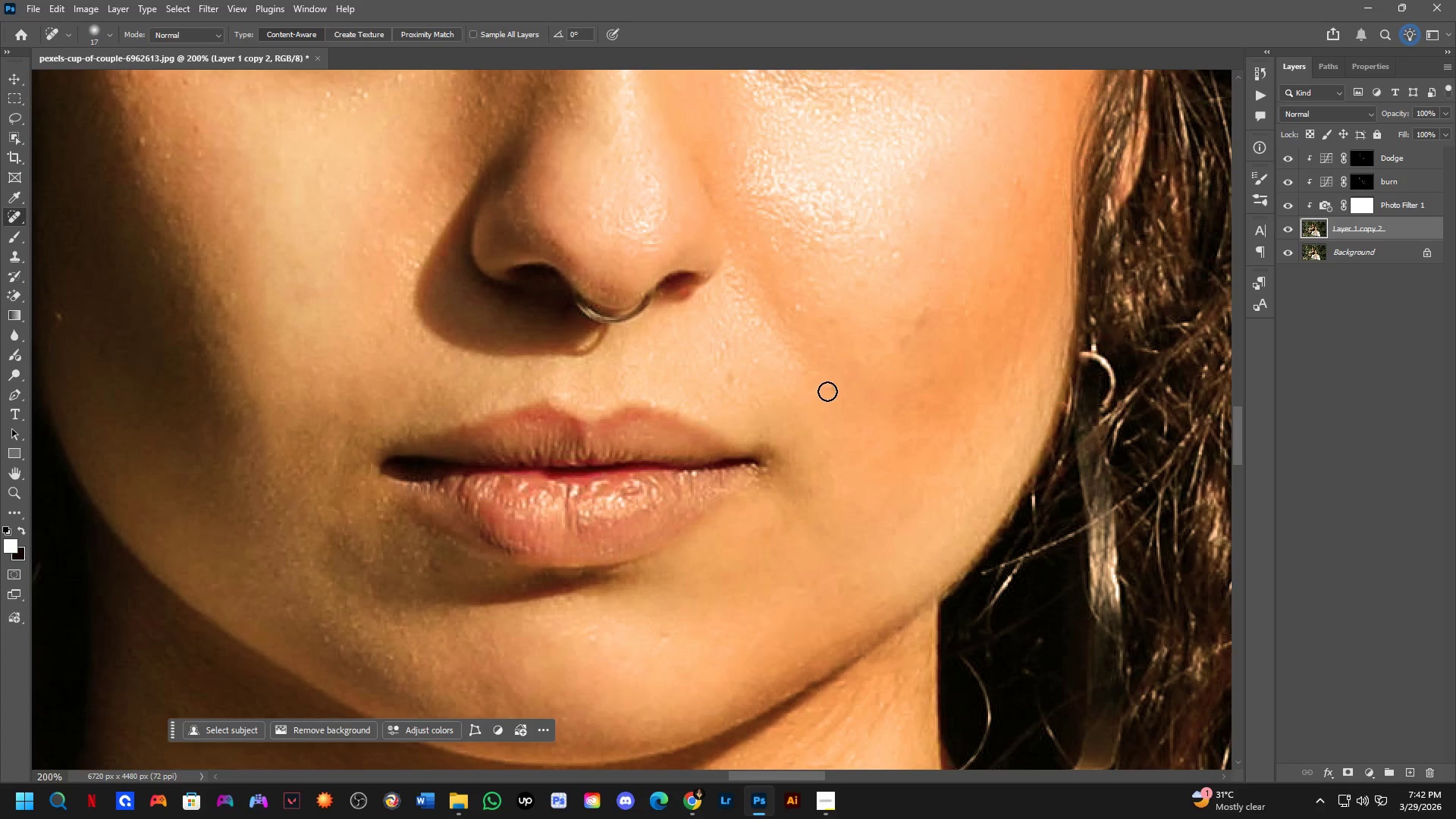 
left_click_drag(start_coordinate=[827, 391], to_coordinate=[838, 393])
 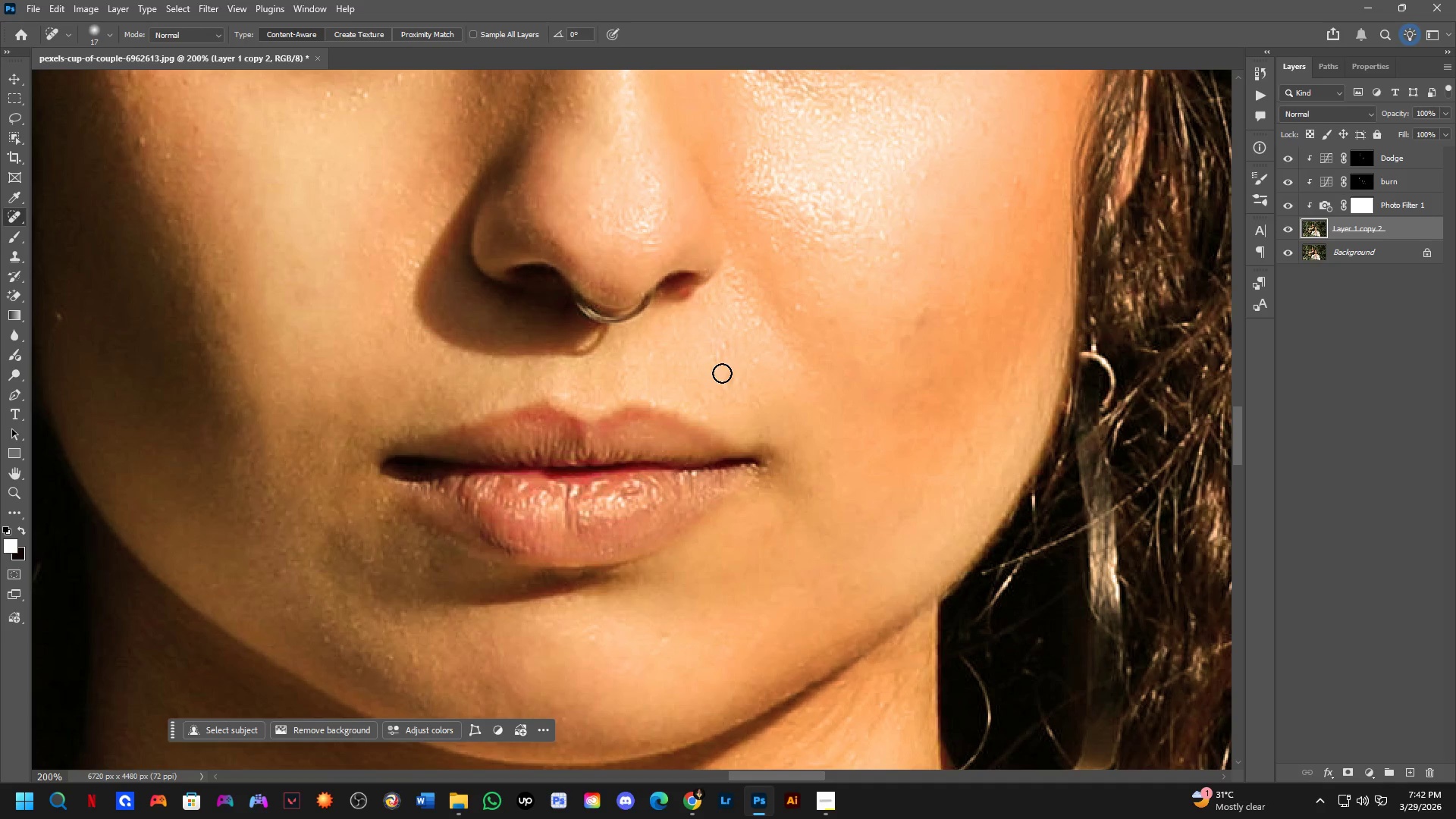 
left_click_drag(start_coordinate=[723, 374], to_coordinate=[736, 394])
 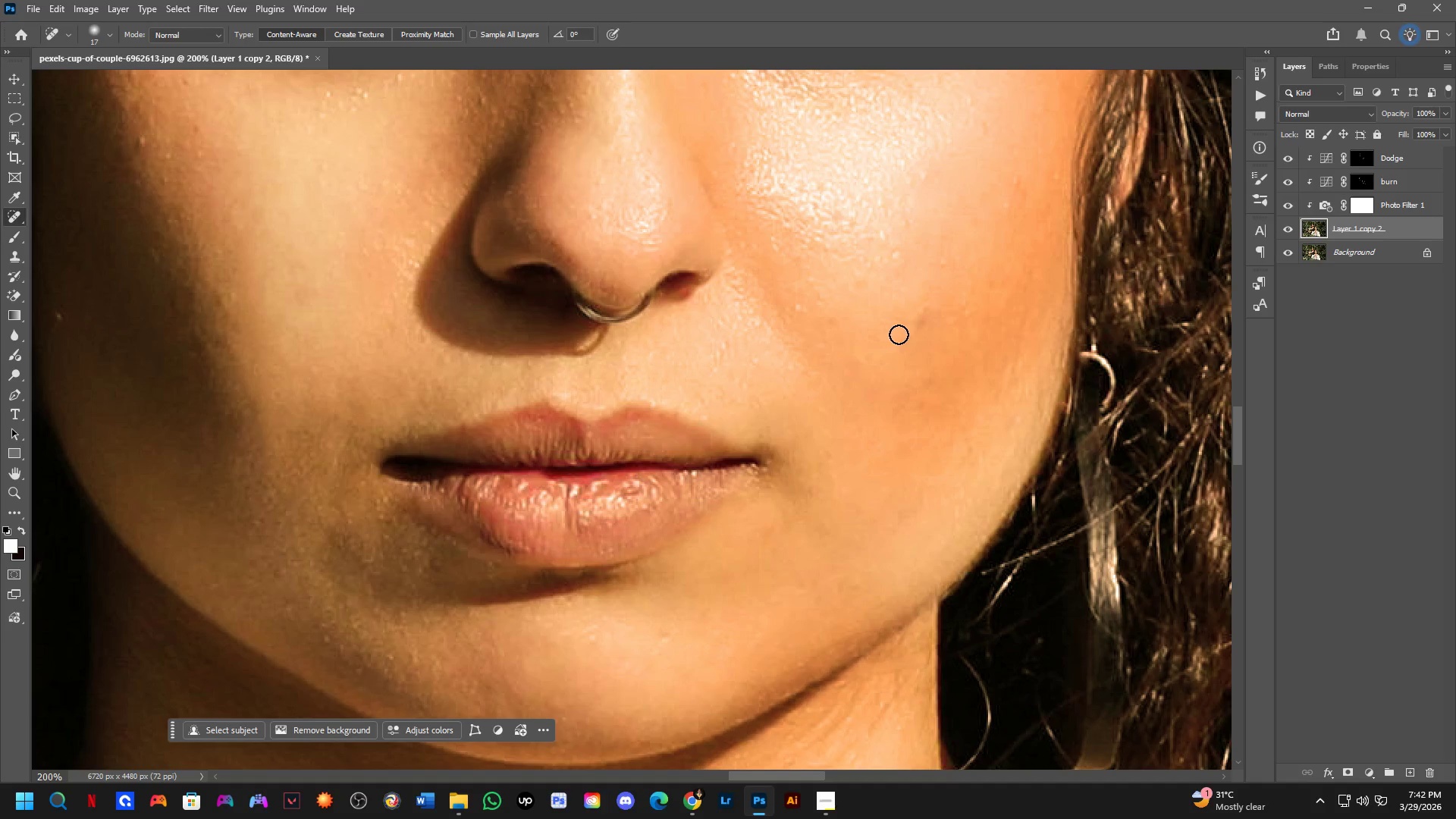 
key(Shift+ShiftLeft)
 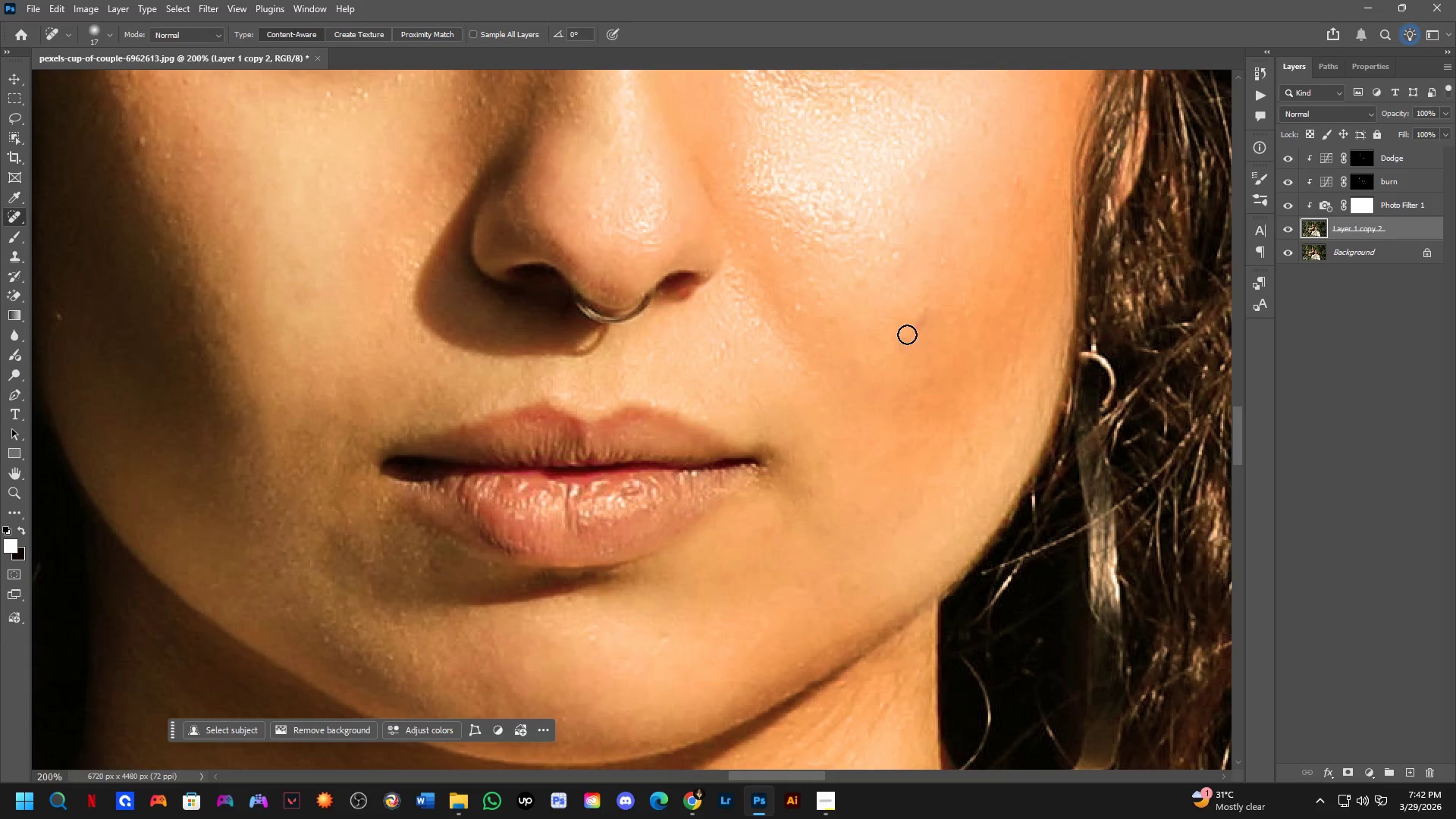 
hold_key(key=Space, duration=0.89)
 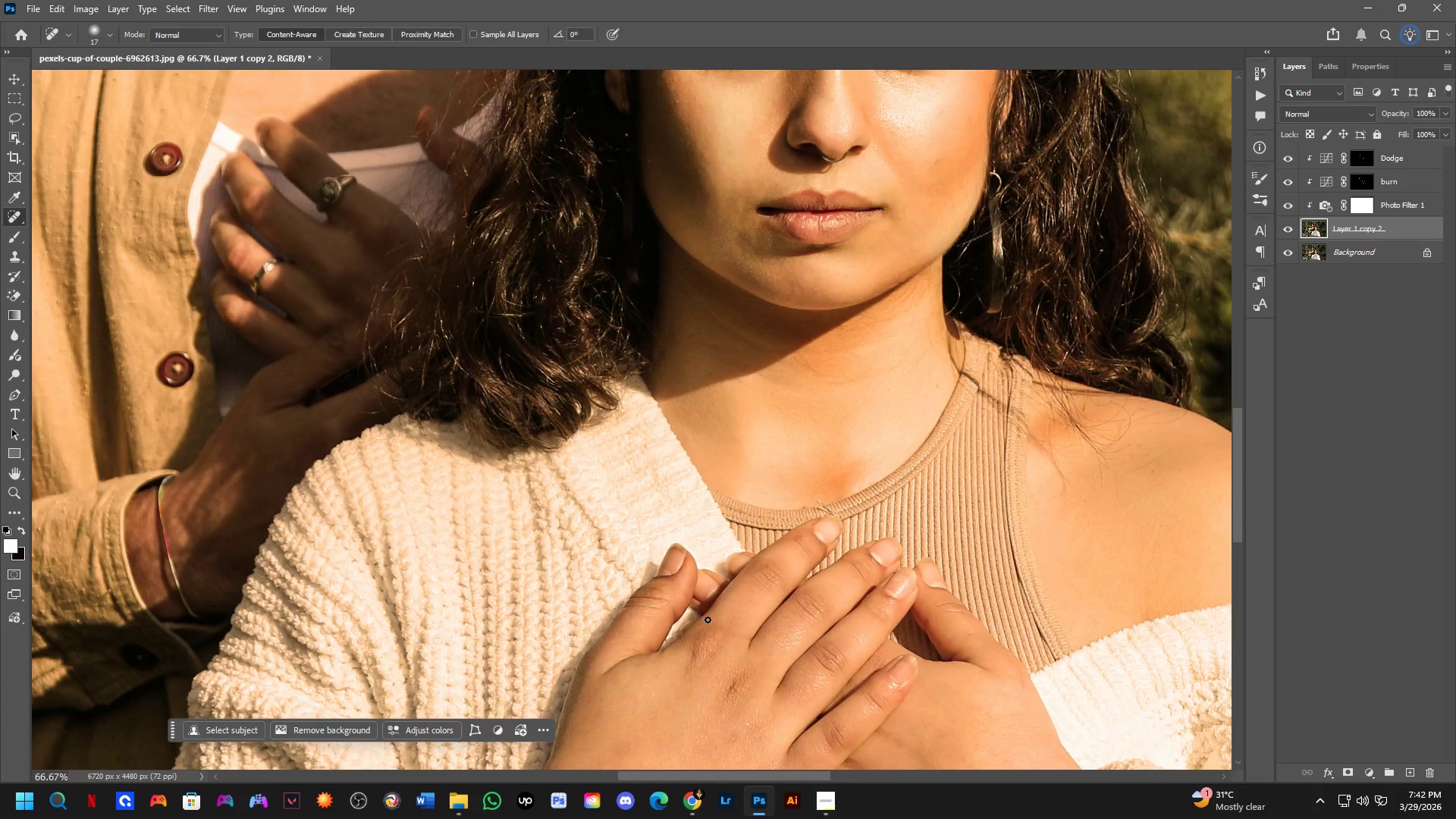 
left_click_drag(start_coordinate=[899, 373], to_coordinate=[924, 204])
 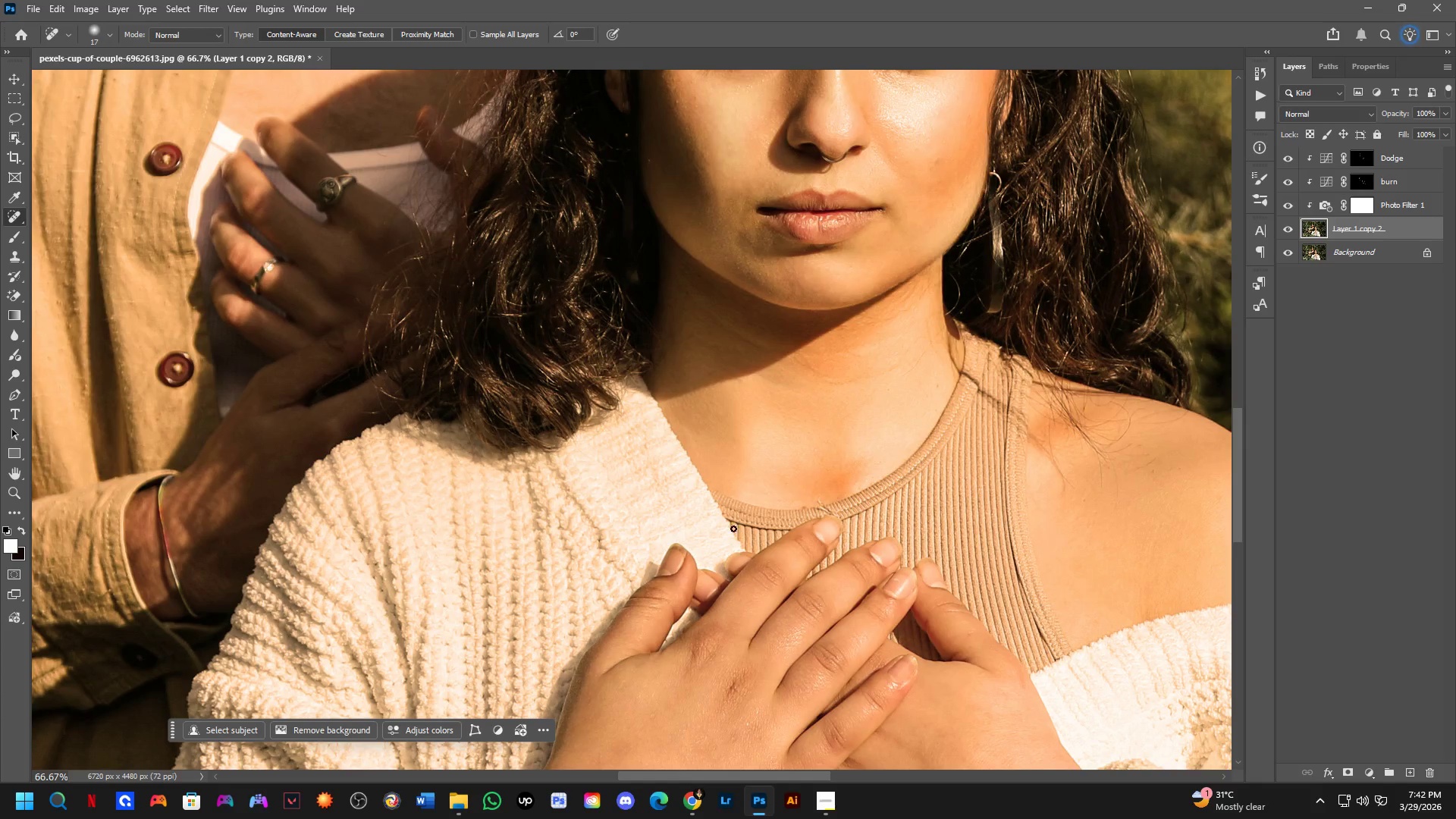 
scroll: coordinate [907, 337], scroll_direction: down, amount: 2.0
 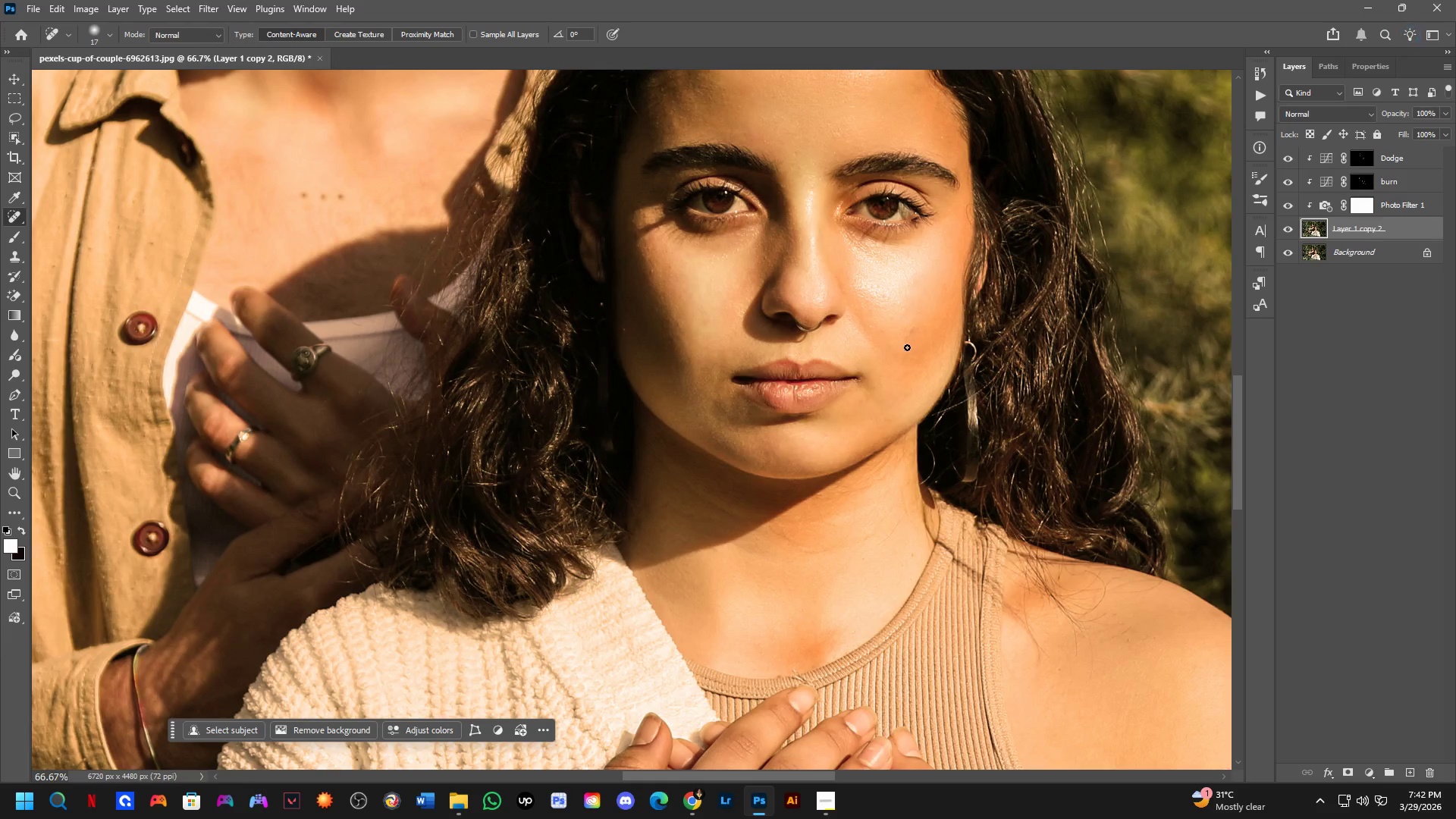 
key(Shift+ShiftLeft)
 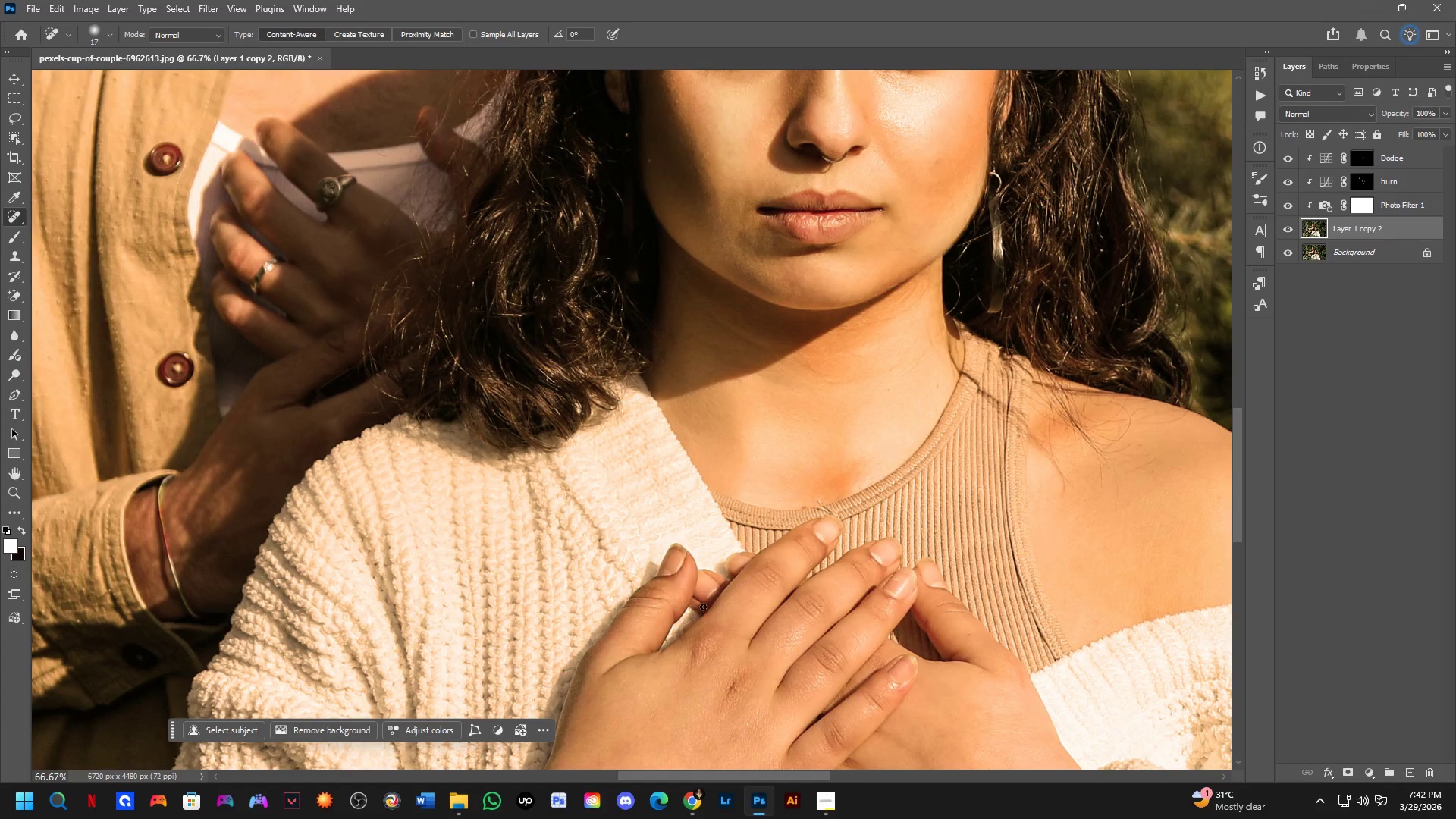 
hold_key(key=Space, duration=0.67)
 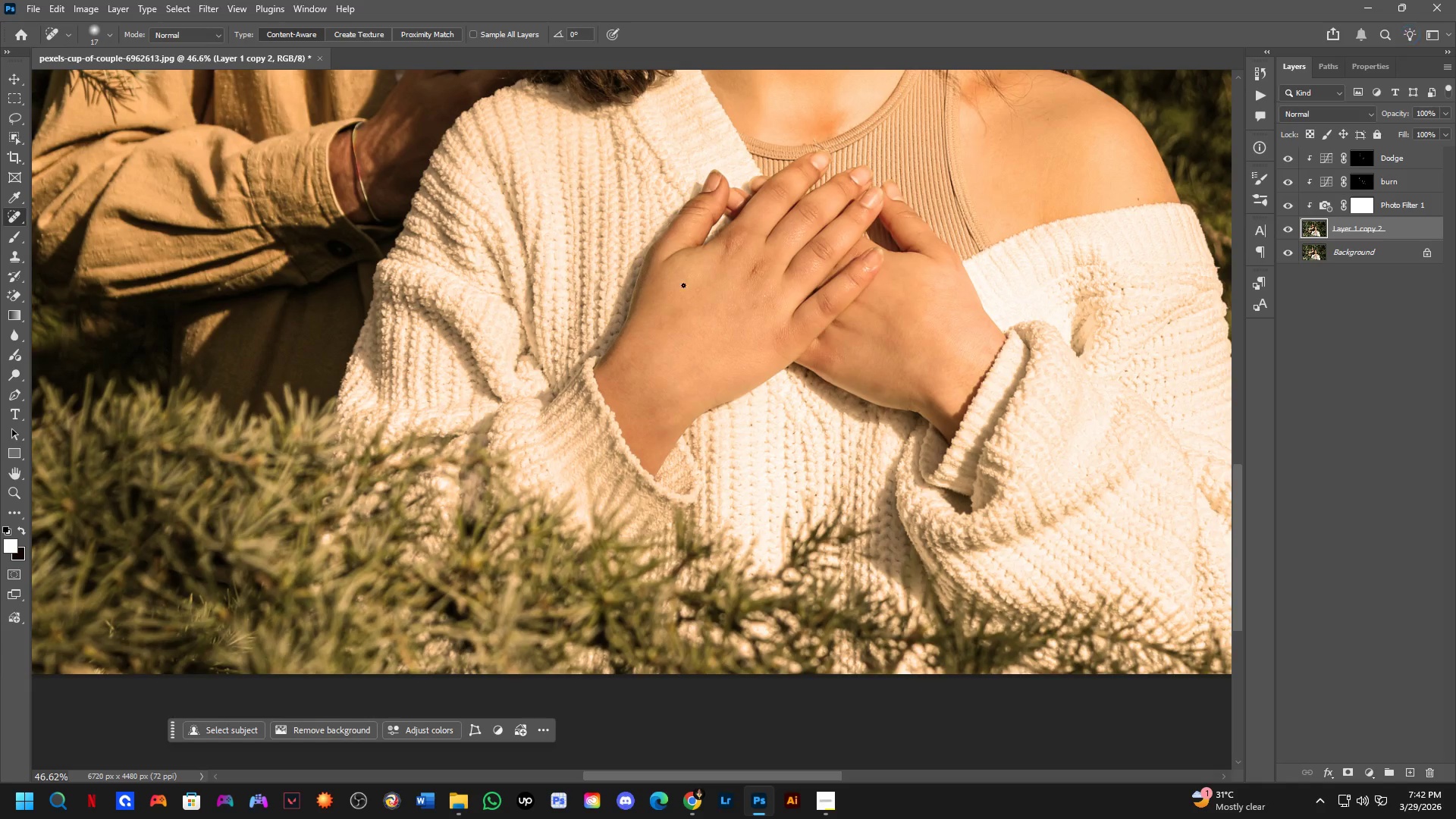 
left_click_drag(start_coordinate=[708, 619], to_coordinate=[688, 177])
 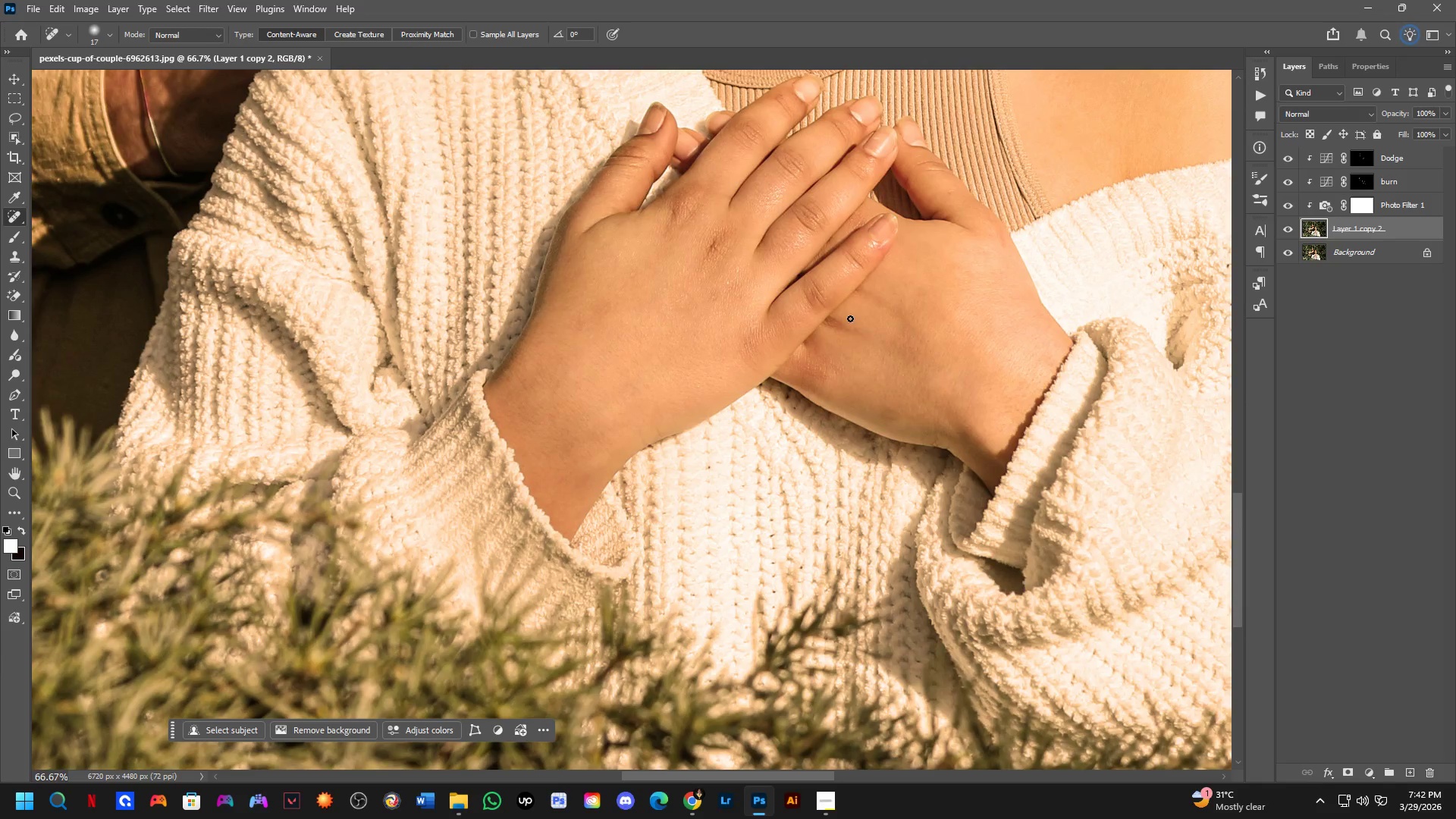 
hold_key(key=Space, duration=0.45)
 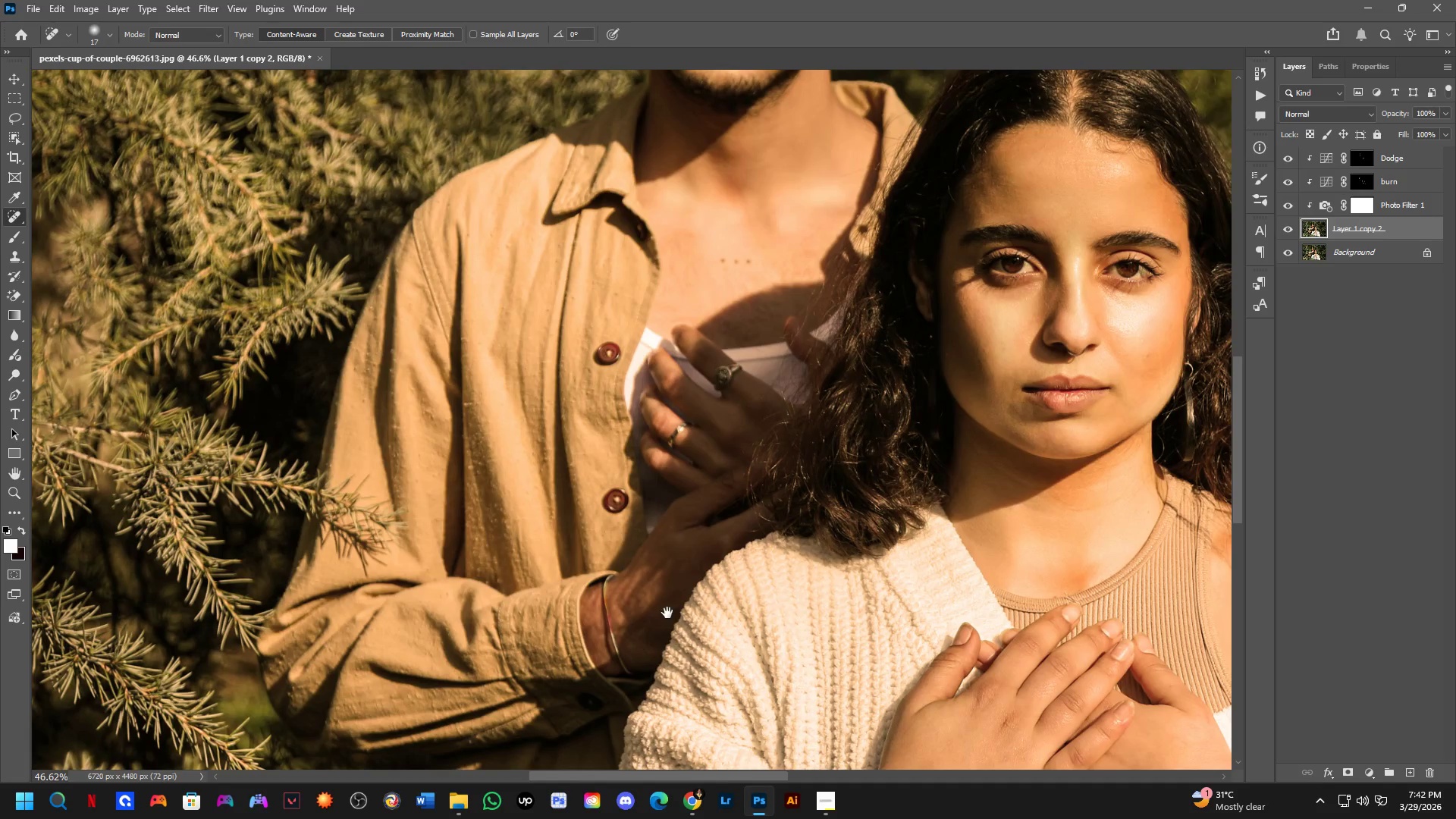 
left_click_drag(start_coordinate=[605, 285], to_coordinate=[855, 500])
 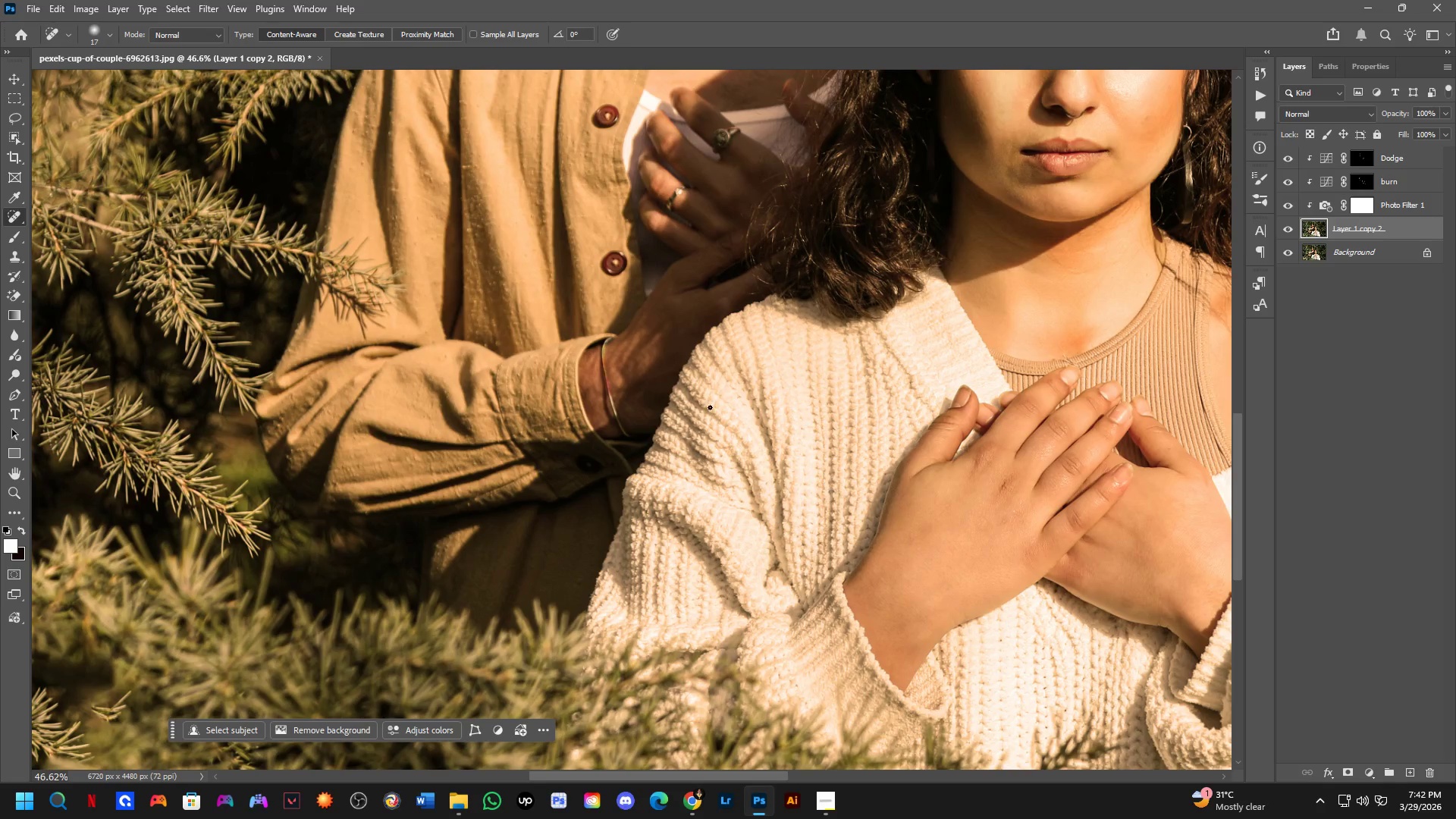 
scroll: coordinate [849, 329], scroll_direction: down, amount: 4.0
 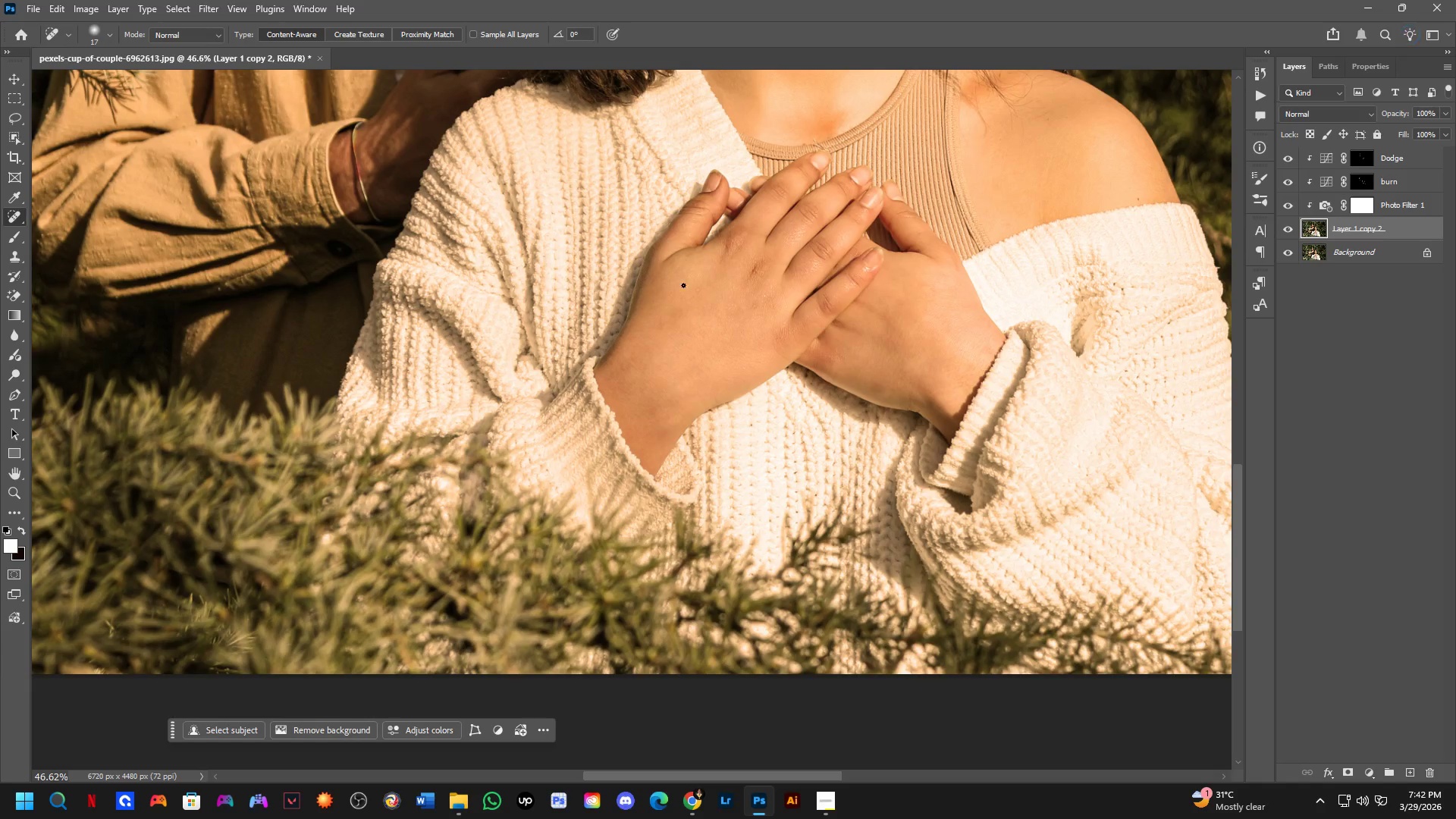 
hold_key(key=Space, duration=0.53)
 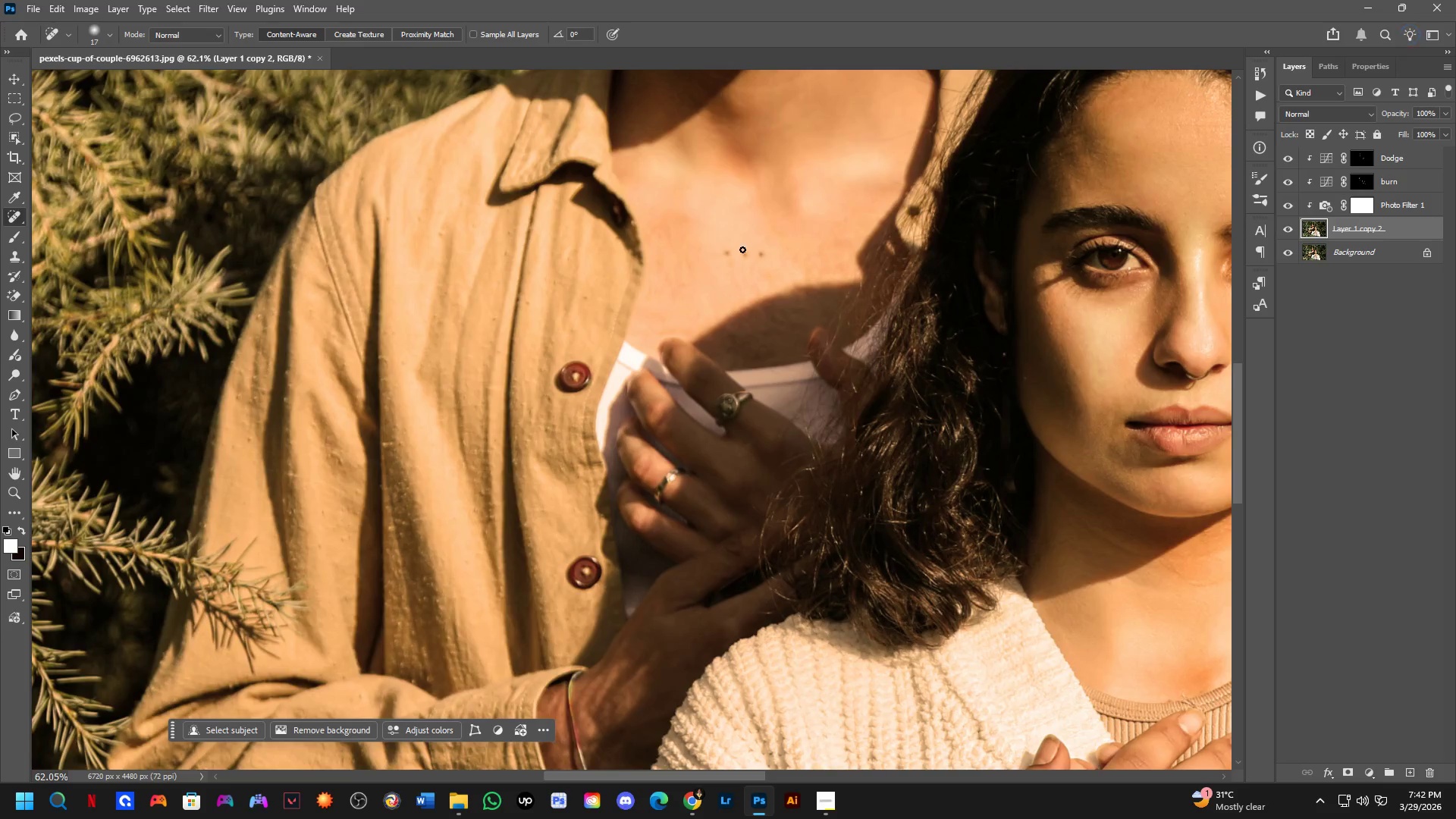 
left_click_drag(start_coordinate=[666, 375], to_coordinate=[667, 613])
 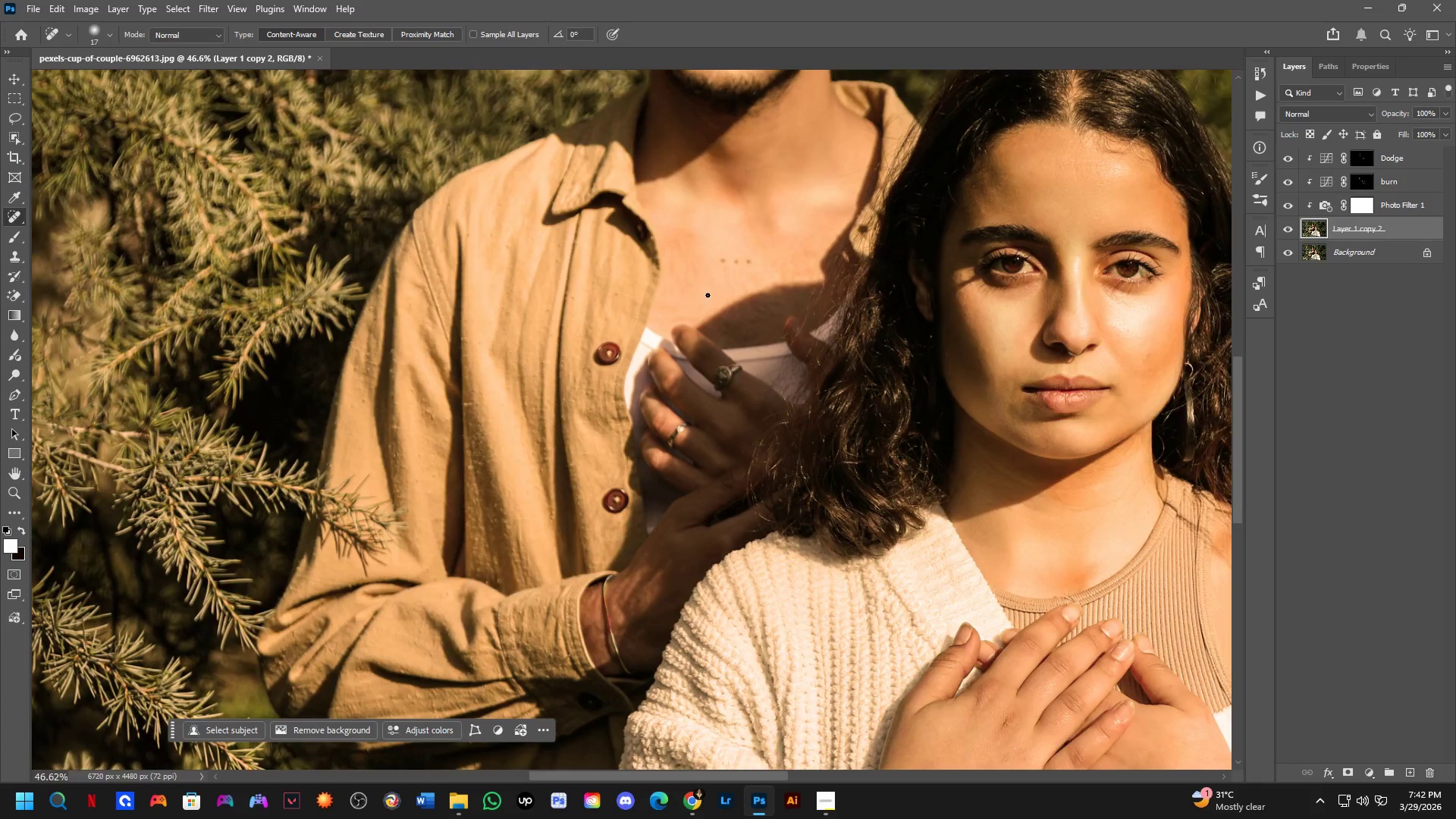 
key(Shift+ShiftLeft)
 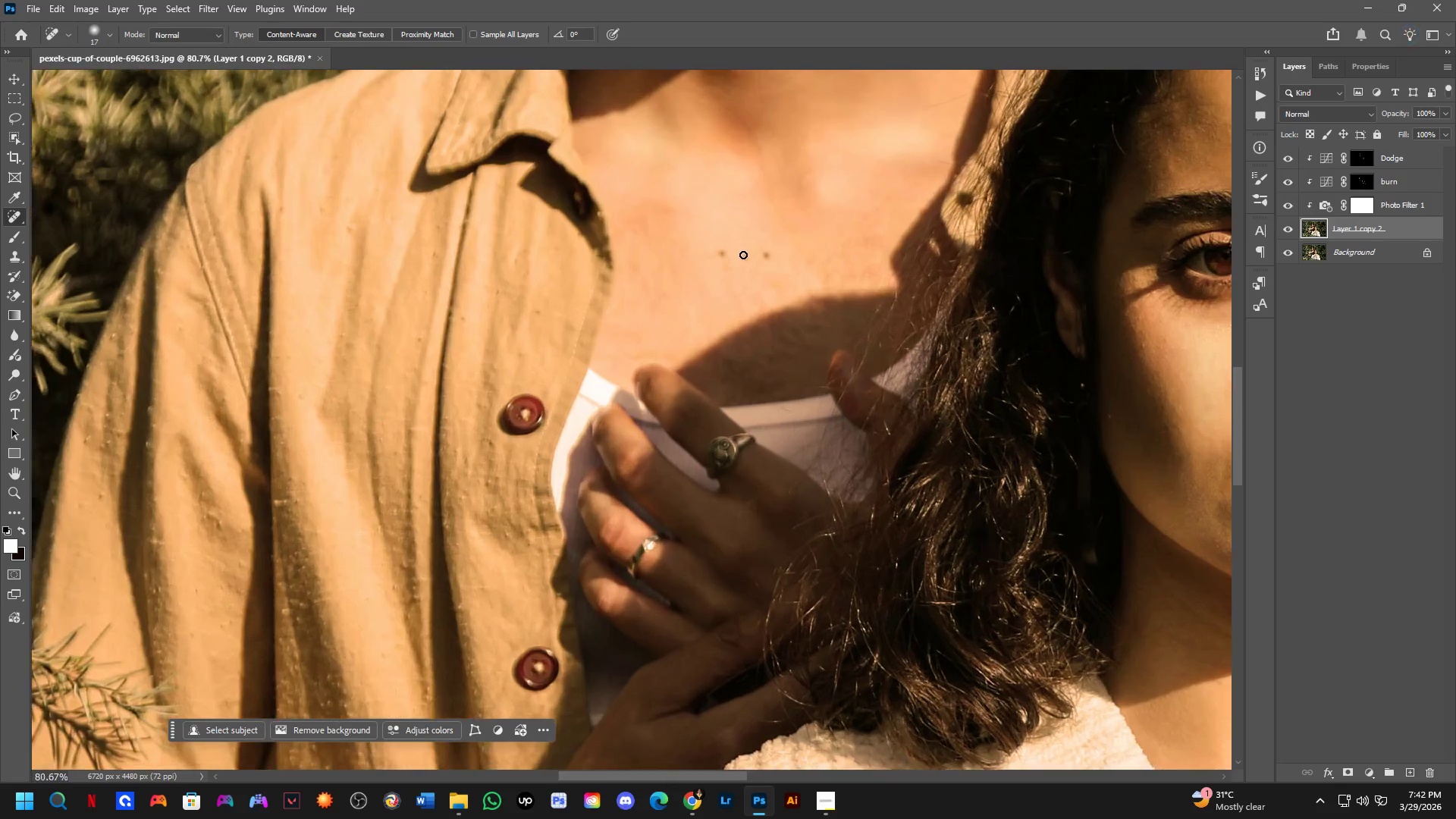 
key(Shift+ShiftLeft)
 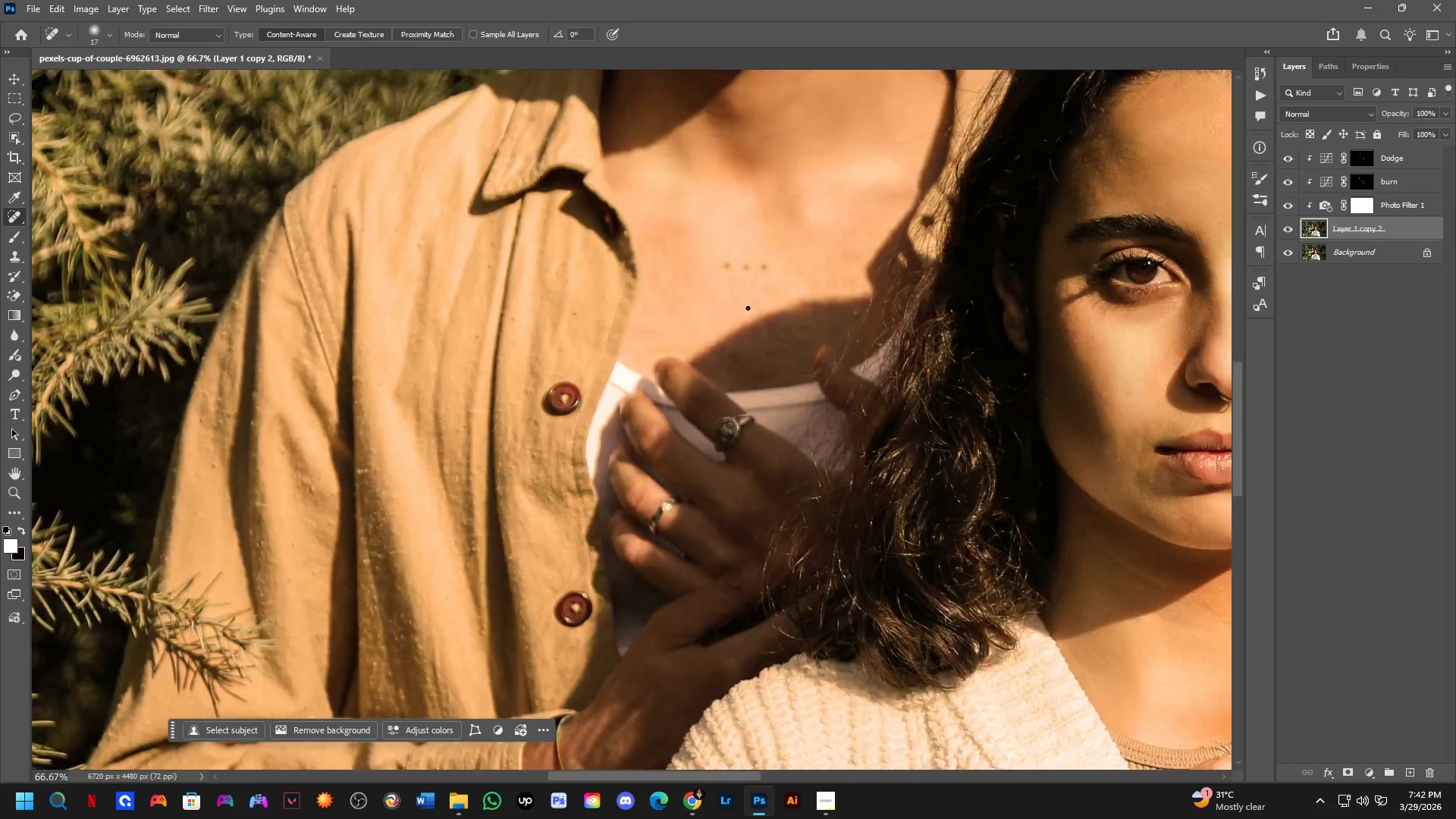 
hold_key(key=Space, duration=0.58)
 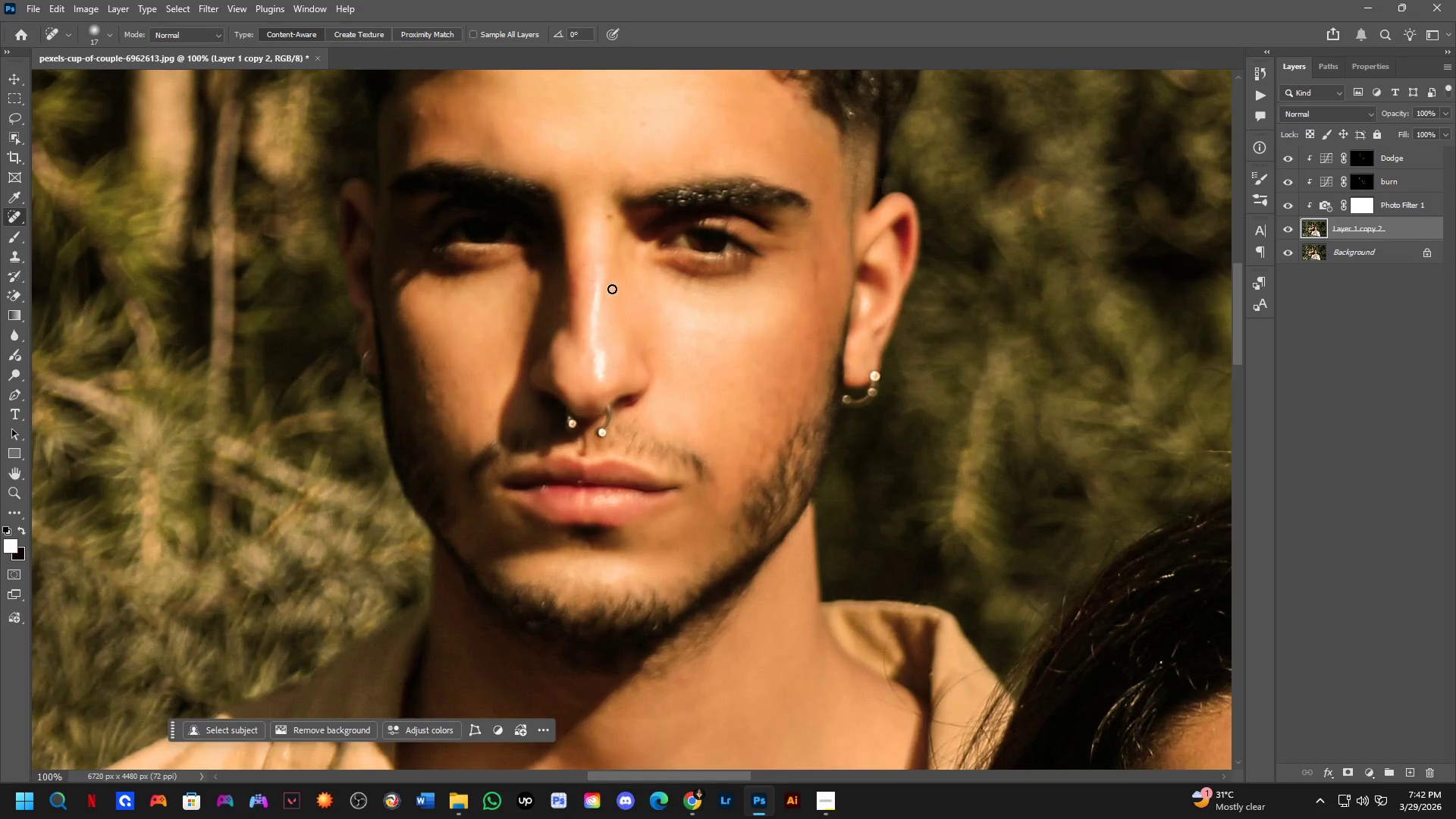 
left_click_drag(start_coordinate=[831, 207], to_coordinate=[707, 453])
 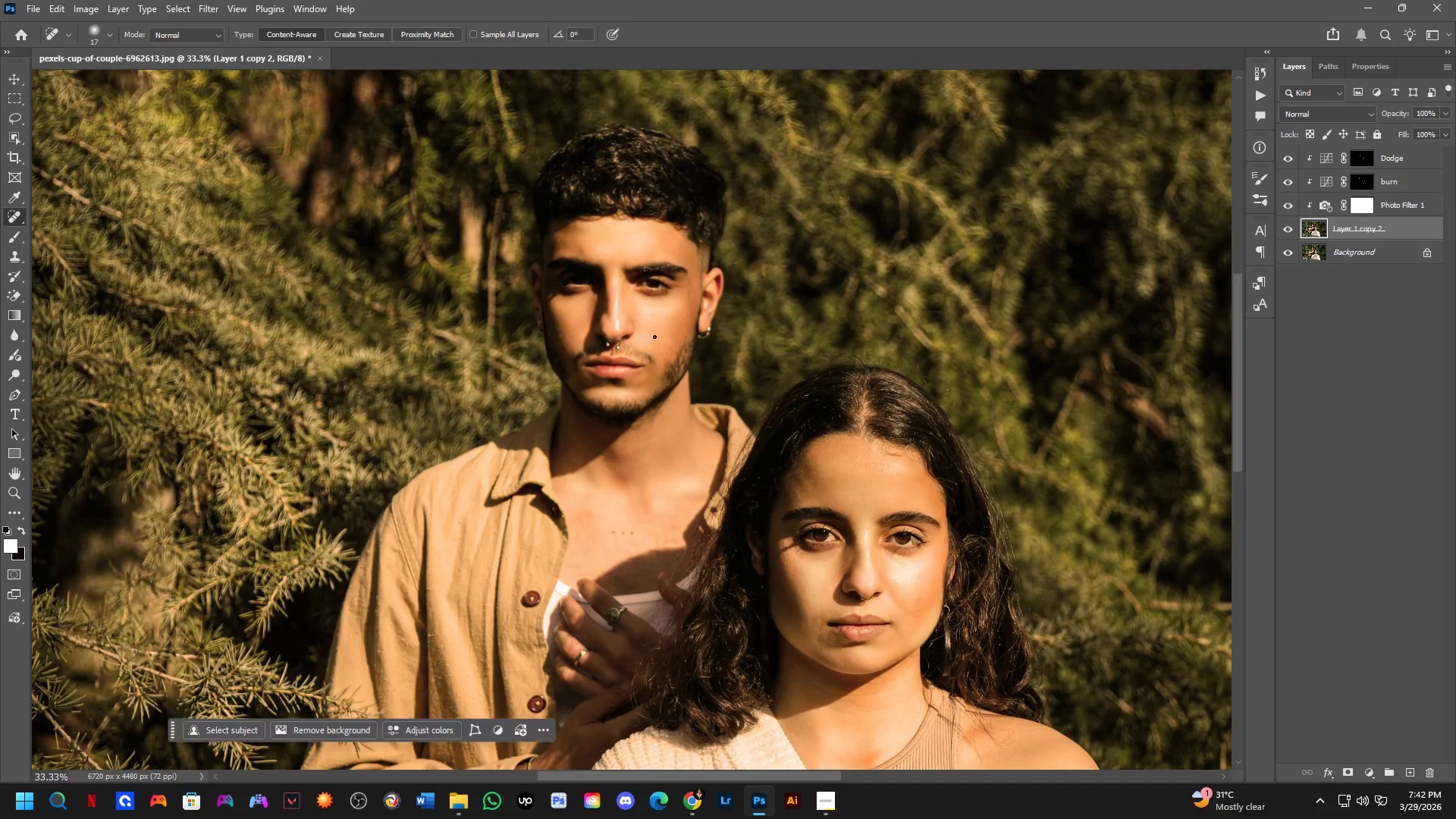 
scroll: coordinate [748, 309], scroll_direction: up, amount: 3.0
 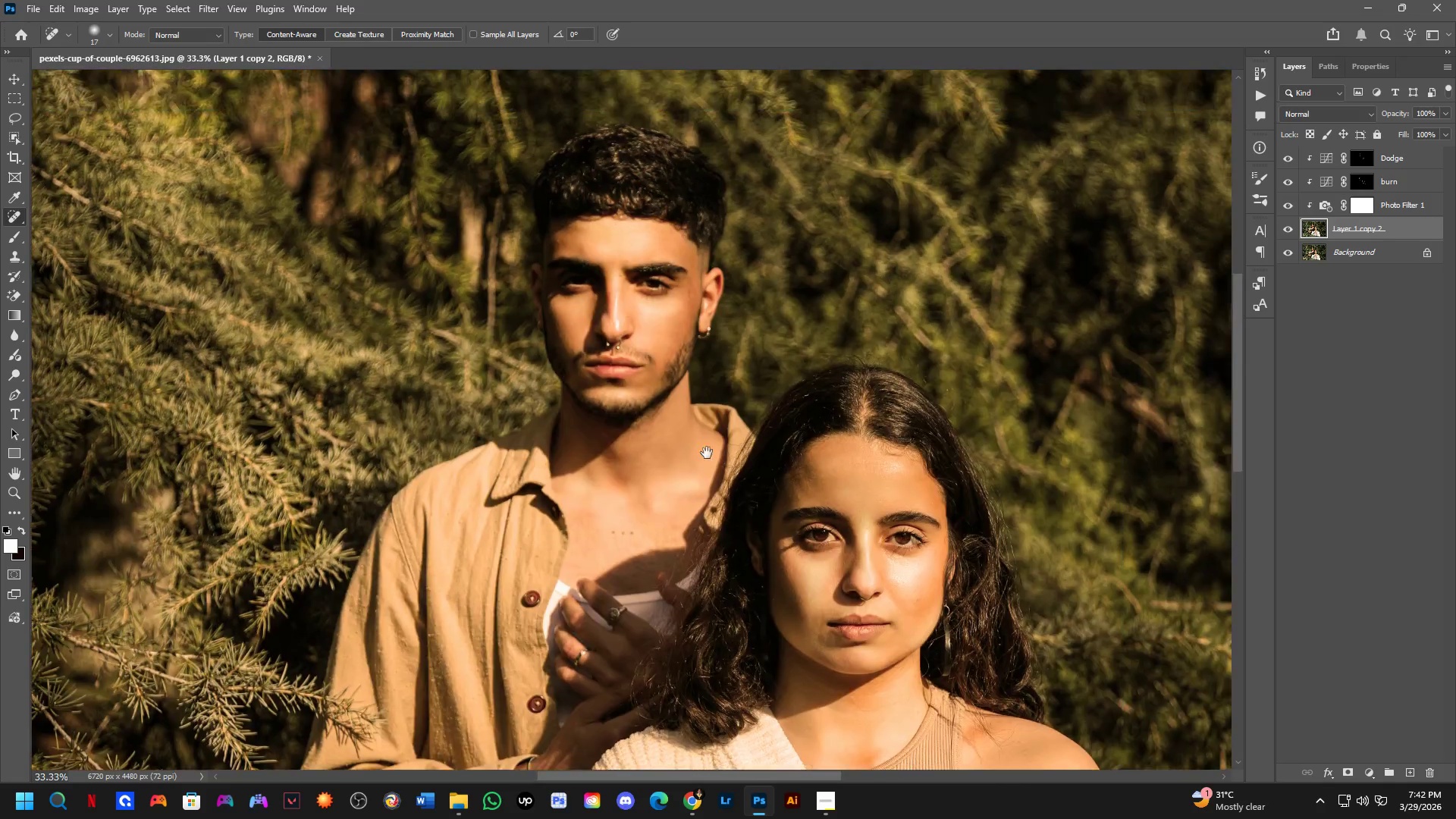 
key(Shift+ShiftLeft)
 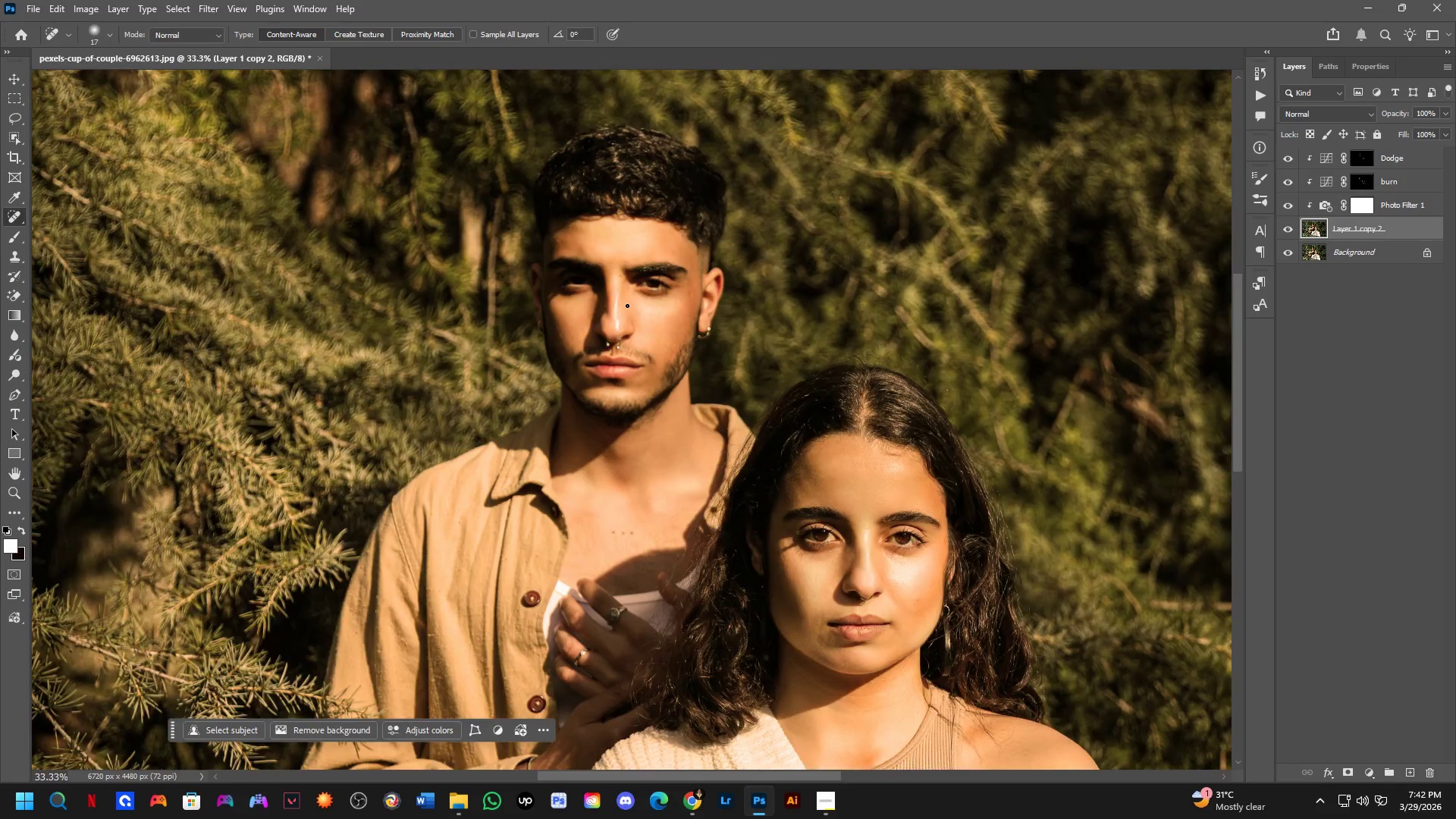 
scroll: coordinate [612, 200], scroll_direction: up, amount: 10.0
 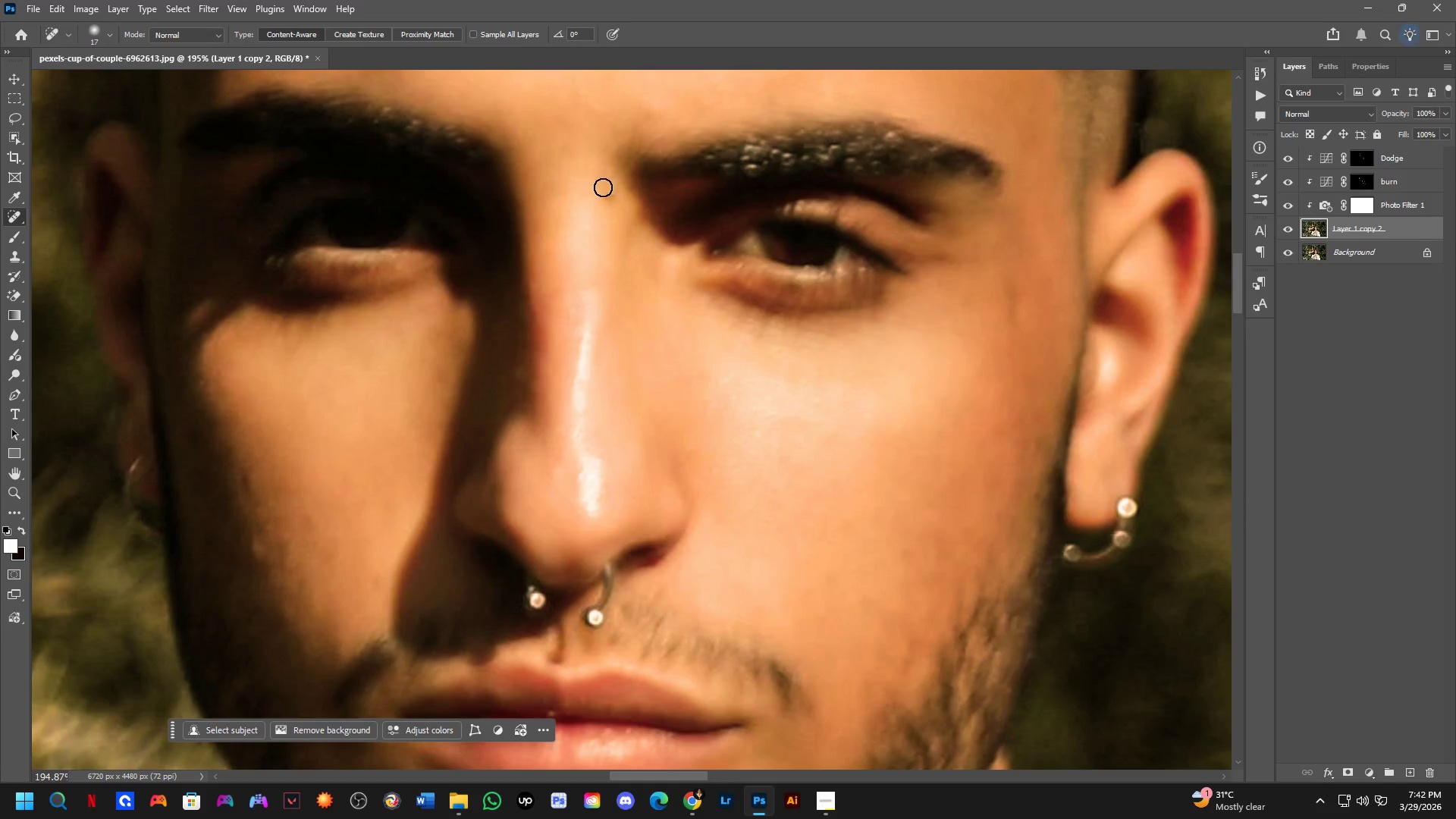 
hold_key(key=AltLeft, duration=0.5)
 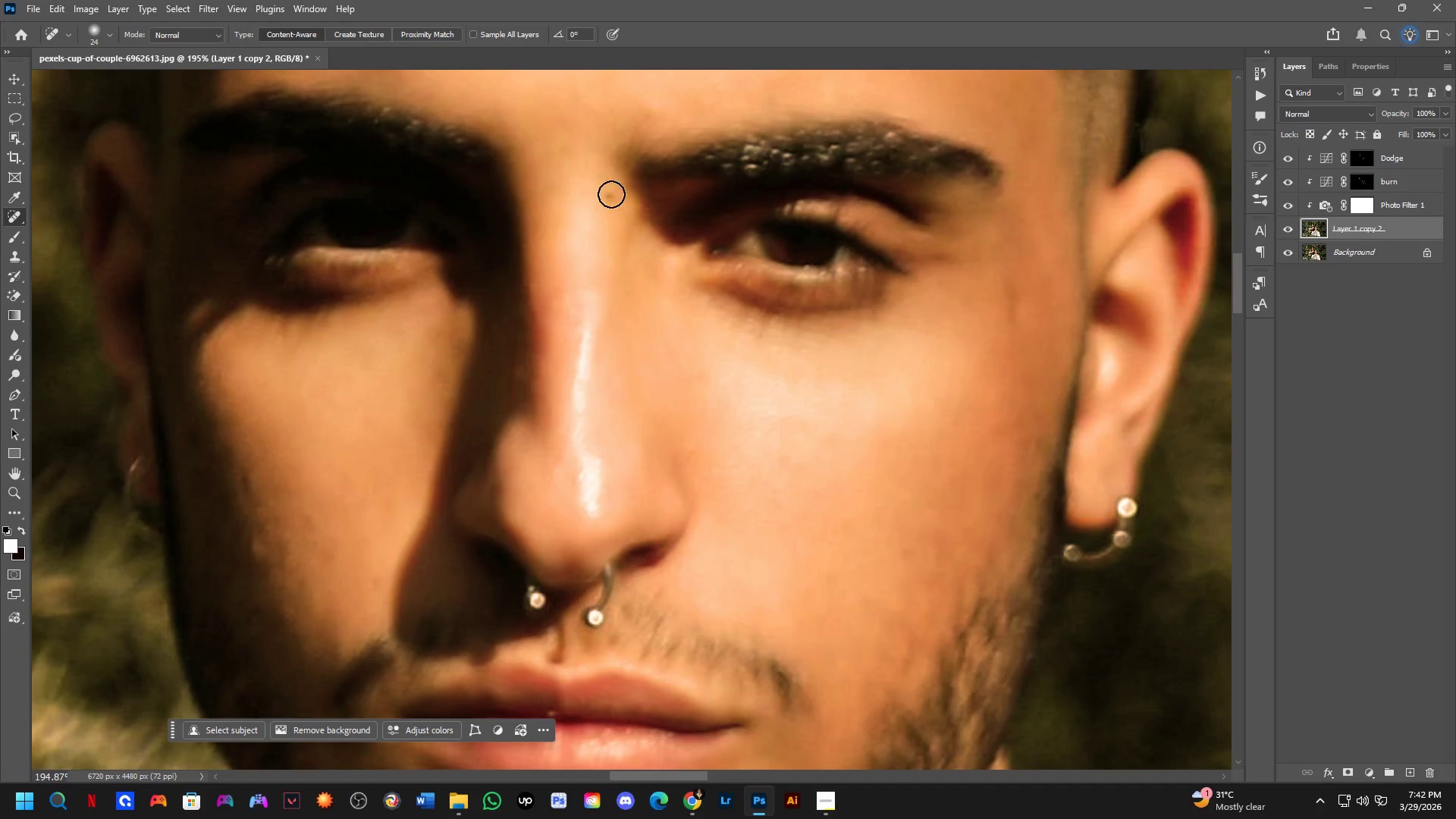 
left_click_drag(start_coordinate=[608, 193], to_coordinate=[614, 215])
 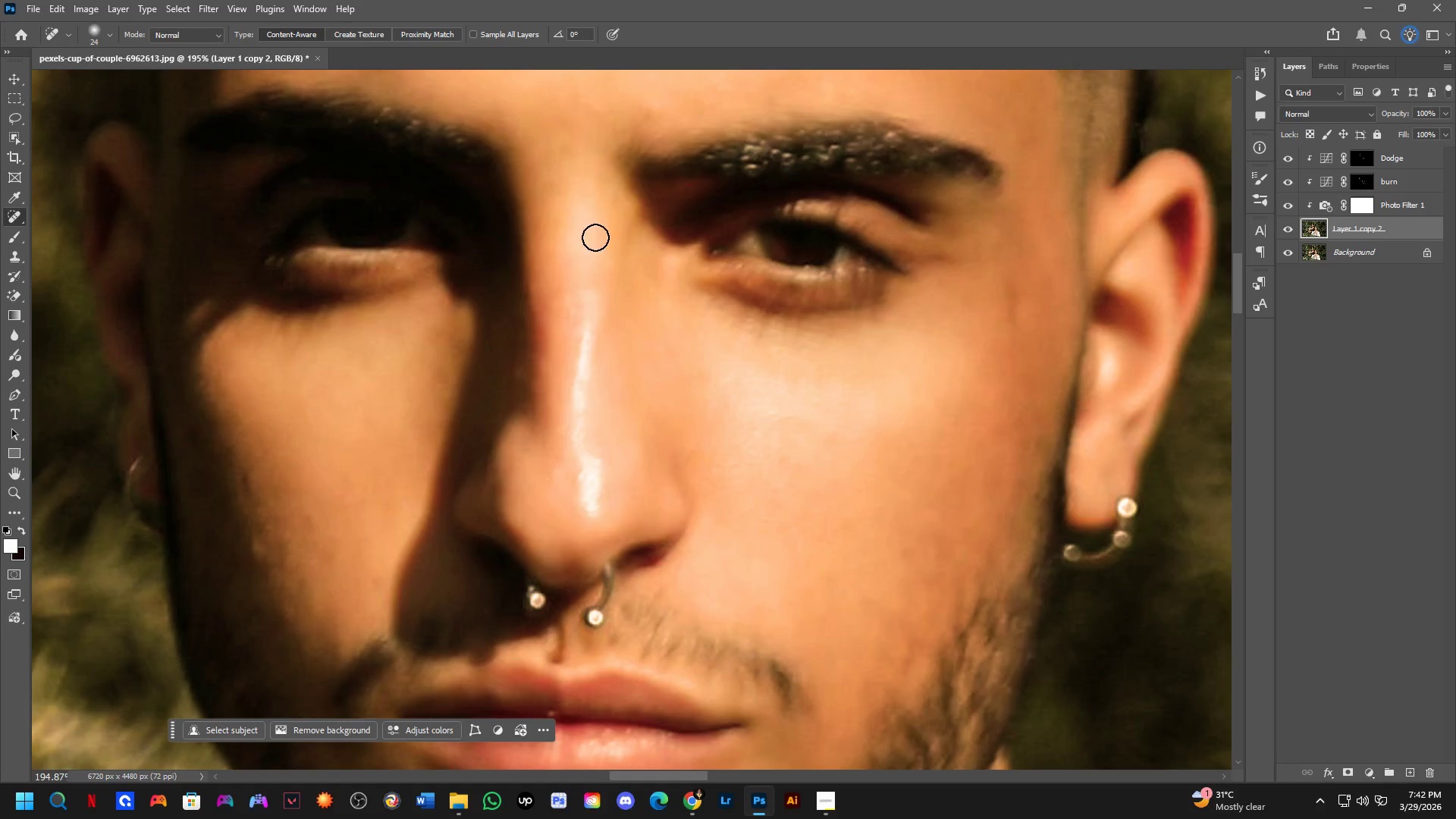 
hold_key(key=Space, duration=0.5)
 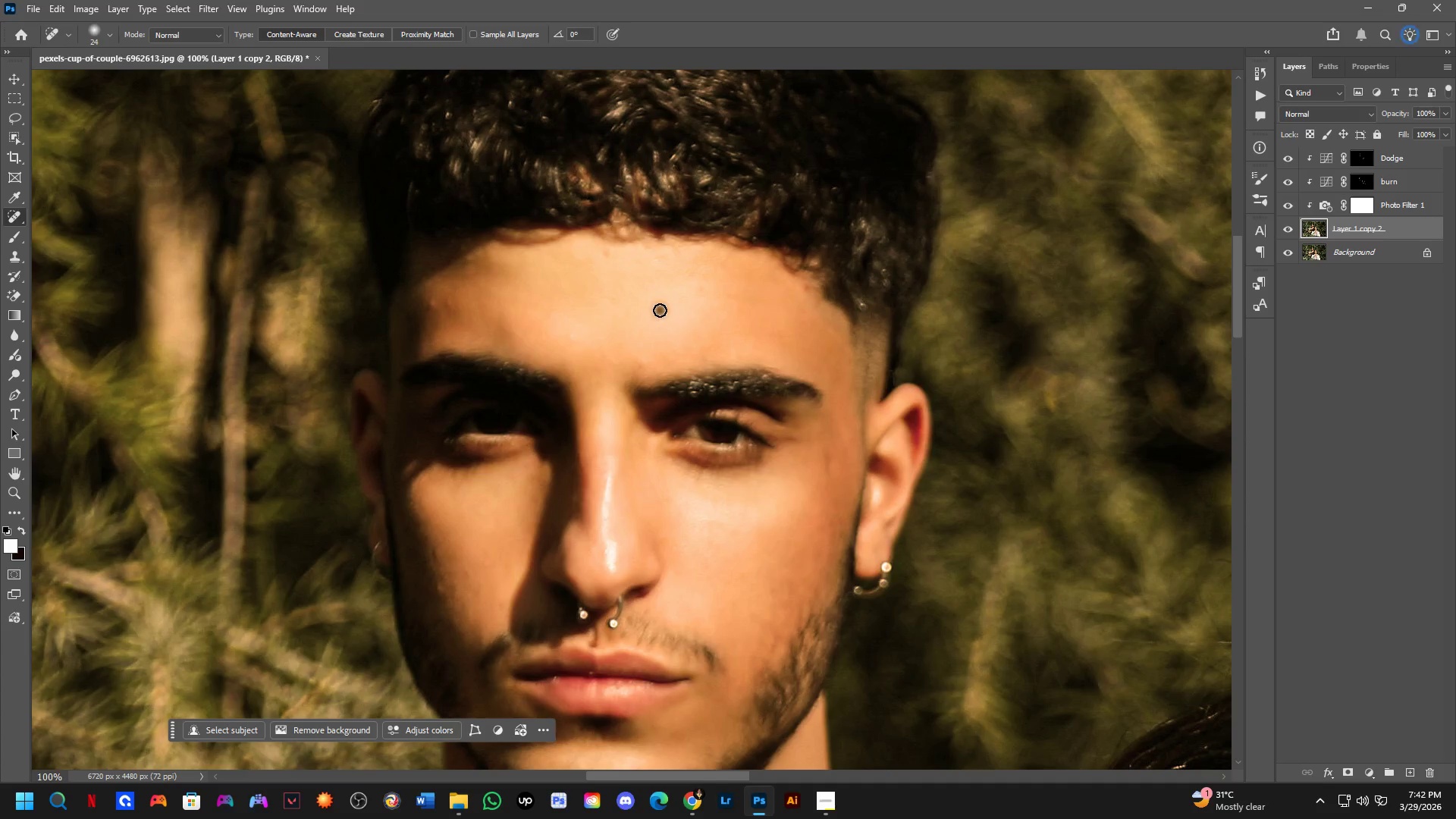 
left_click_drag(start_coordinate=[617, 232], to_coordinate=[636, 381])
 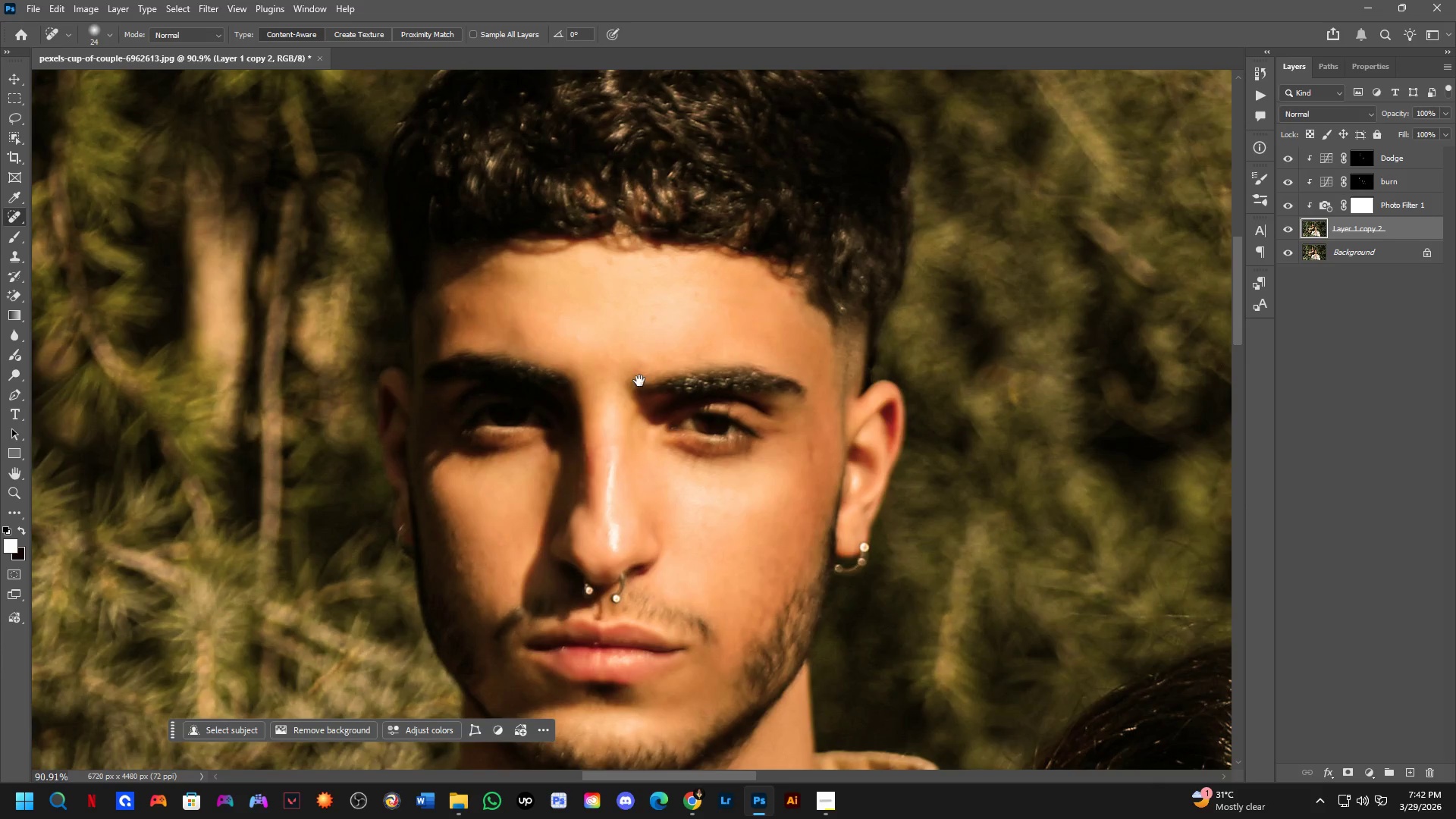 
scroll: coordinate [606, 333], scroll_direction: down, amount: 8.0
 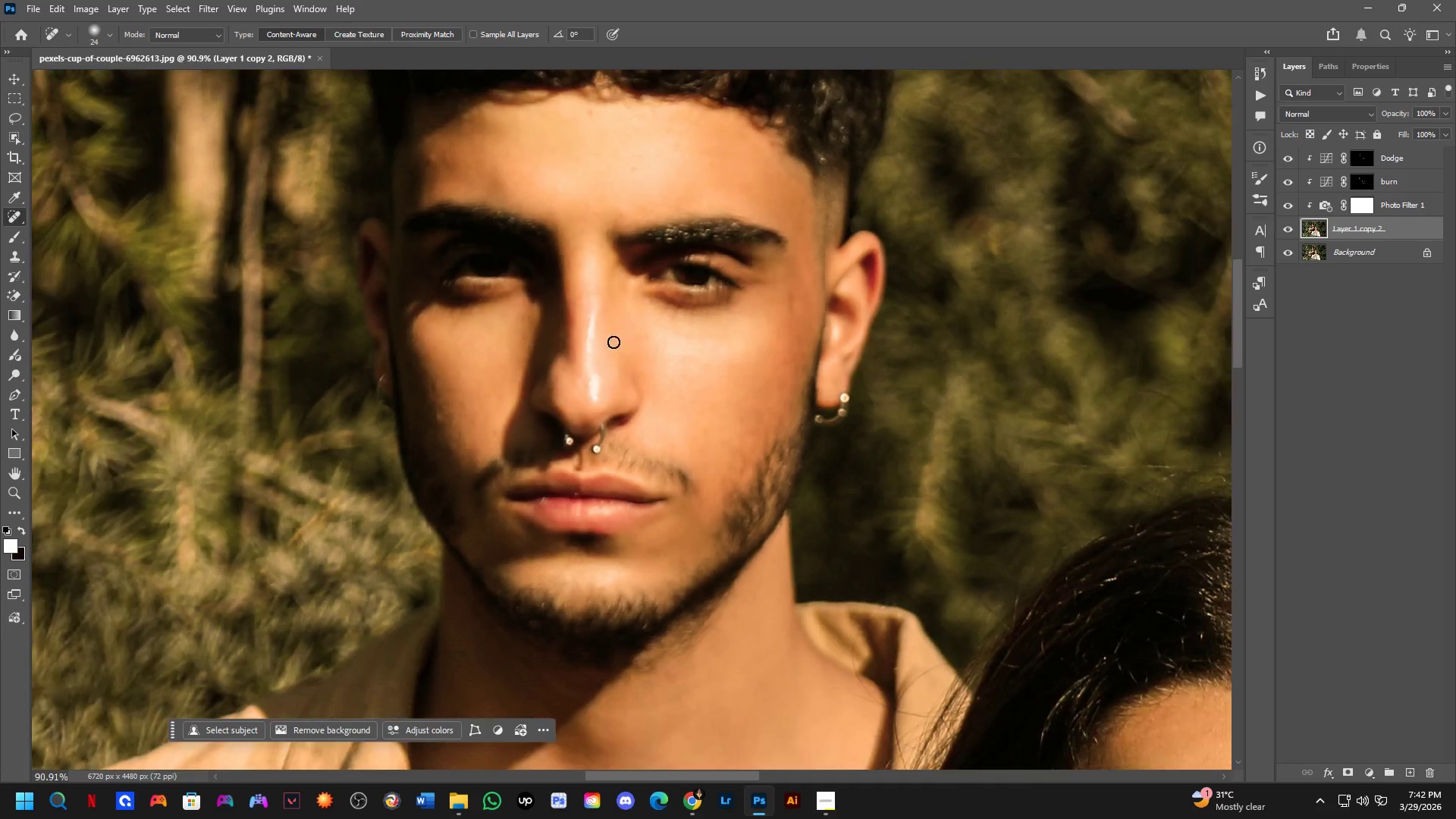 
key(Shift+ShiftLeft)
 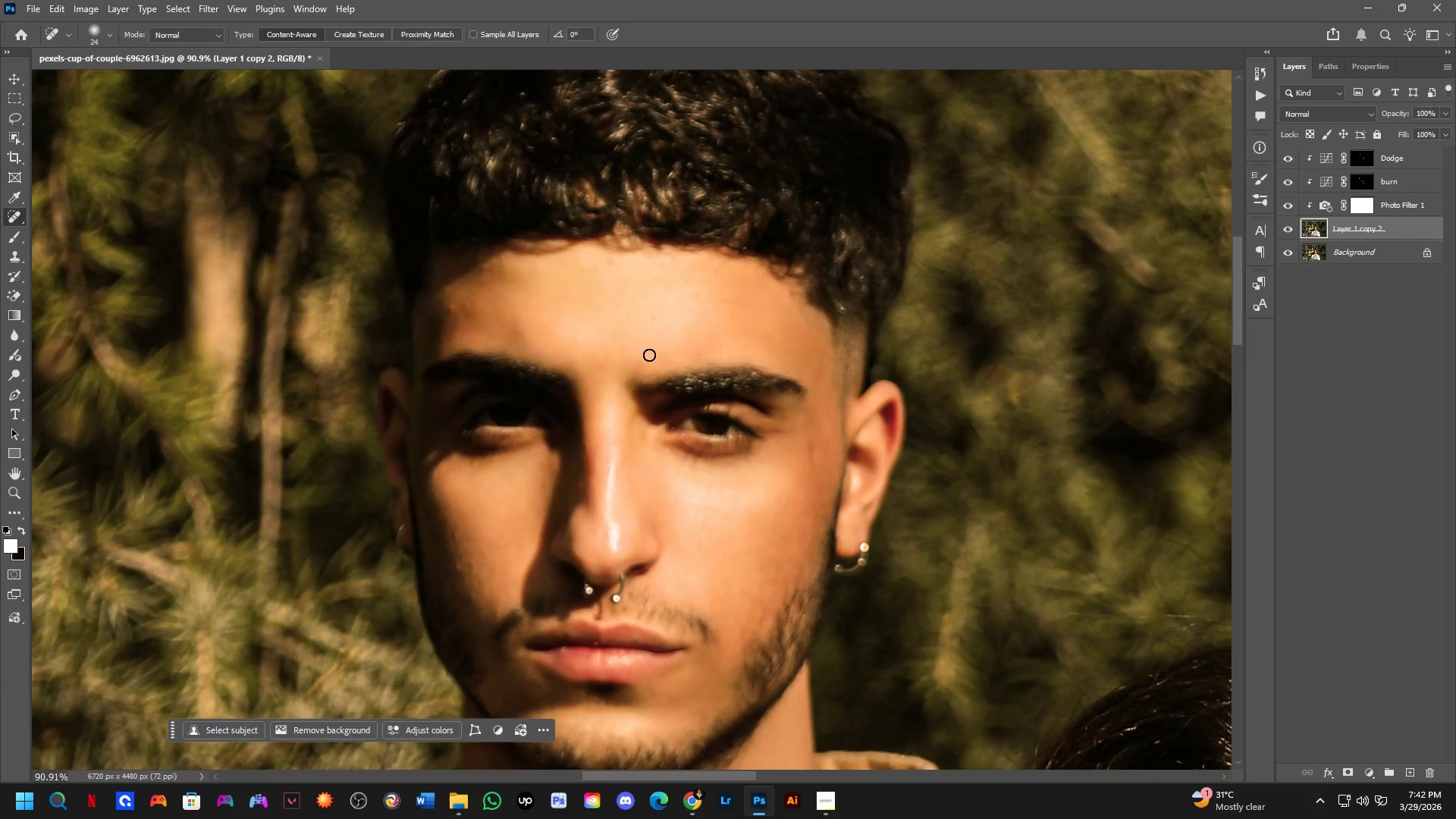 
left_click_drag(start_coordinate=[660, 310], to_coordinate=[649, 318])
 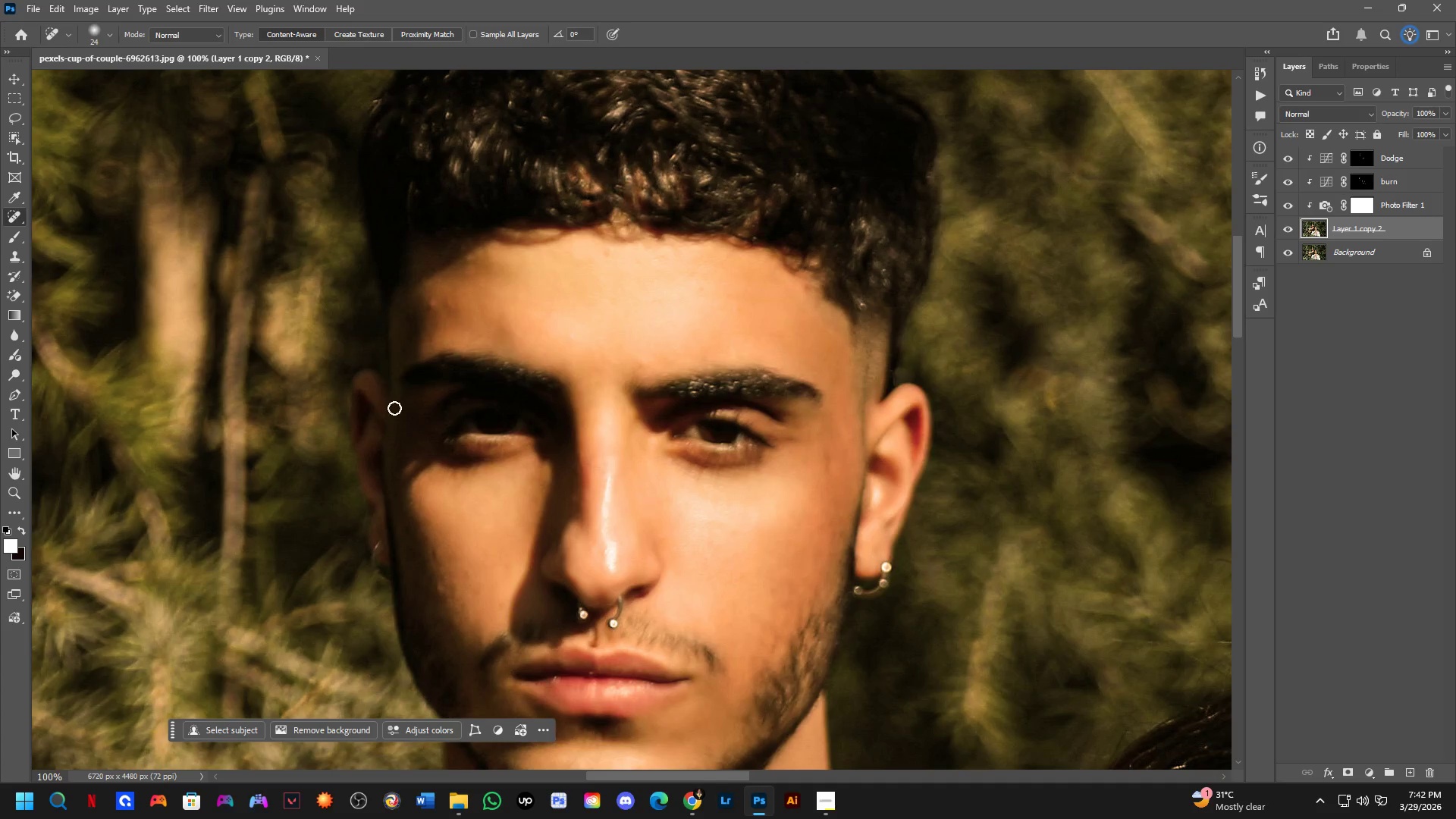 
scroll: coordinate [649, 353], scroll_direction: up, amount: 1.0
 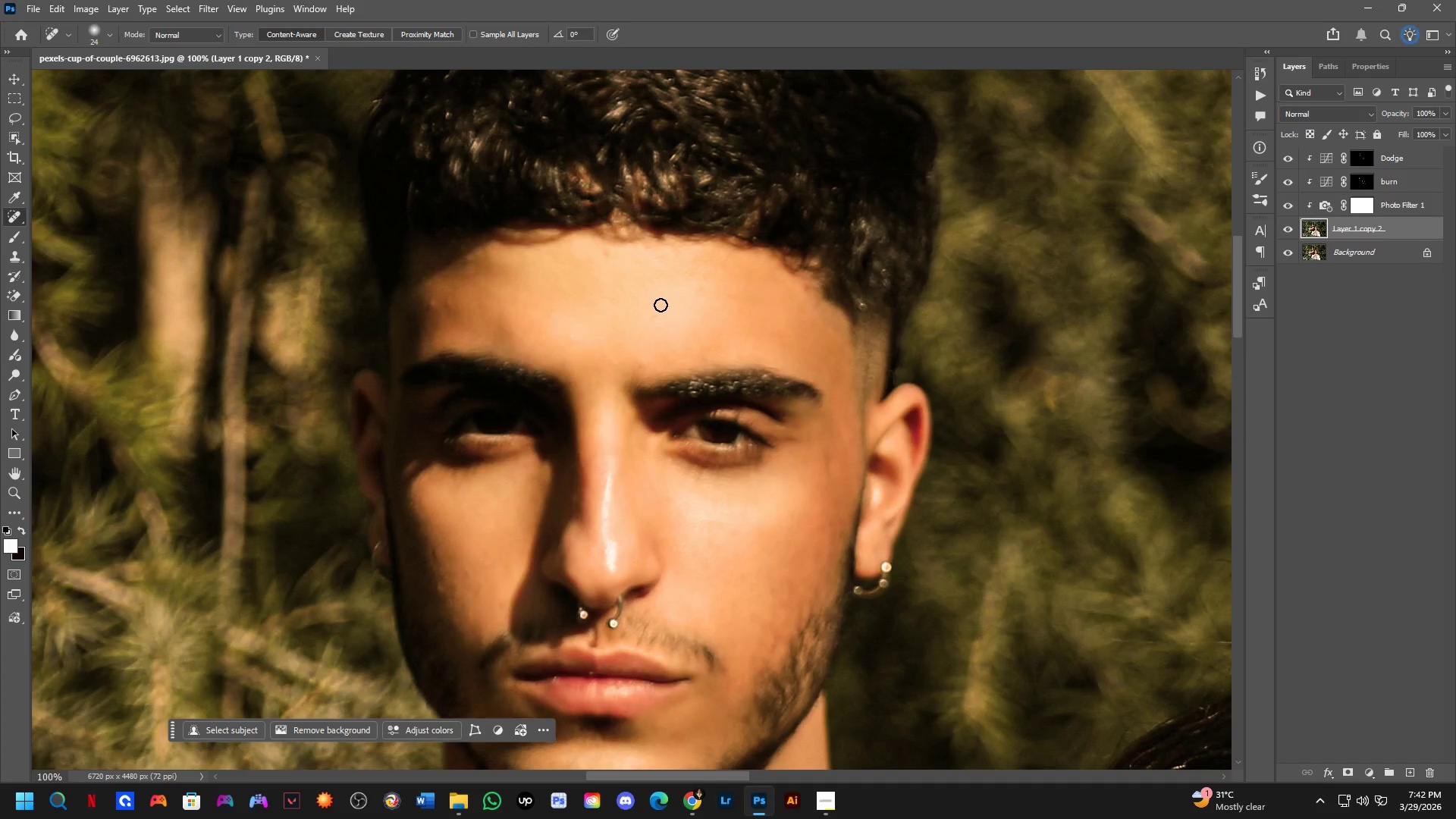 
key(Shift+ShiftLeft)
 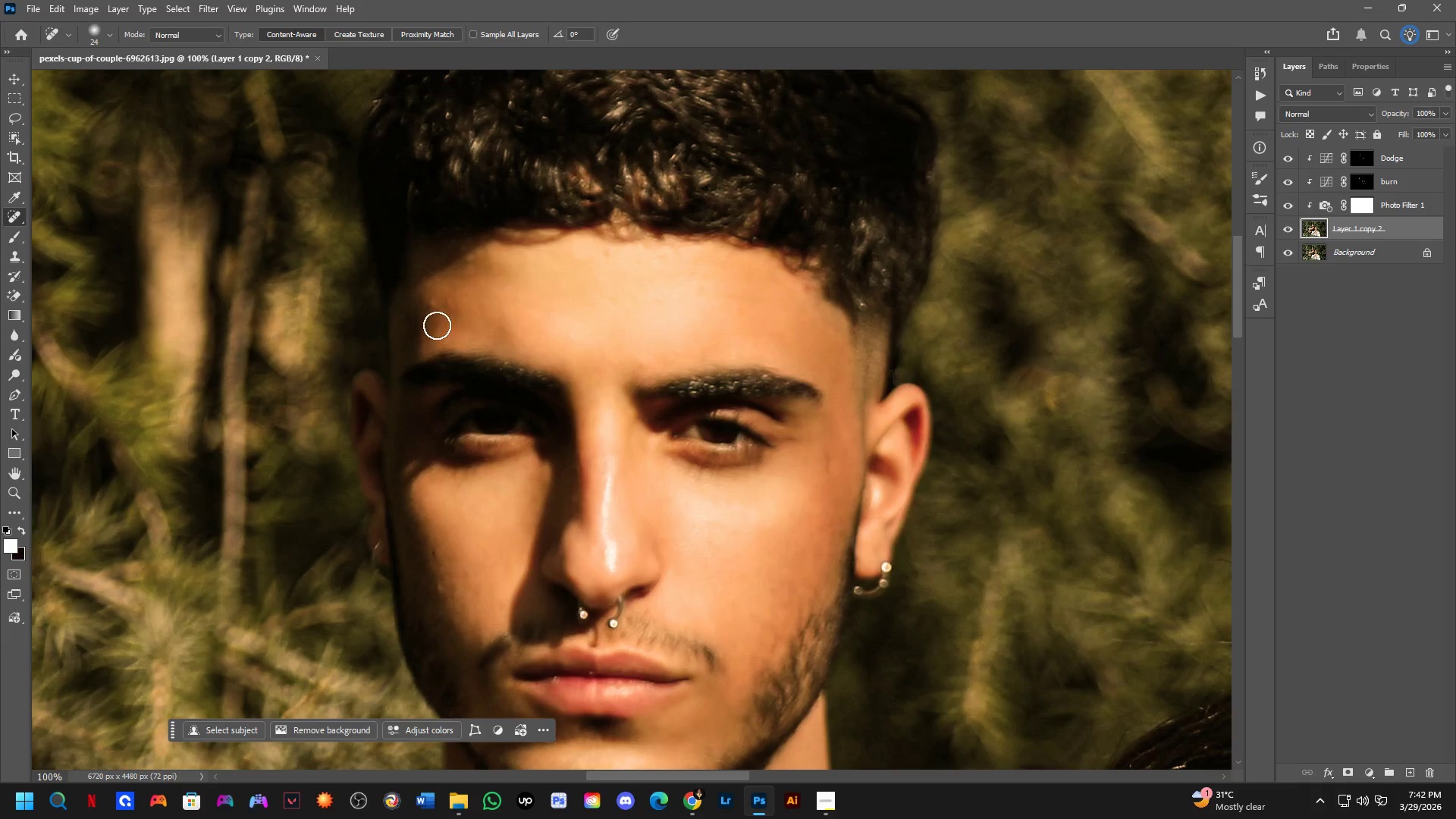 
left_click_drag(start_coordinate=[425, 268], to_coordinate=[418, 287])
 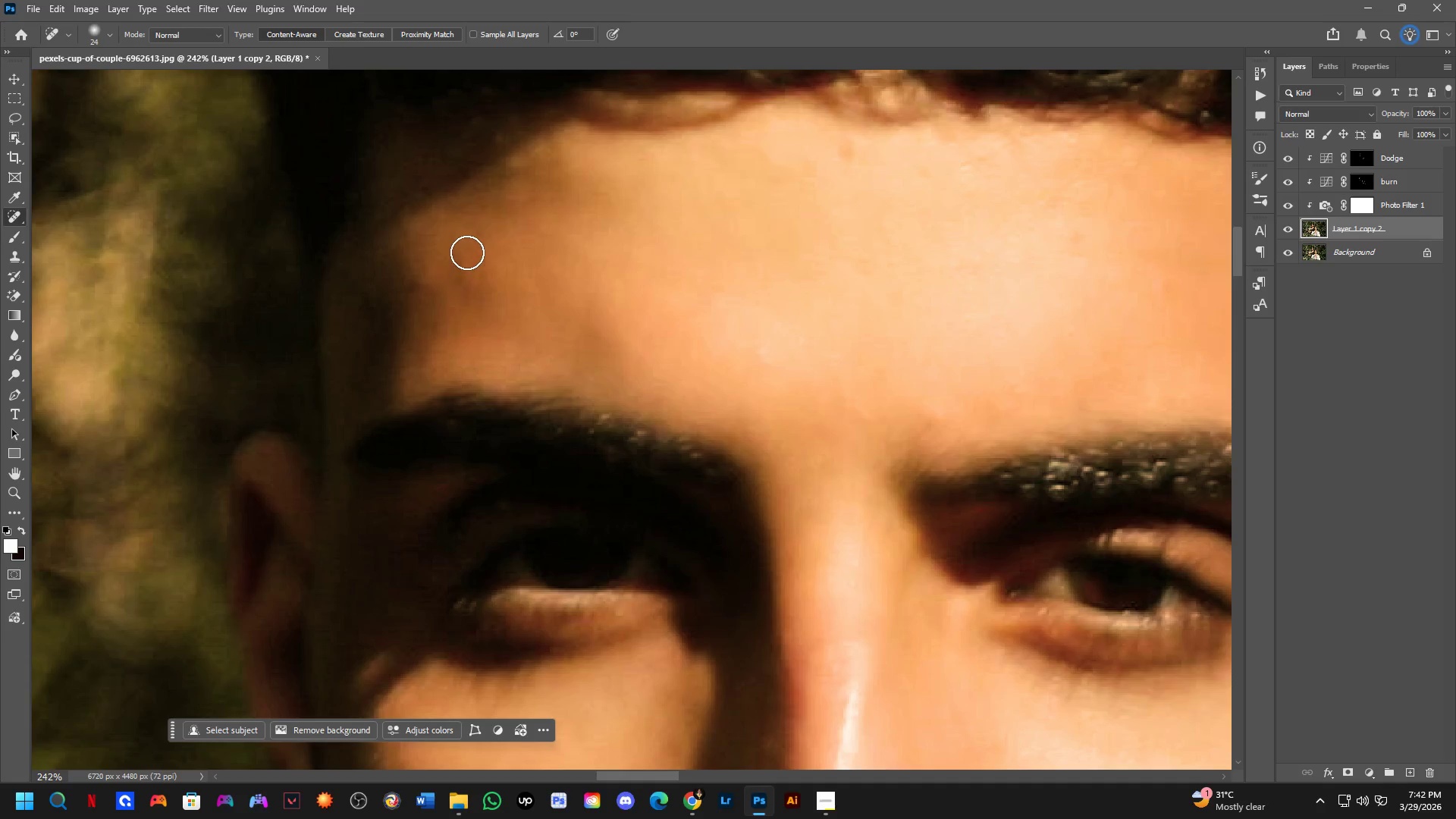 
scroll: coordinate [433, 320], scroll_direction: up, amount: 3.0
 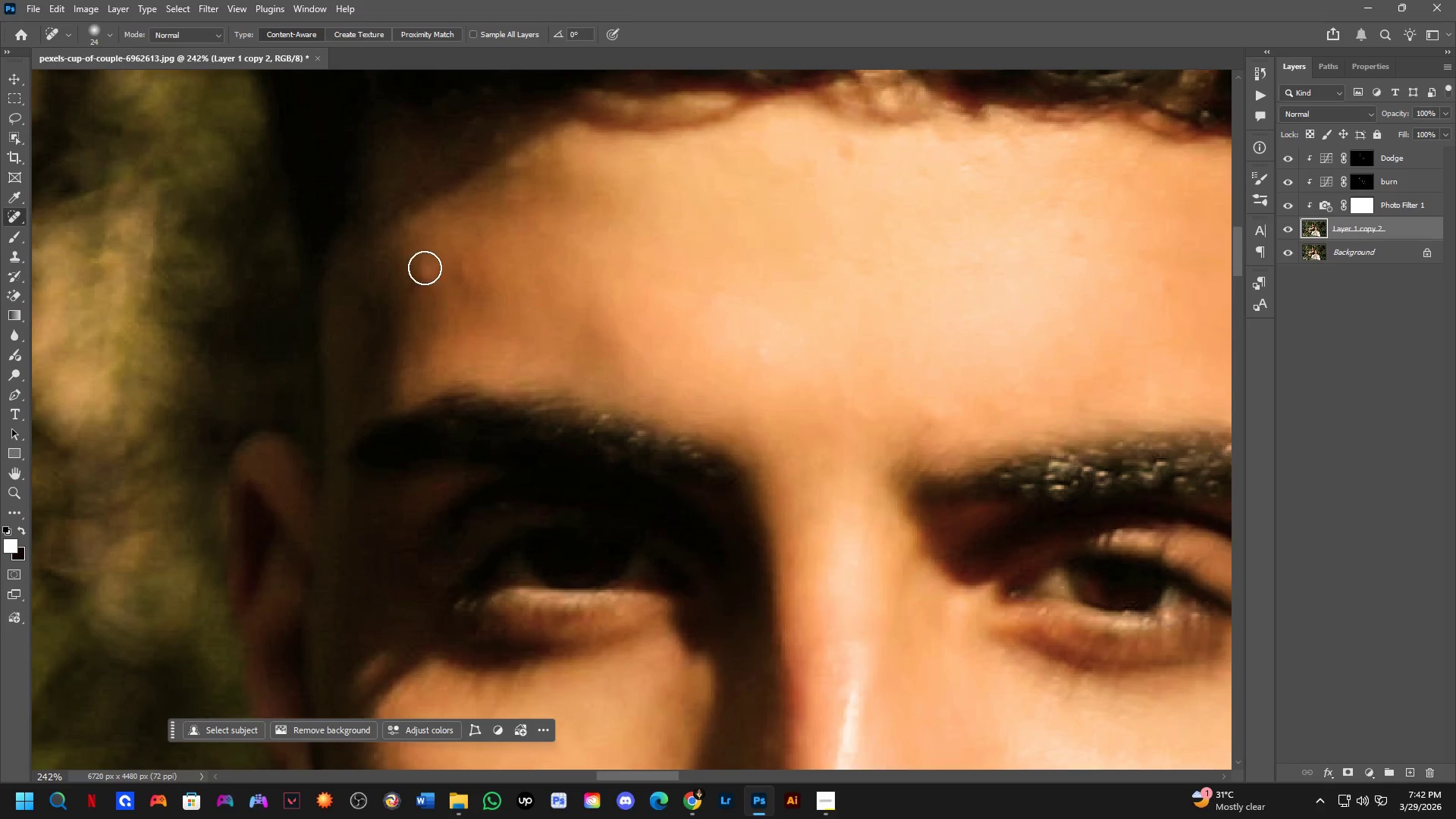 
left_click_drag(start_coordinate=[465, 258], to_coordinate=[457, 287])
 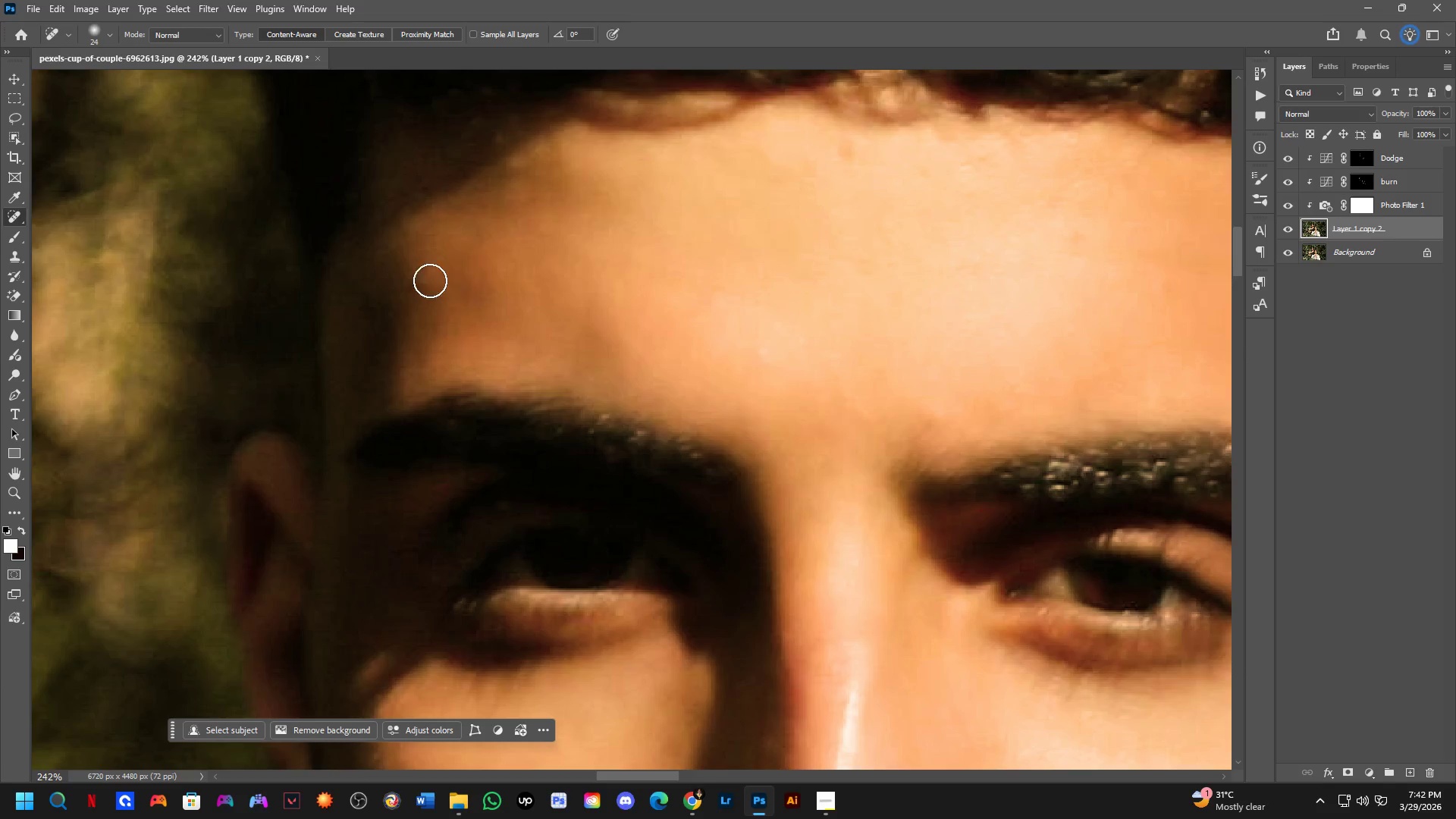 
left_click_drag(start_coordinate=[426, 280], to_coordinate=[425, 297])
 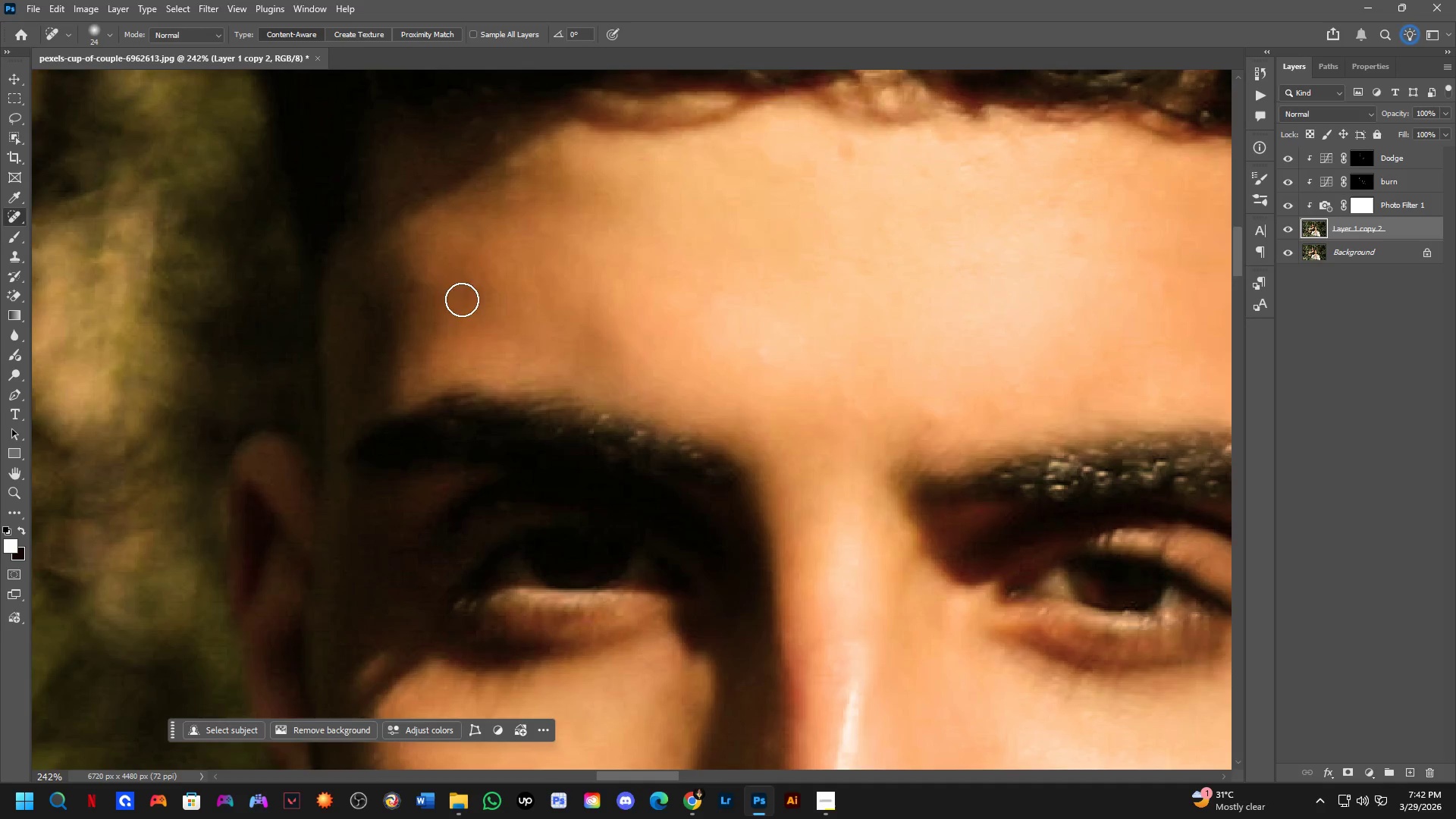 
key(Shift+ShiftLeft)
 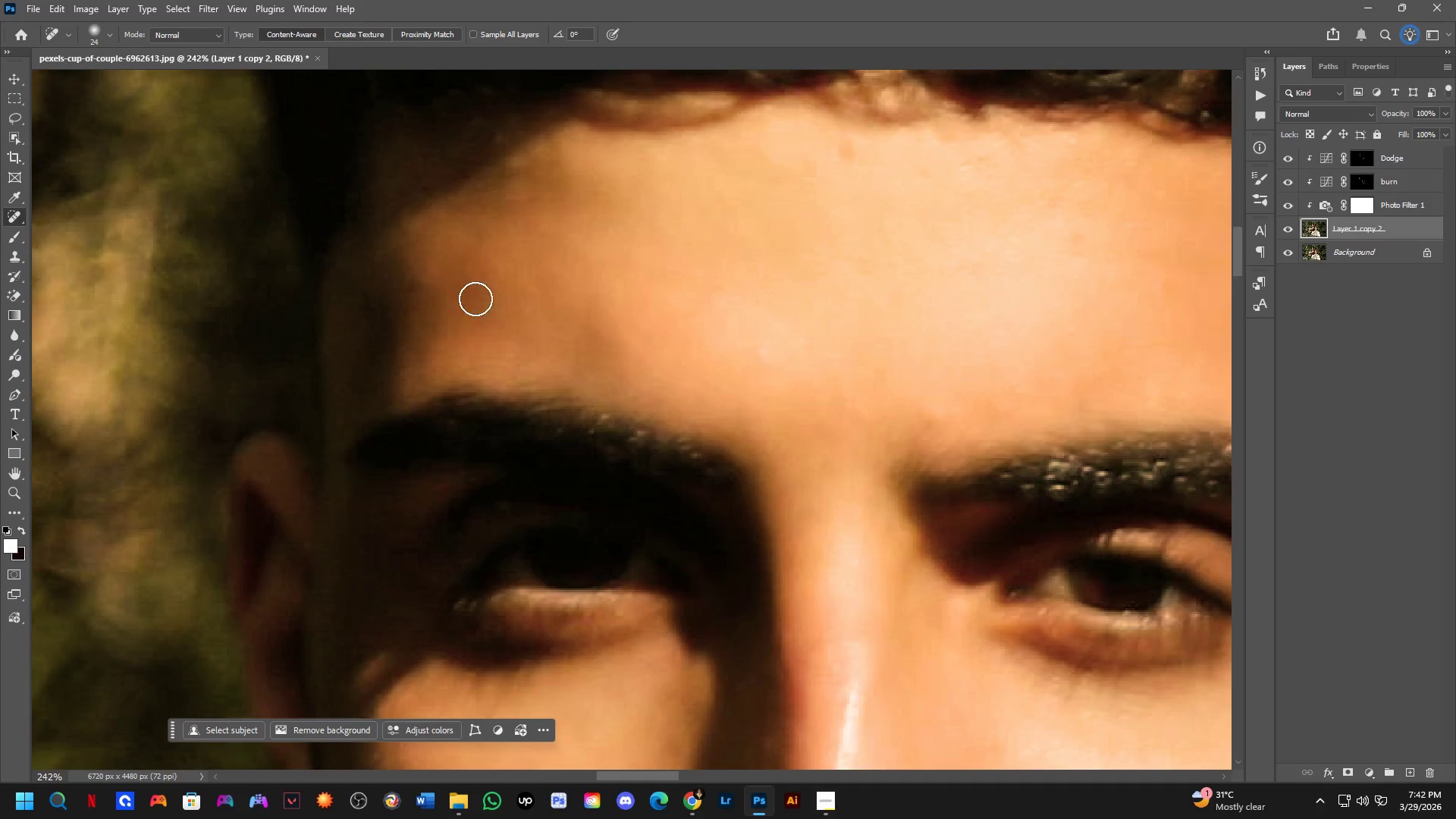 
key(Shift+ShiftLeft)
 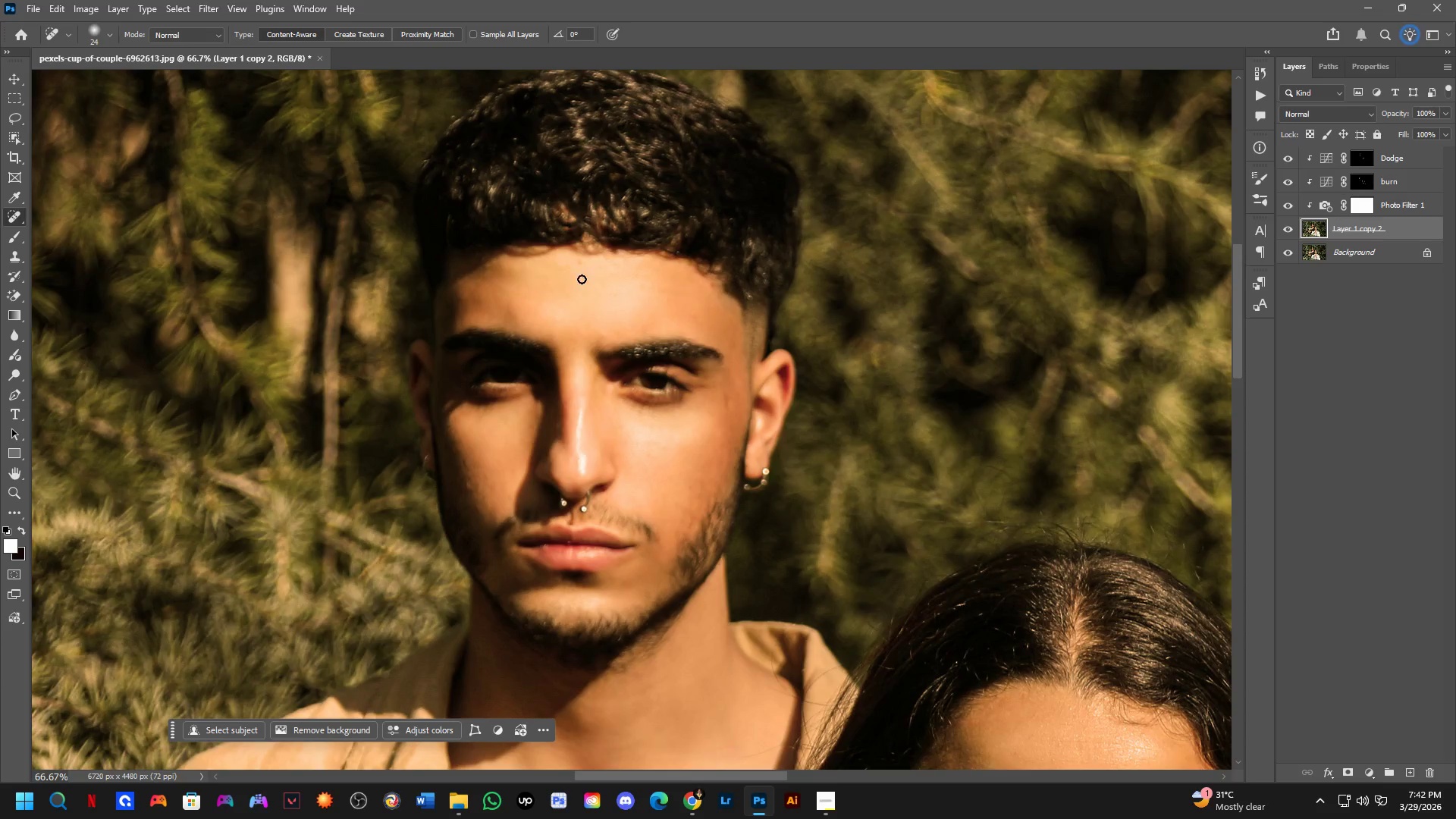 
scroll: coordinate [479, 305], scroll_direction: down, amount: 3.0
 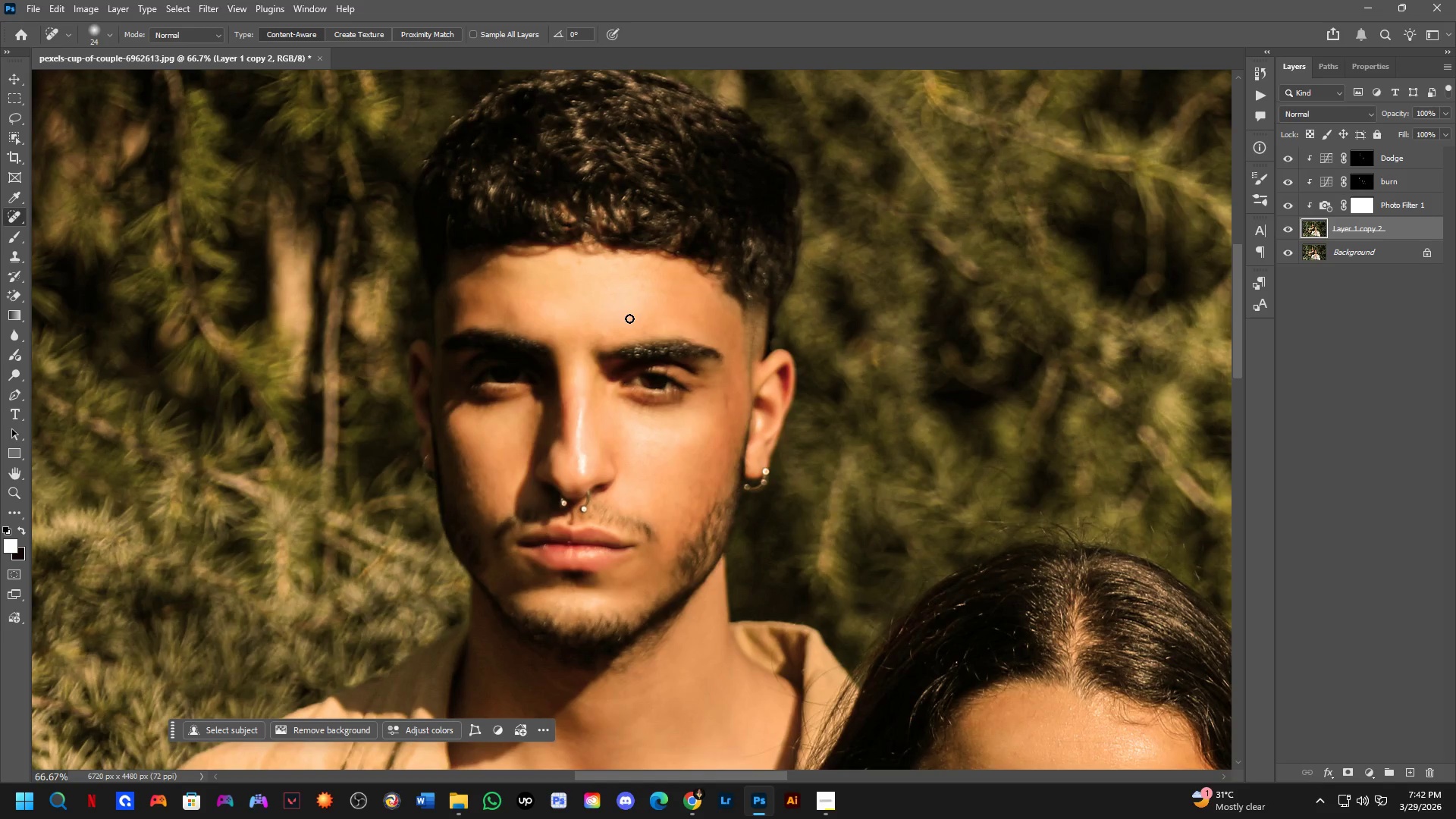 
key(Shift+ShiftLeft)
 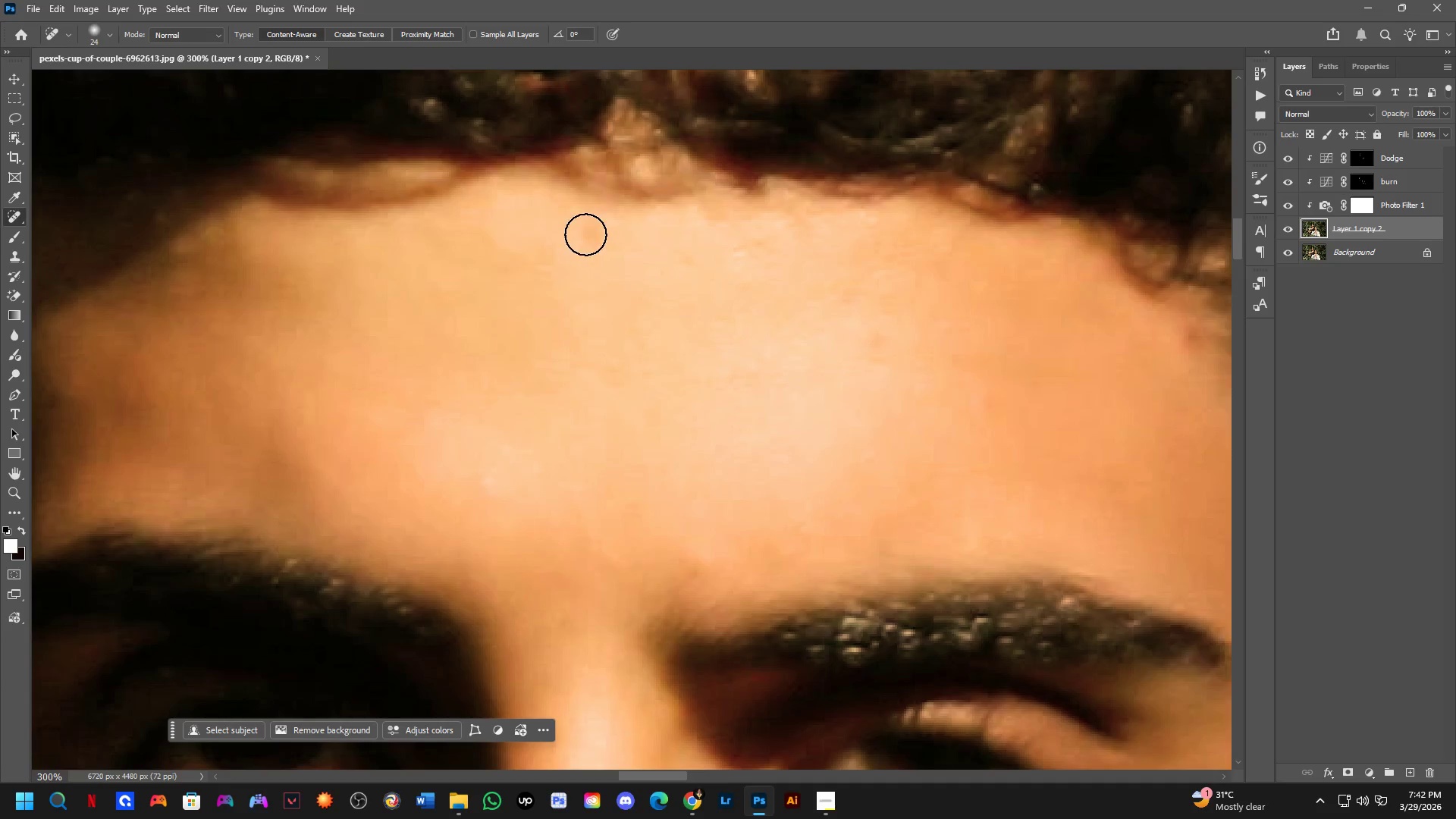 
left_click_drag(start_coordinate=[591, 229], to_coordinate=[590, 240])
 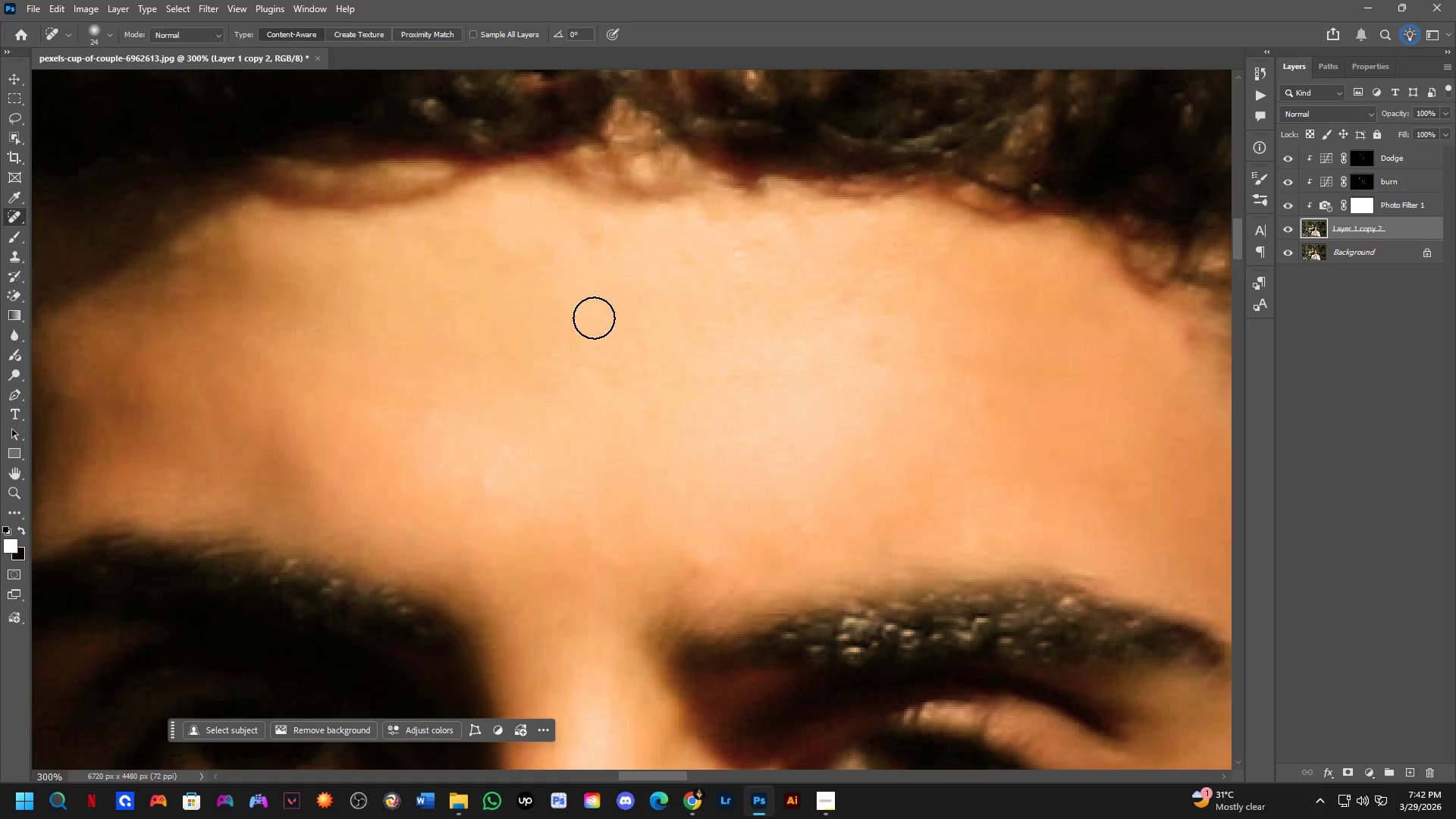 
scroll: coordinate [572, 266], scroll_direction: up, amount: 3.0
 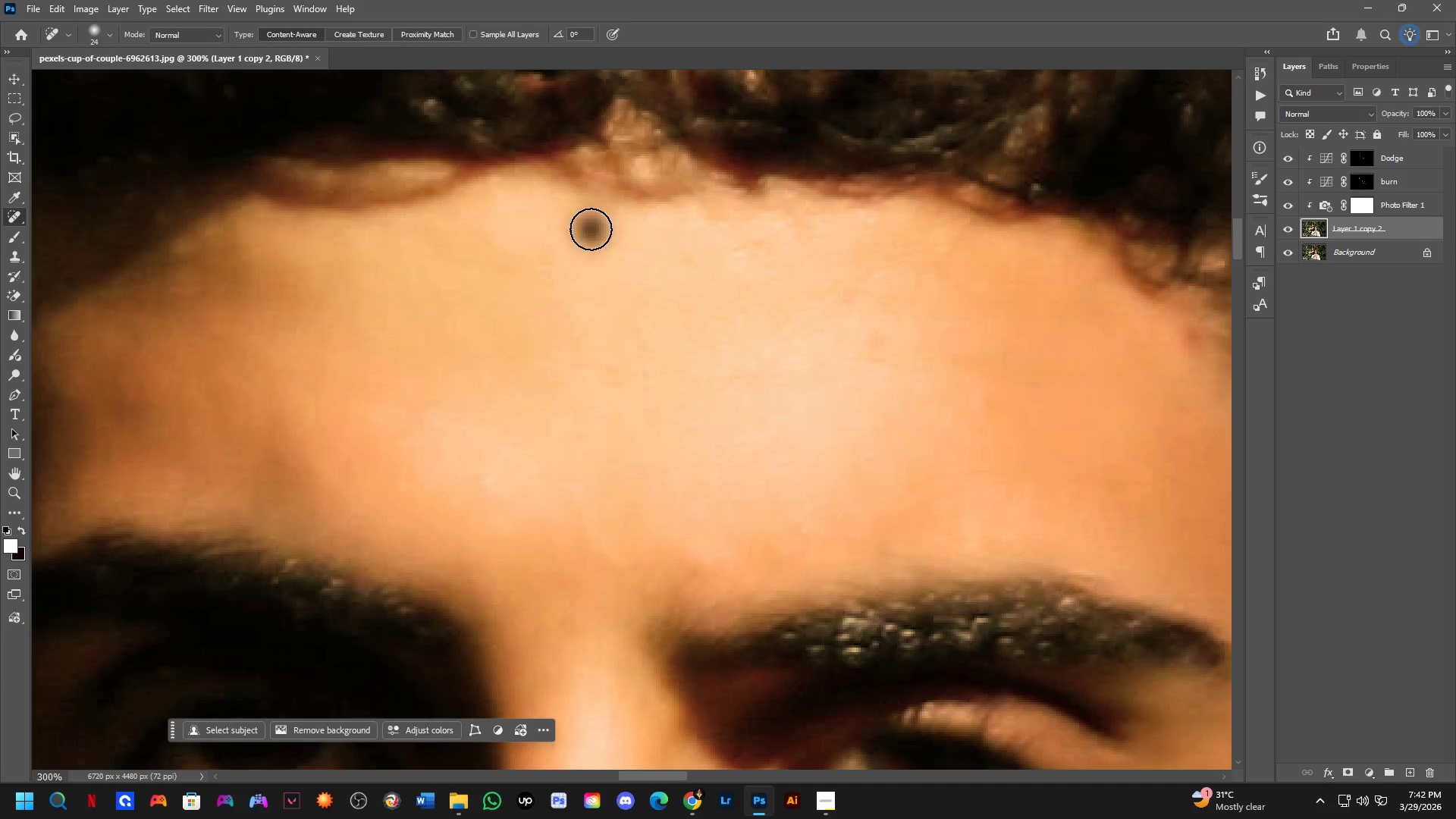 
key(Shift+ShiftLeft)
 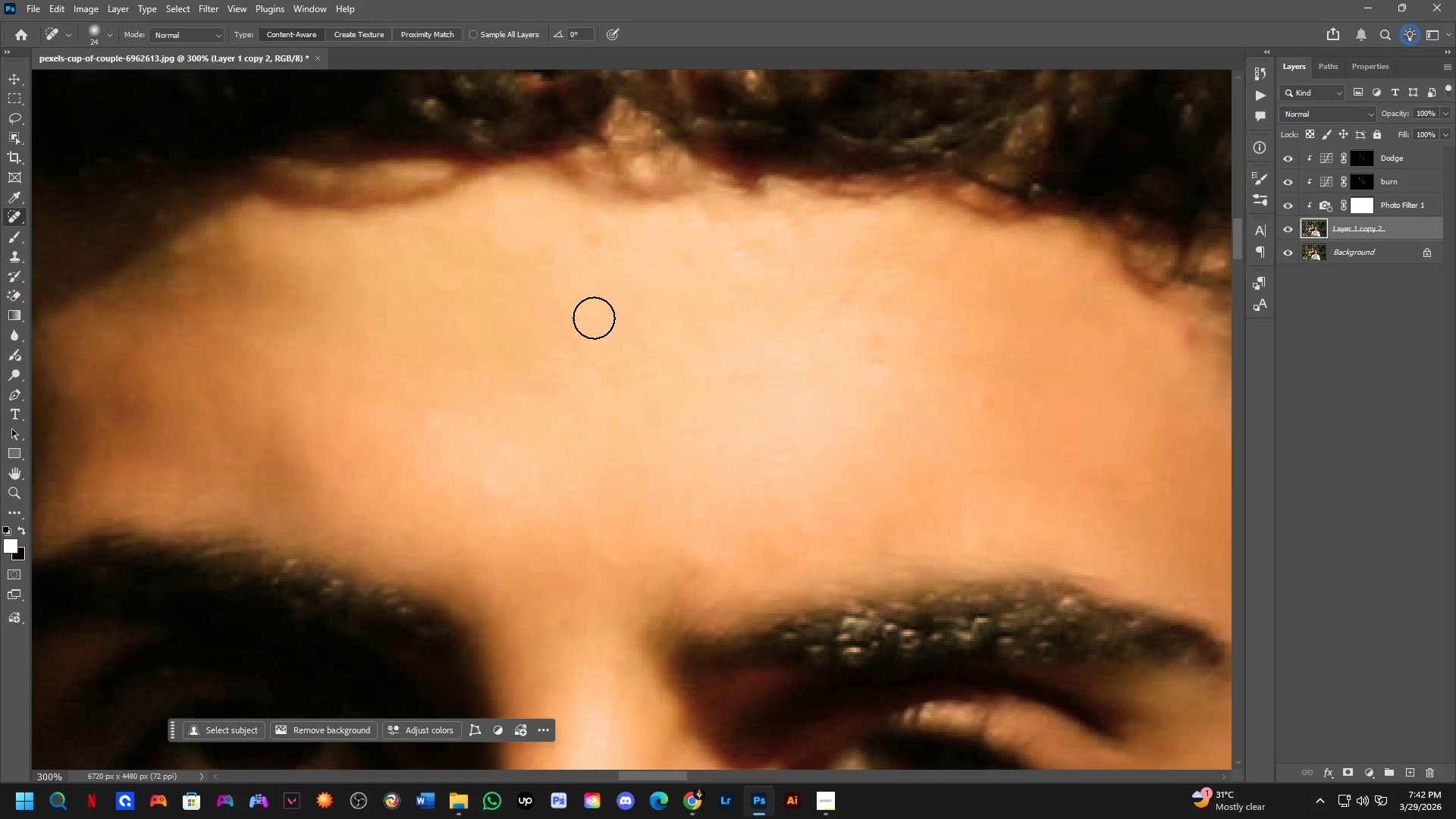 
hold_key(key=ShiftLeft, duration=0.31)
 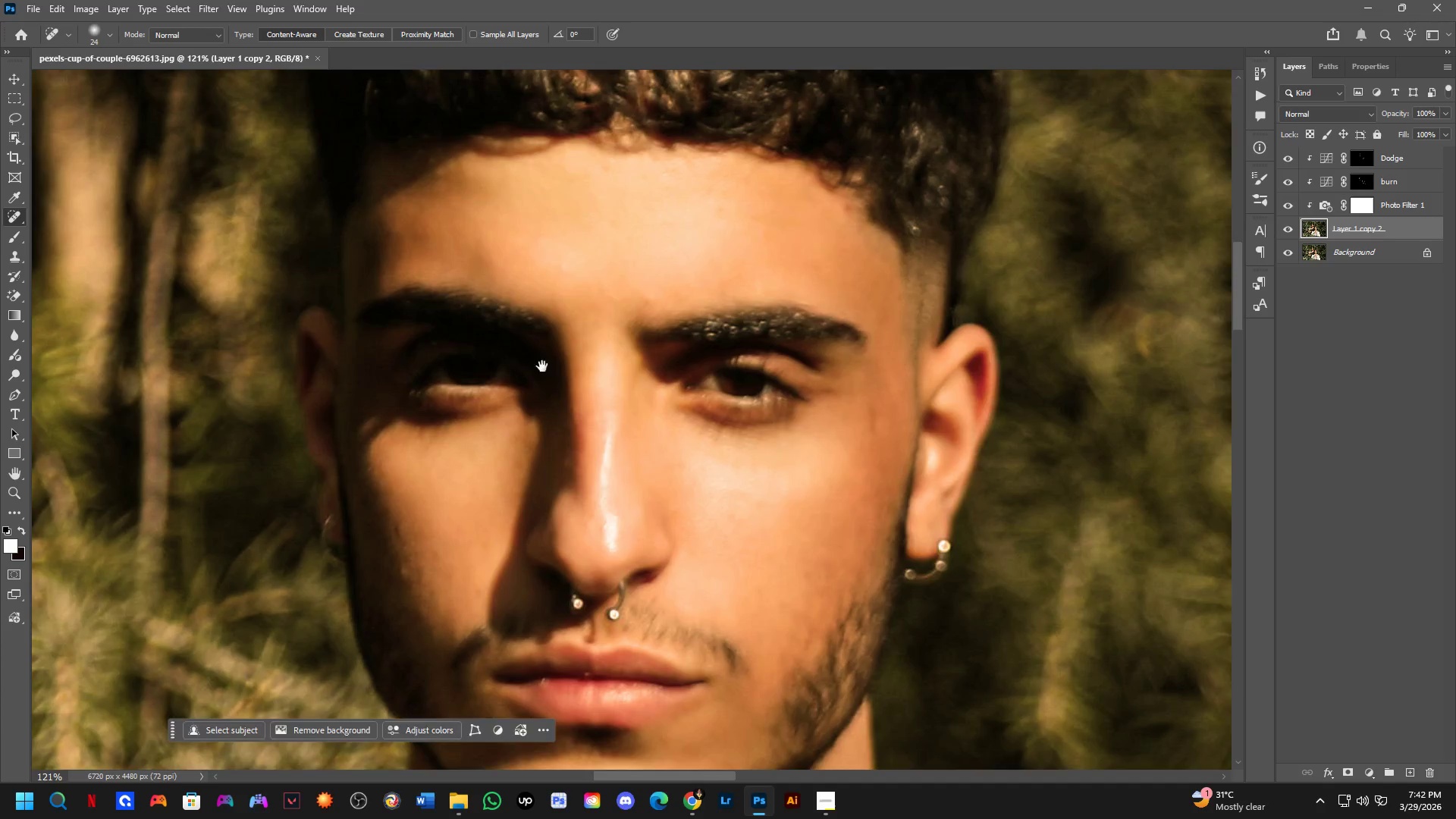 
scroll: coordinate [594, 318], scroll_direction: down, amount: 4.0
 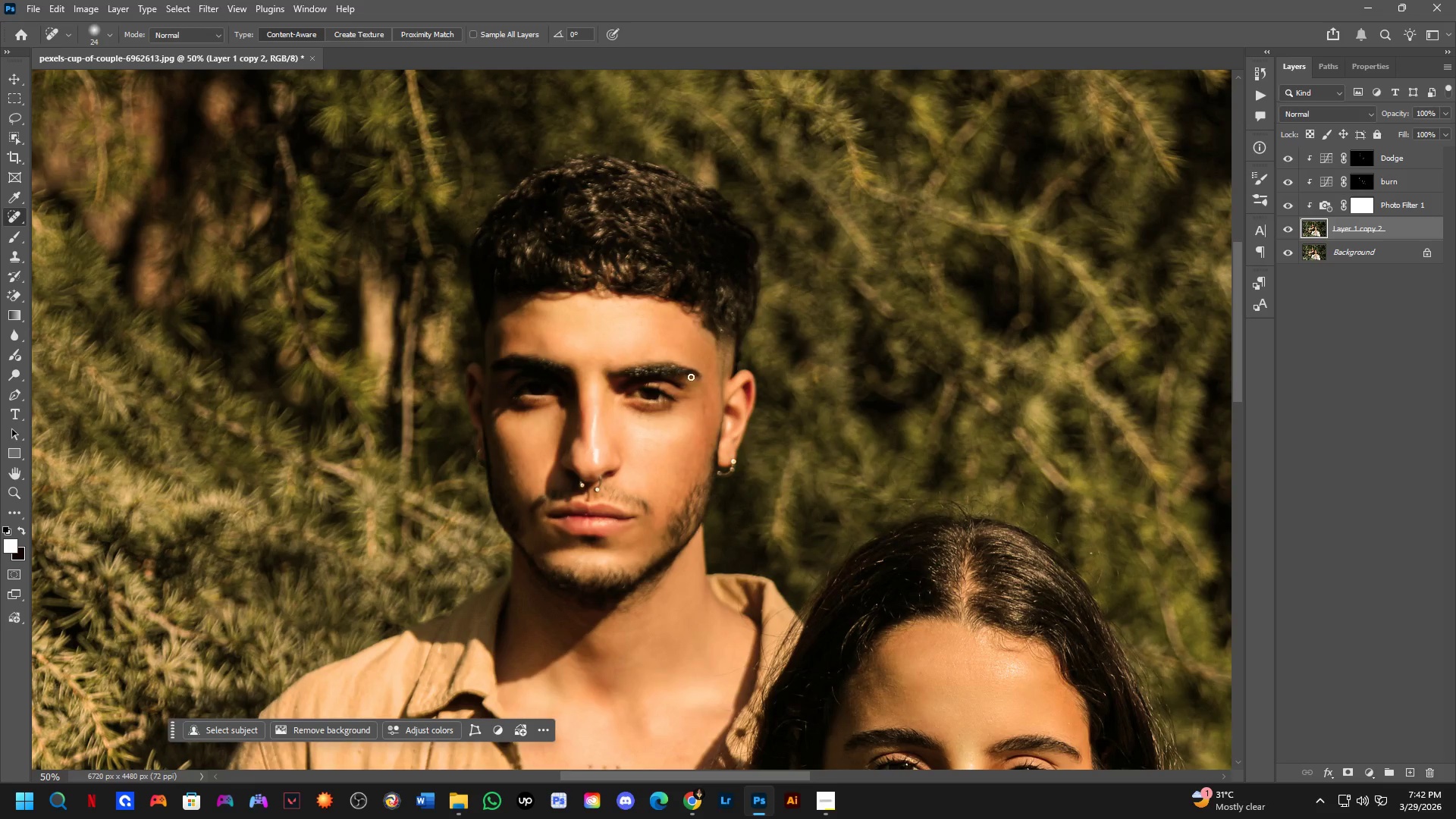 
hold_key(key=Space, duration=0.81)
 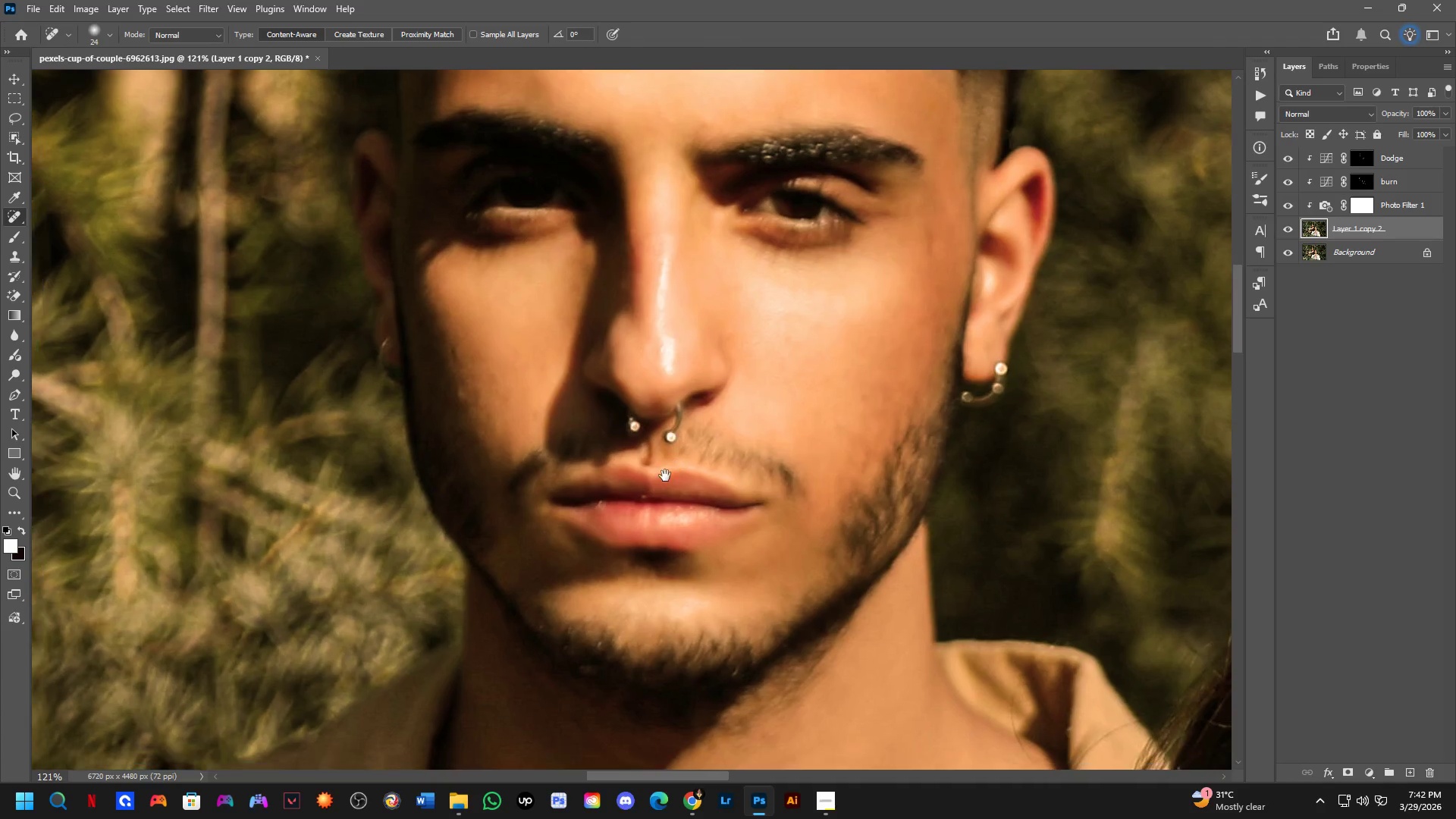 
left_click_drag(start_coordinate=[545, 373], to_coordinate=[566, 240])
 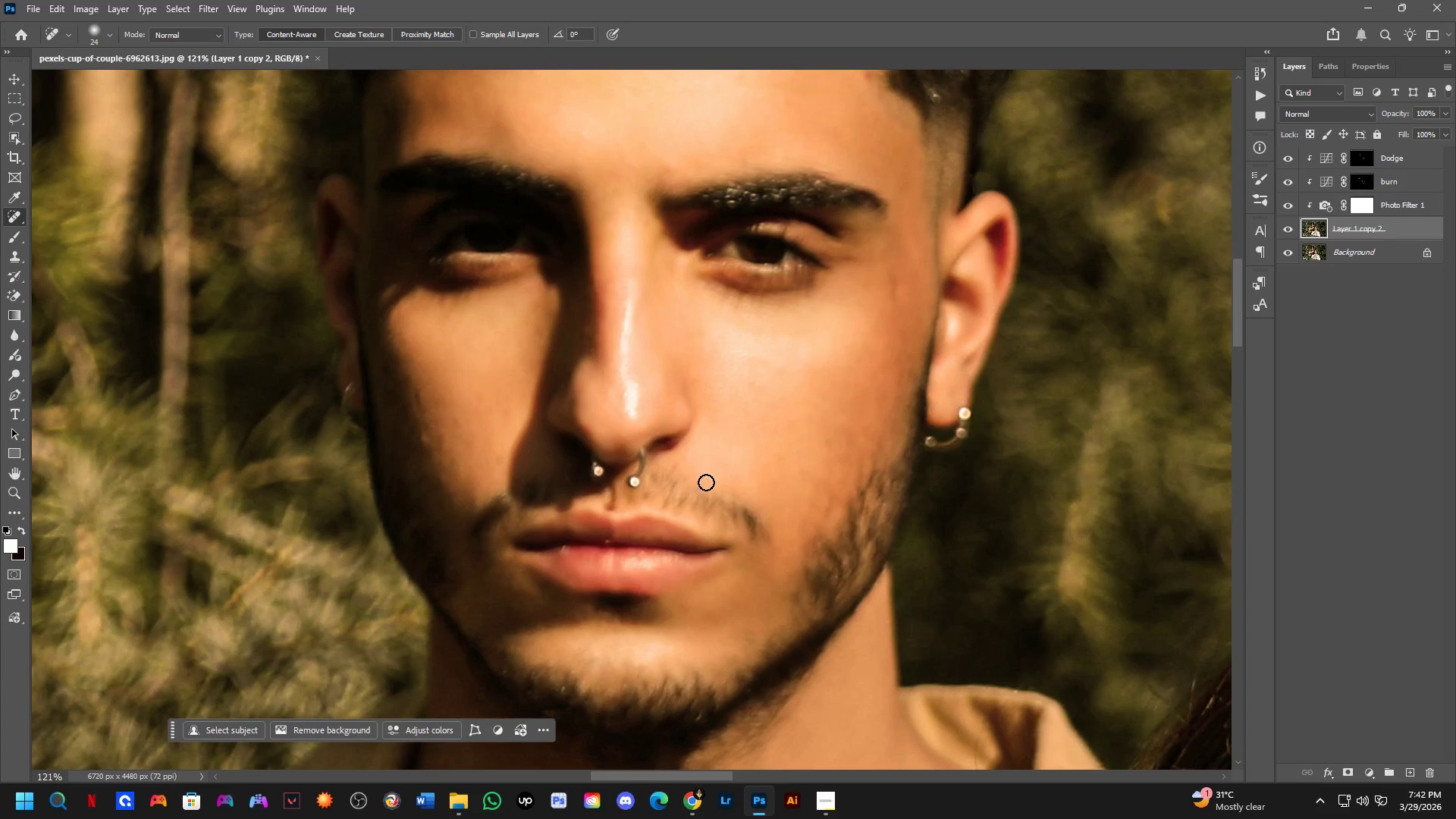 
scroll: coordinate [615, 458], scroll_direction: up, amount: 4.0
 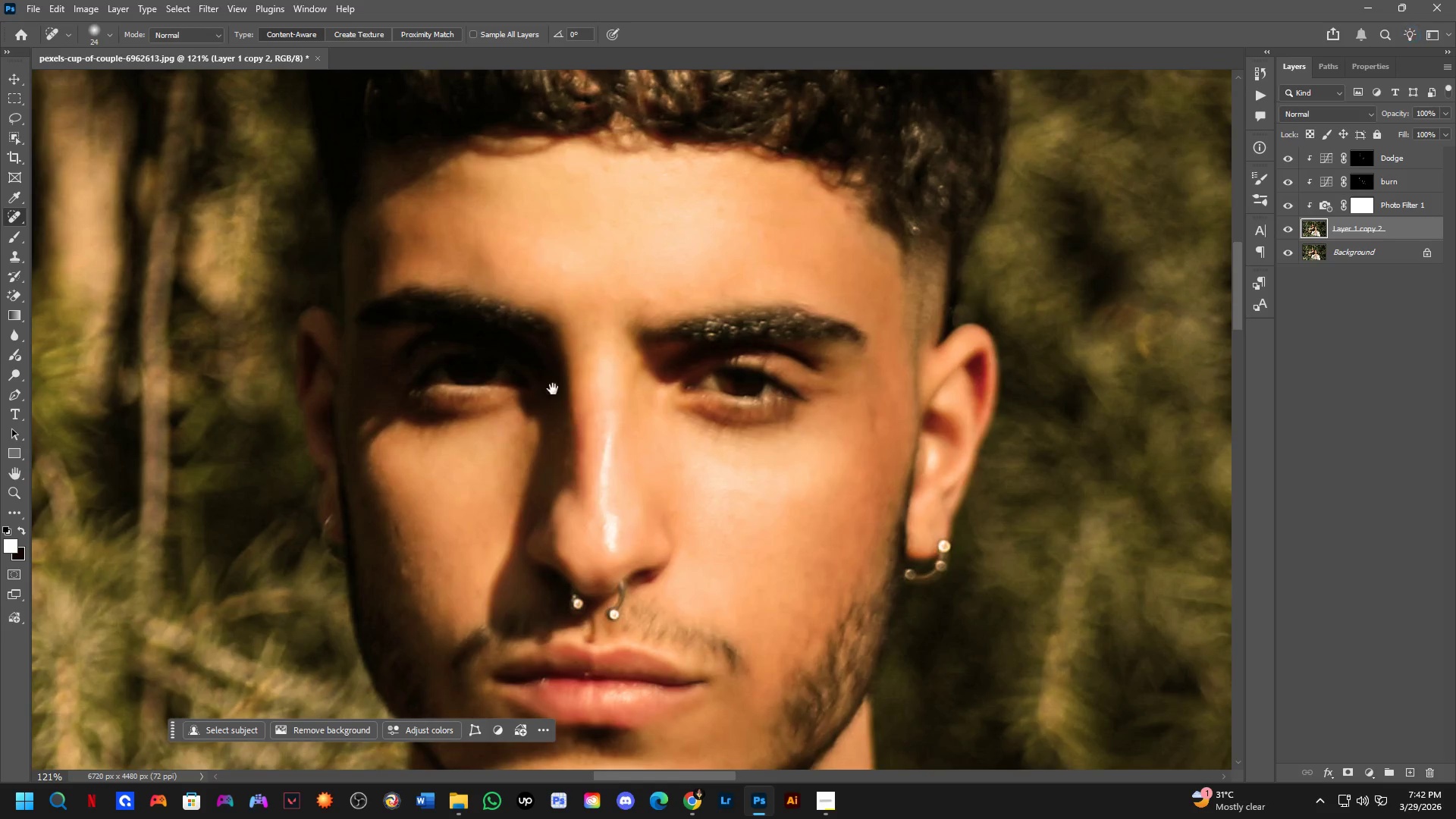 
hold_key(key=Space, duration=0.5)
 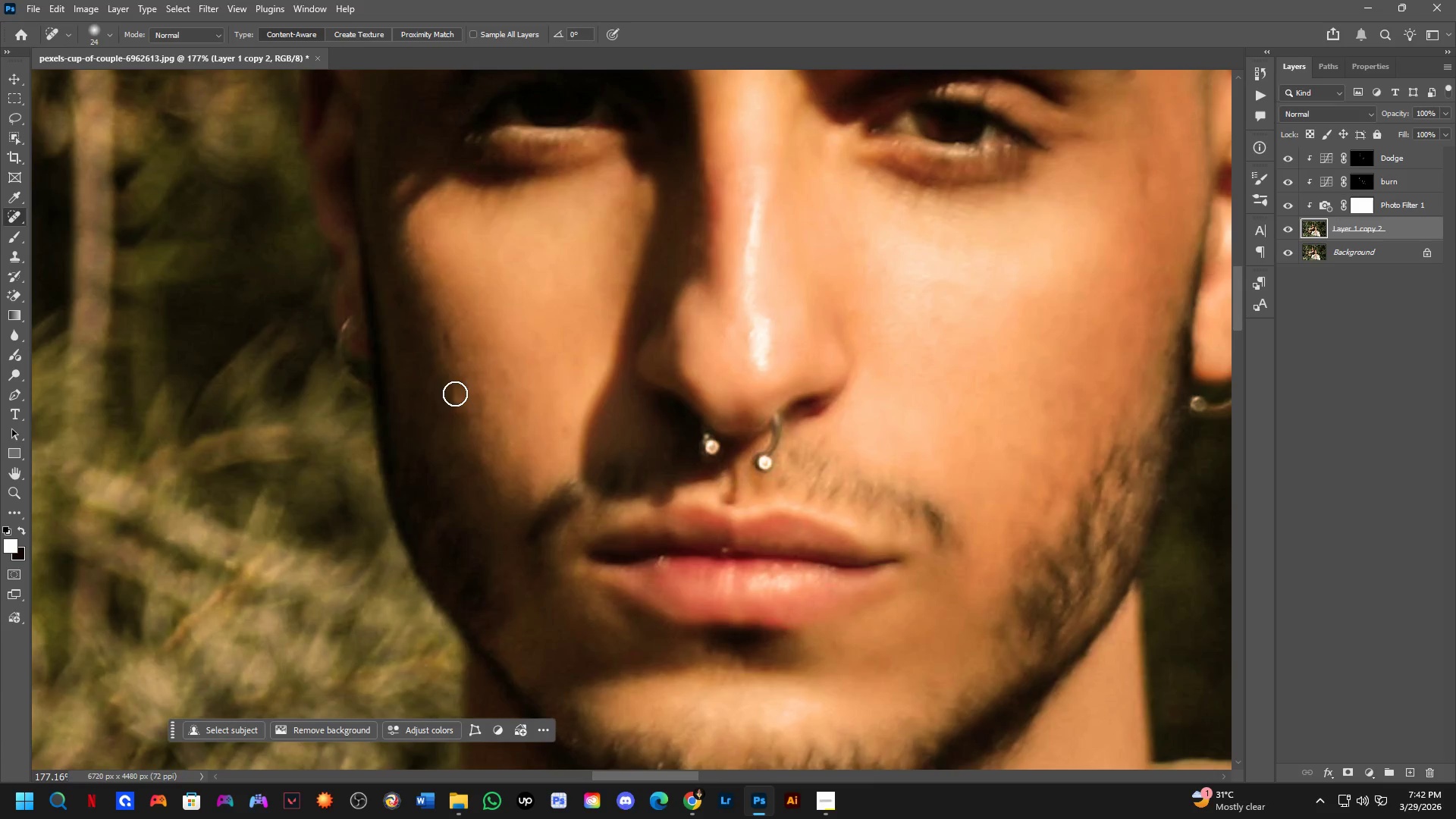 
left_click_drag(start_coordinate=[629, 520], to_coordinate=[665, 473])
 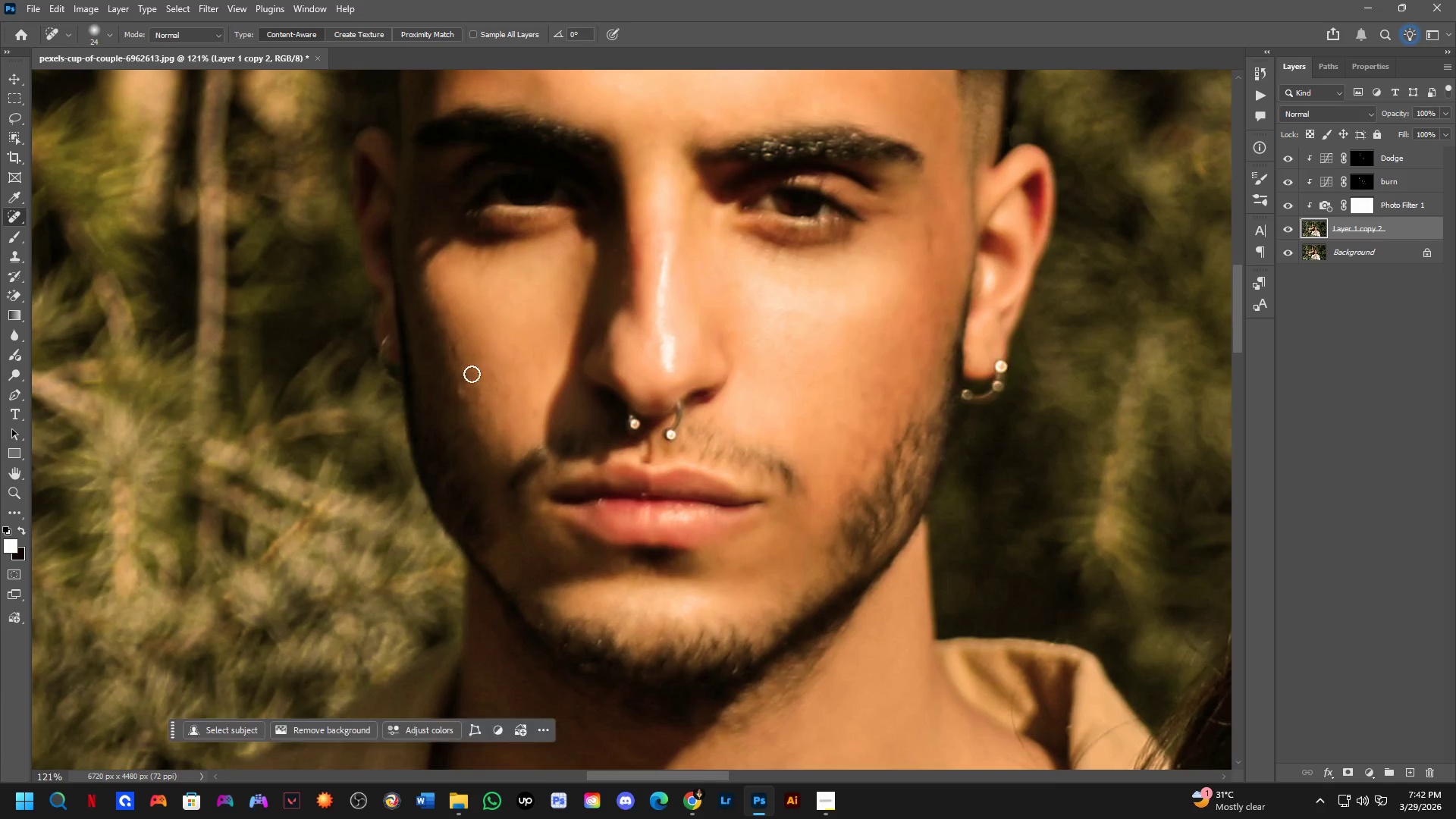 
left_click_drag(start_coordinate=[456, 393], to_coordinate=[462, 416])
 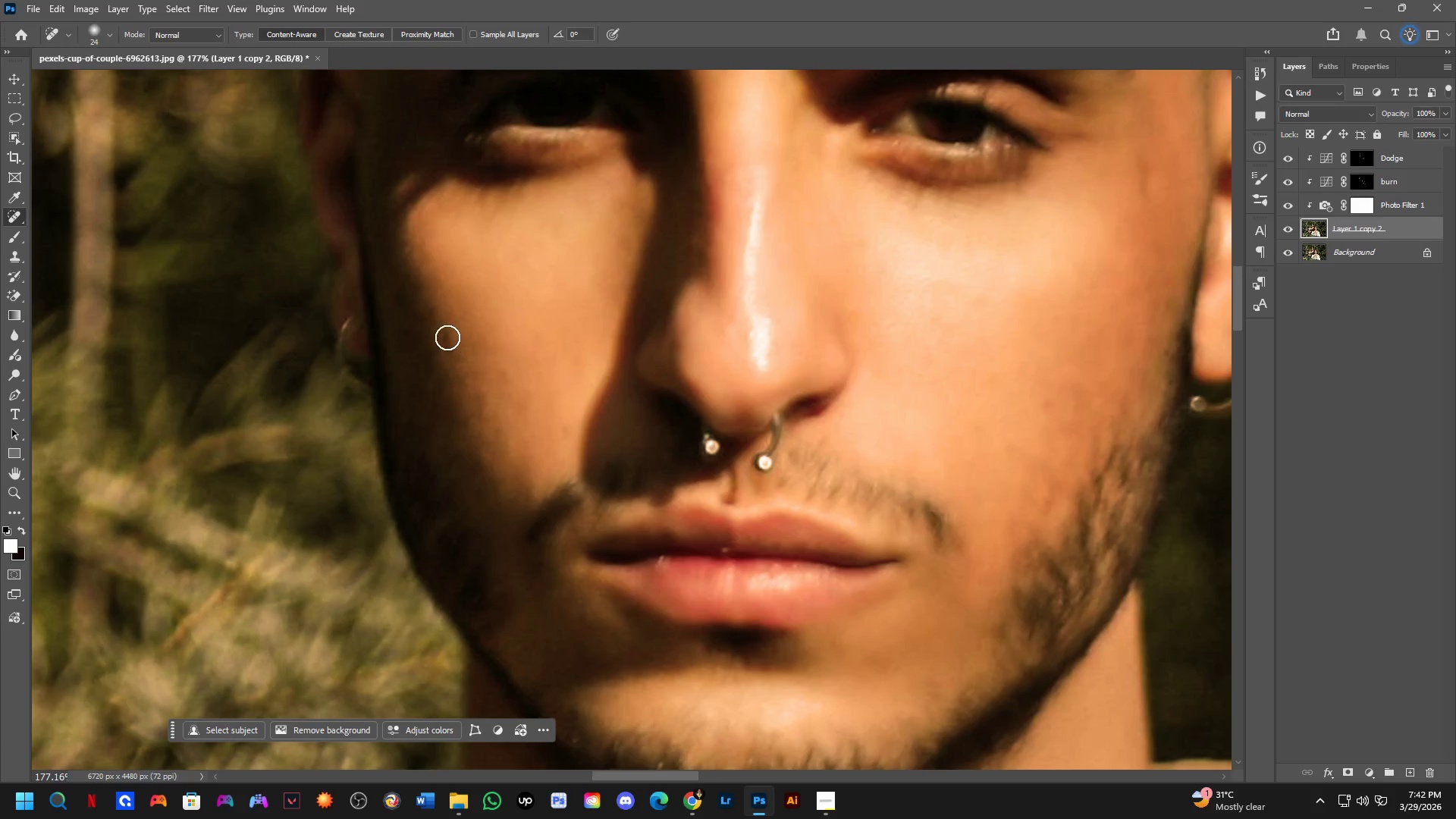 
scroll: coordinate [463, 381], scroll_direction: up, amount: 4.0
 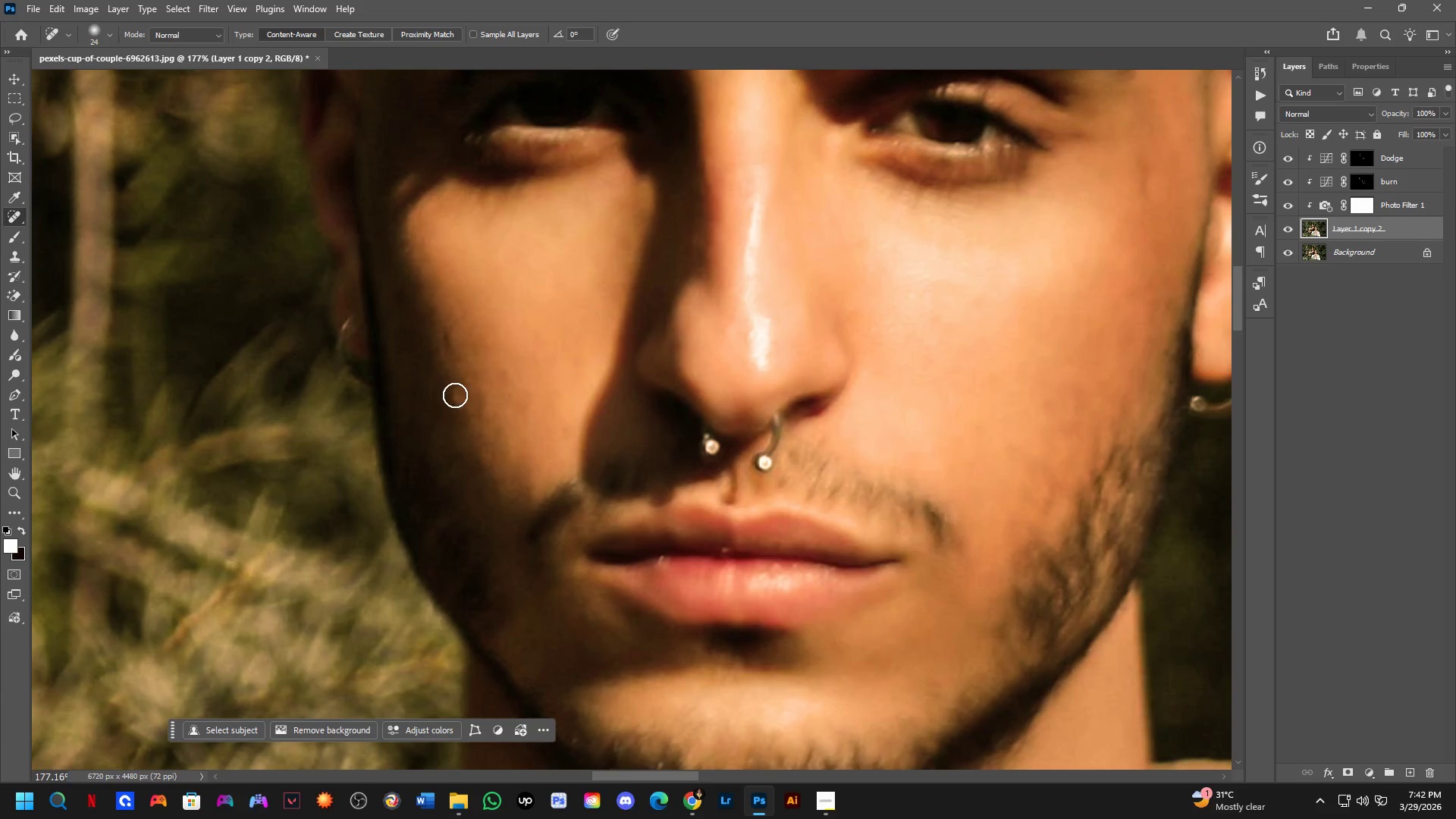 
left_click_drag(start_coordinate=[447, 336], to_coordinate=[457, 364])
 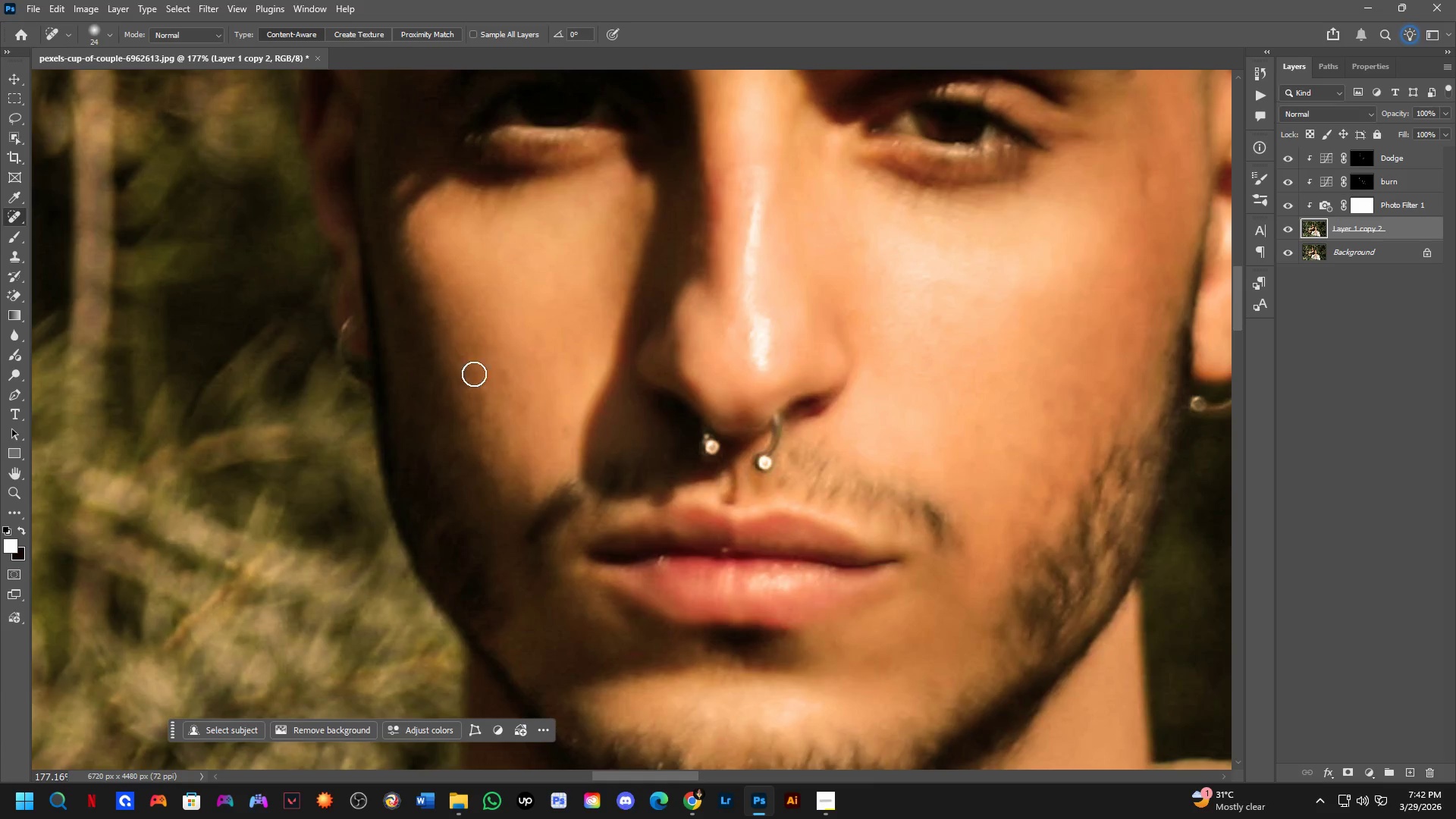 
key(Shift+ShiftLeft)
 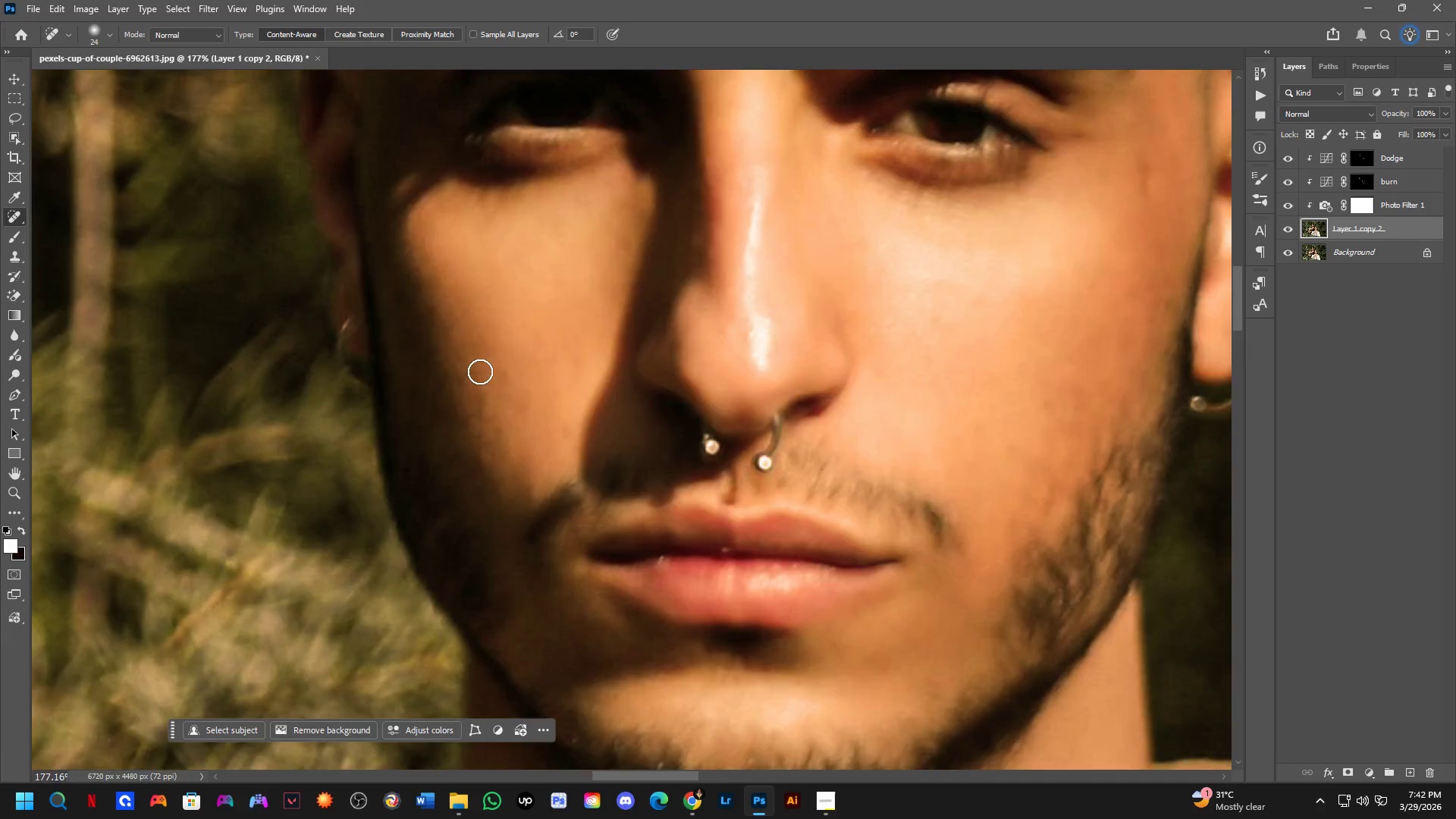 
hold_key(key=Space, duration=0.55)
 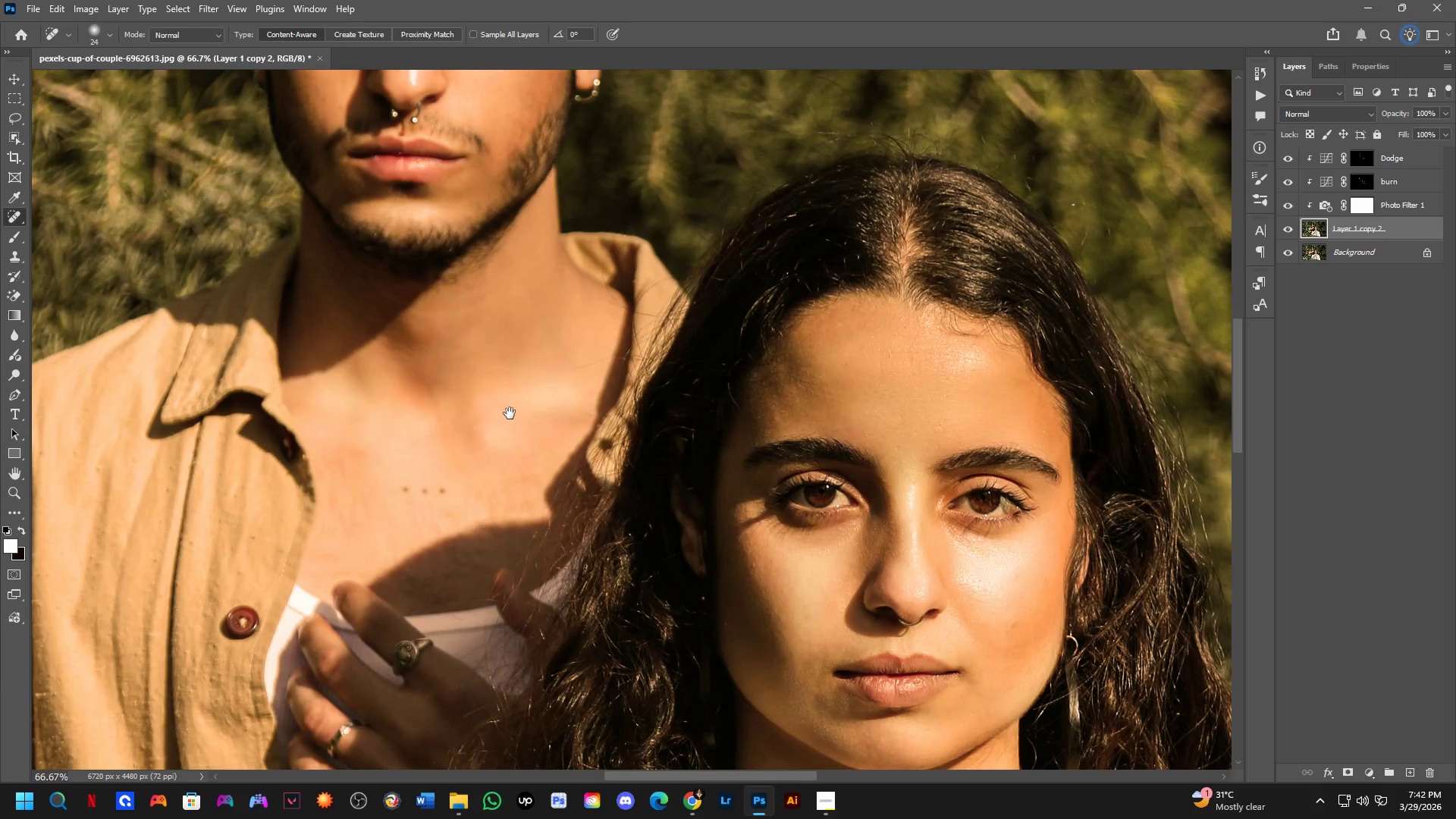 
left_click_drag(start_coordinate=[670, 485], to_coordinate=[650, 391])
 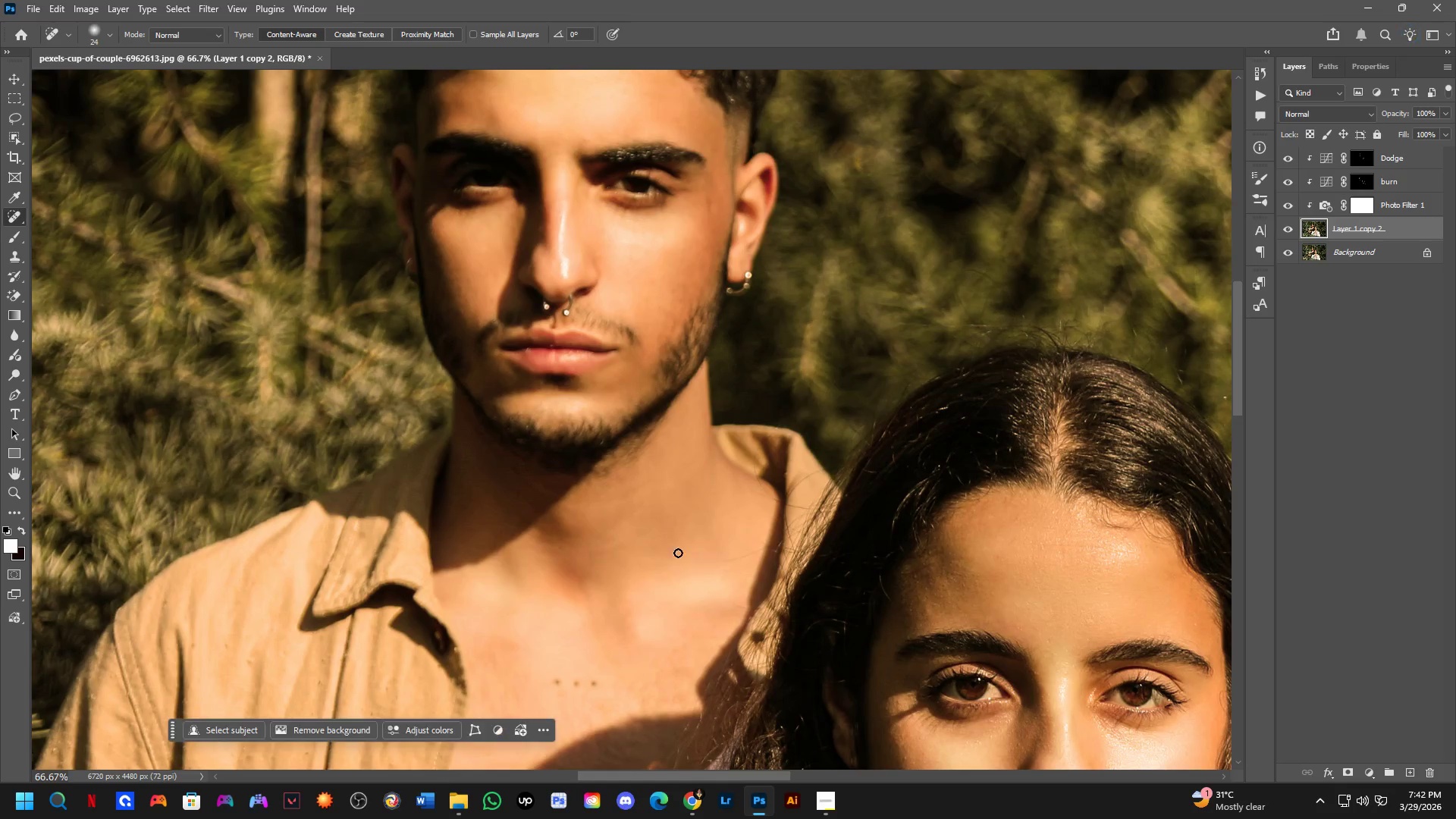 
scroll: coordinate [480, 372], scroll_direction: down, amount: 3.0
 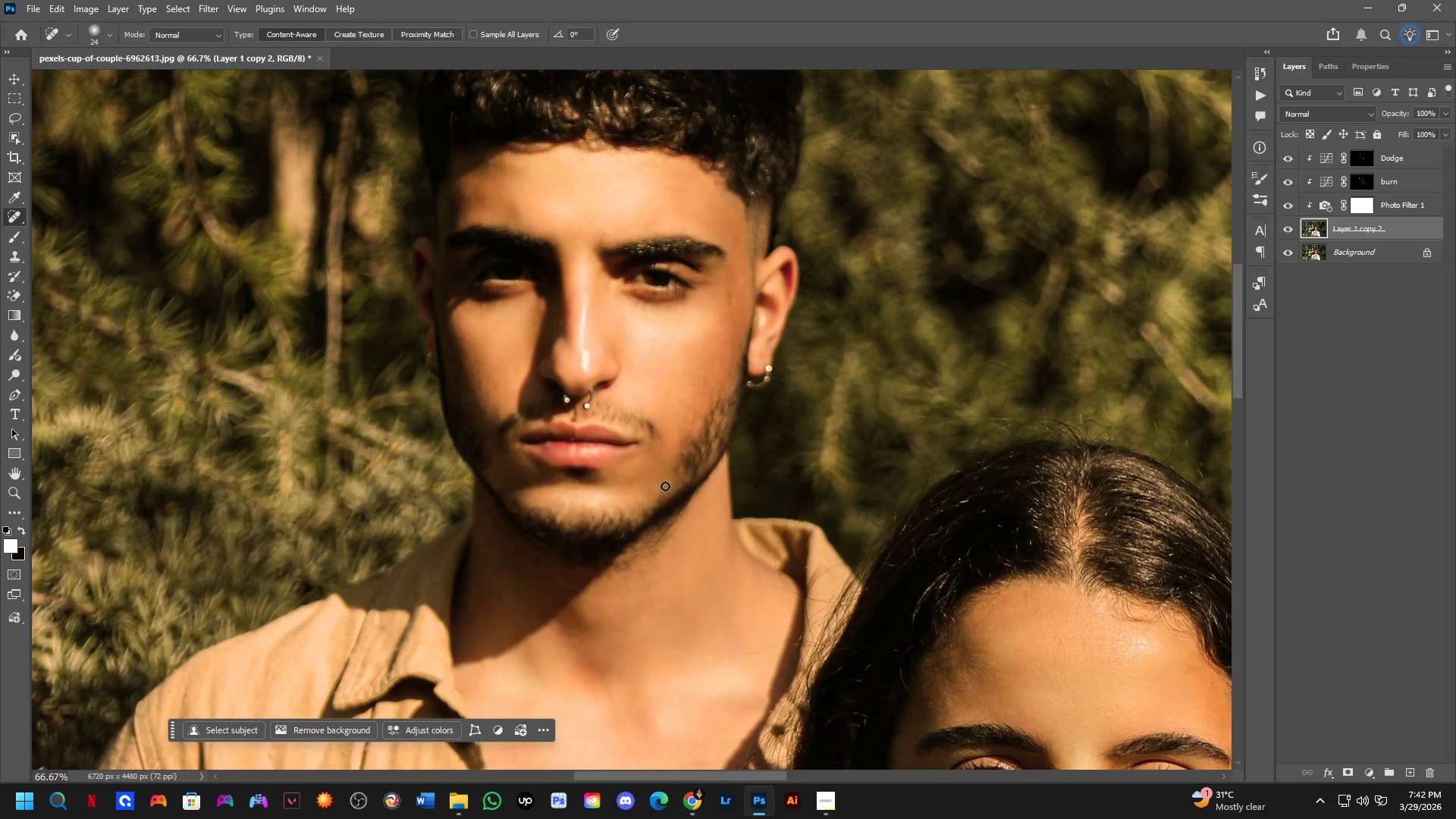 
hold_key(key=Space, duration=0.64)
 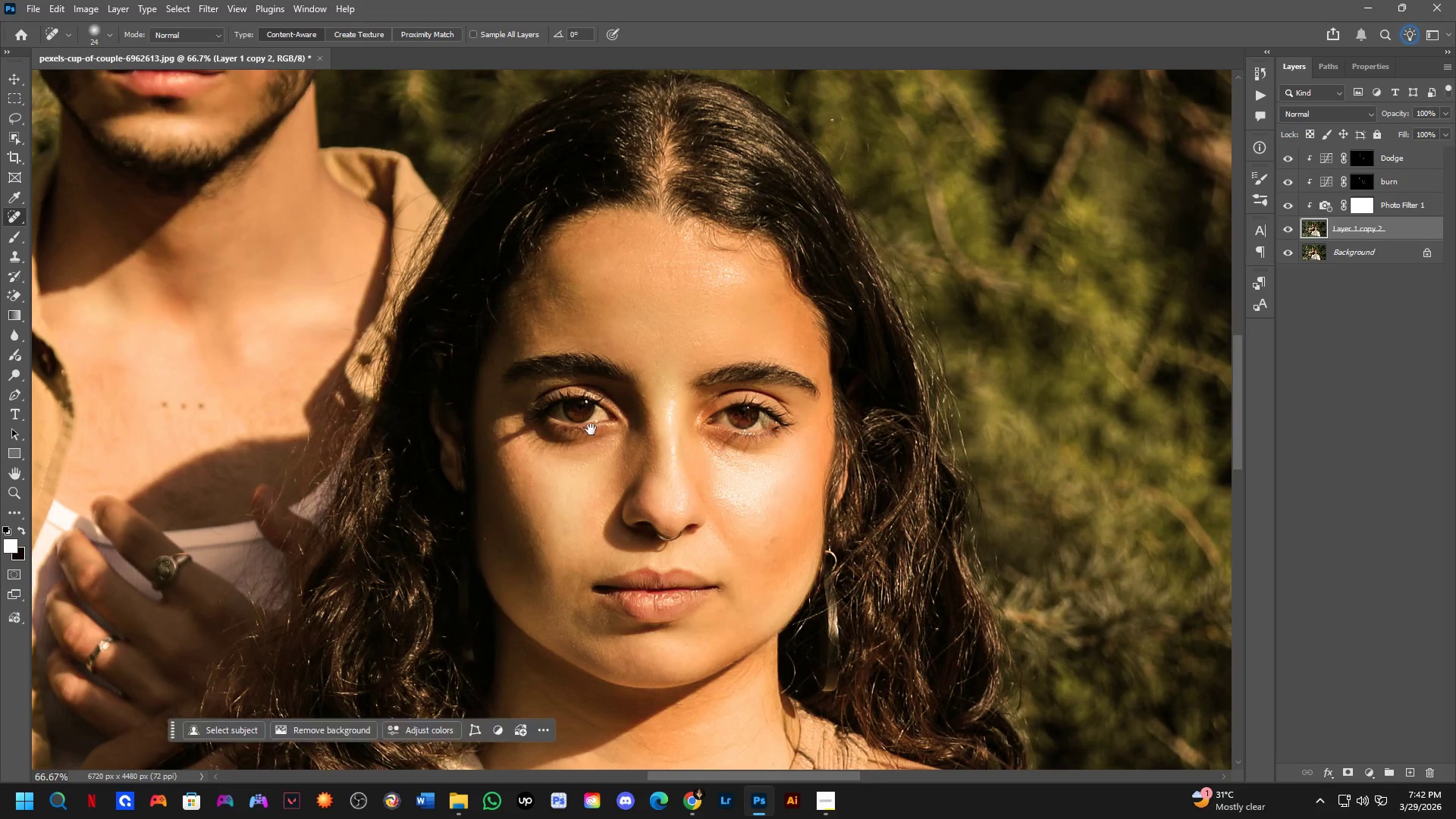 
left_click_drag(start_coordinate=[661, 606], to_coordinate=[510, 413])
 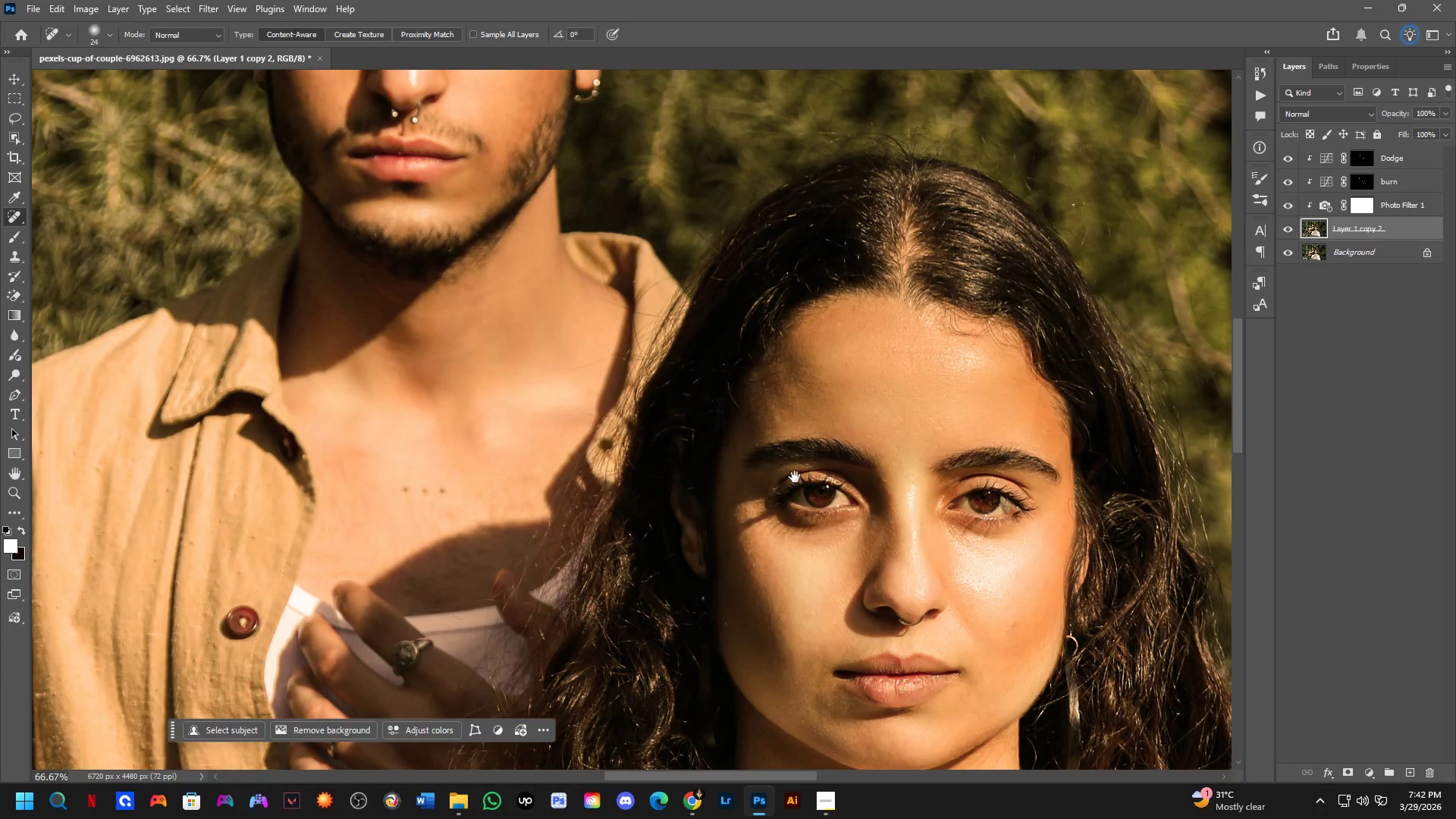 
hold_key(key=Space, duration=0.53)
 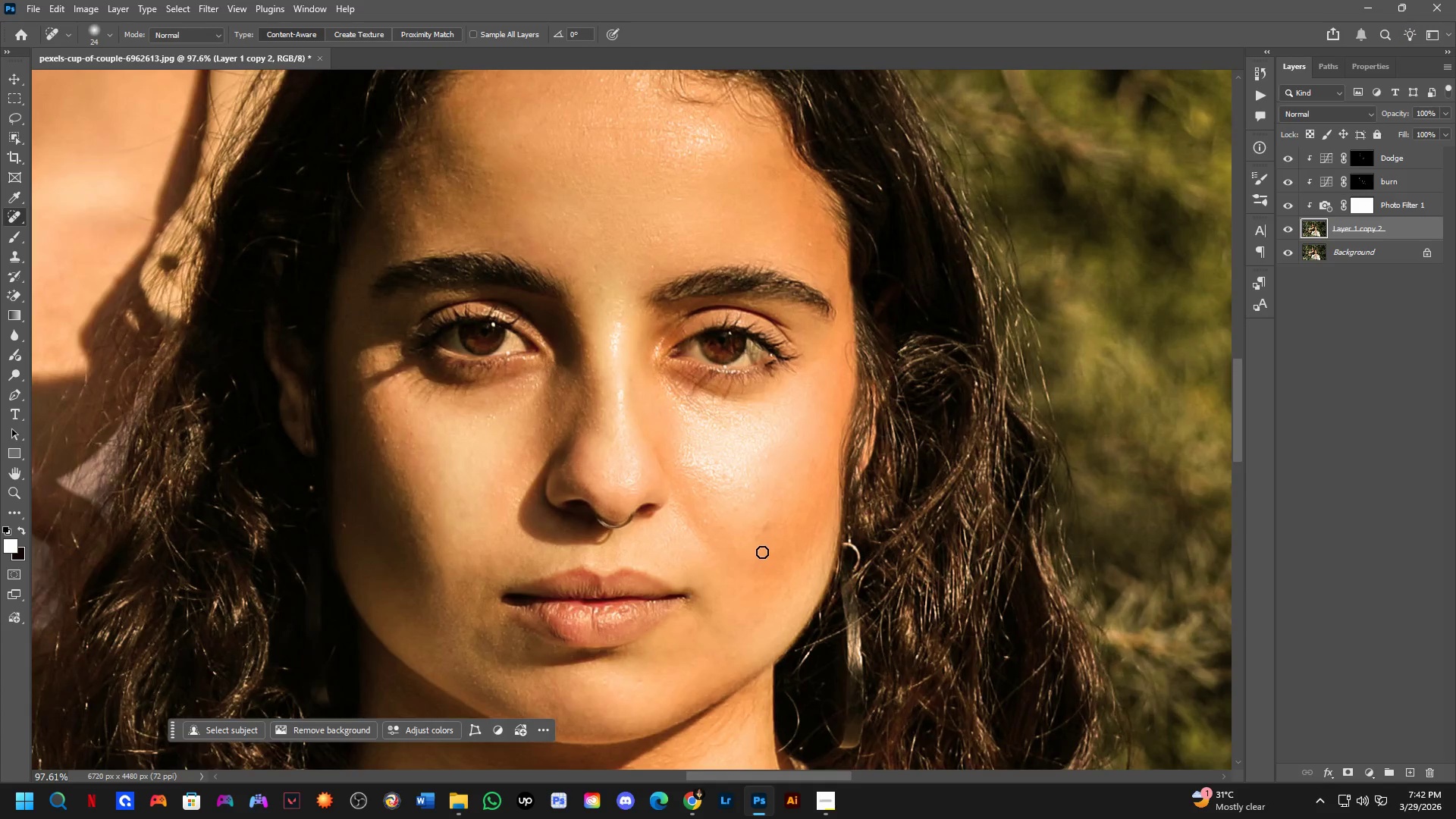 
left_click_drag(start_coordinate=[796, 477], to_coordinate=[555, 392])
 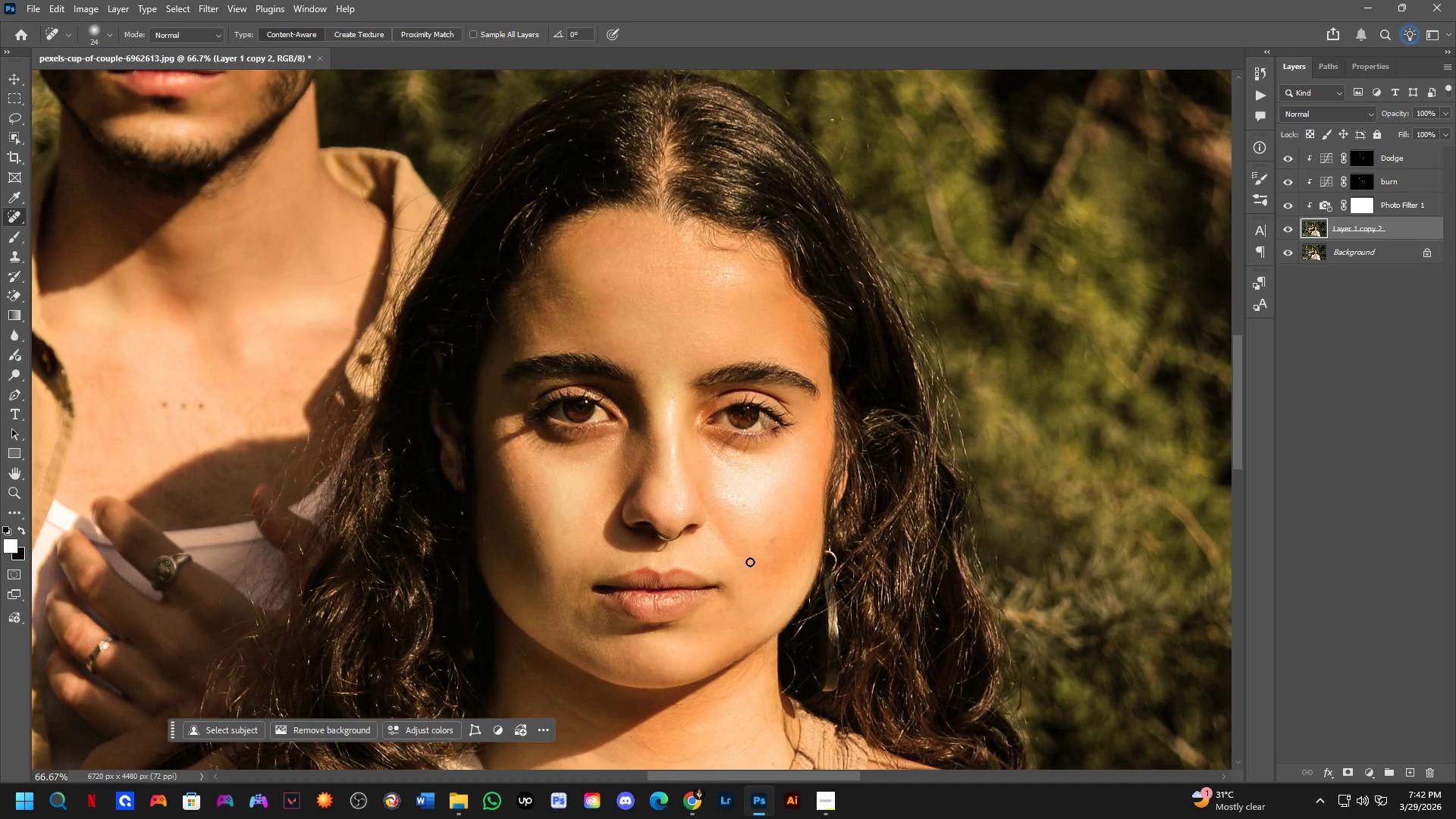 
left_click_drag(start_coordinate=[764, 504], to_coordinate=[761, 540])
 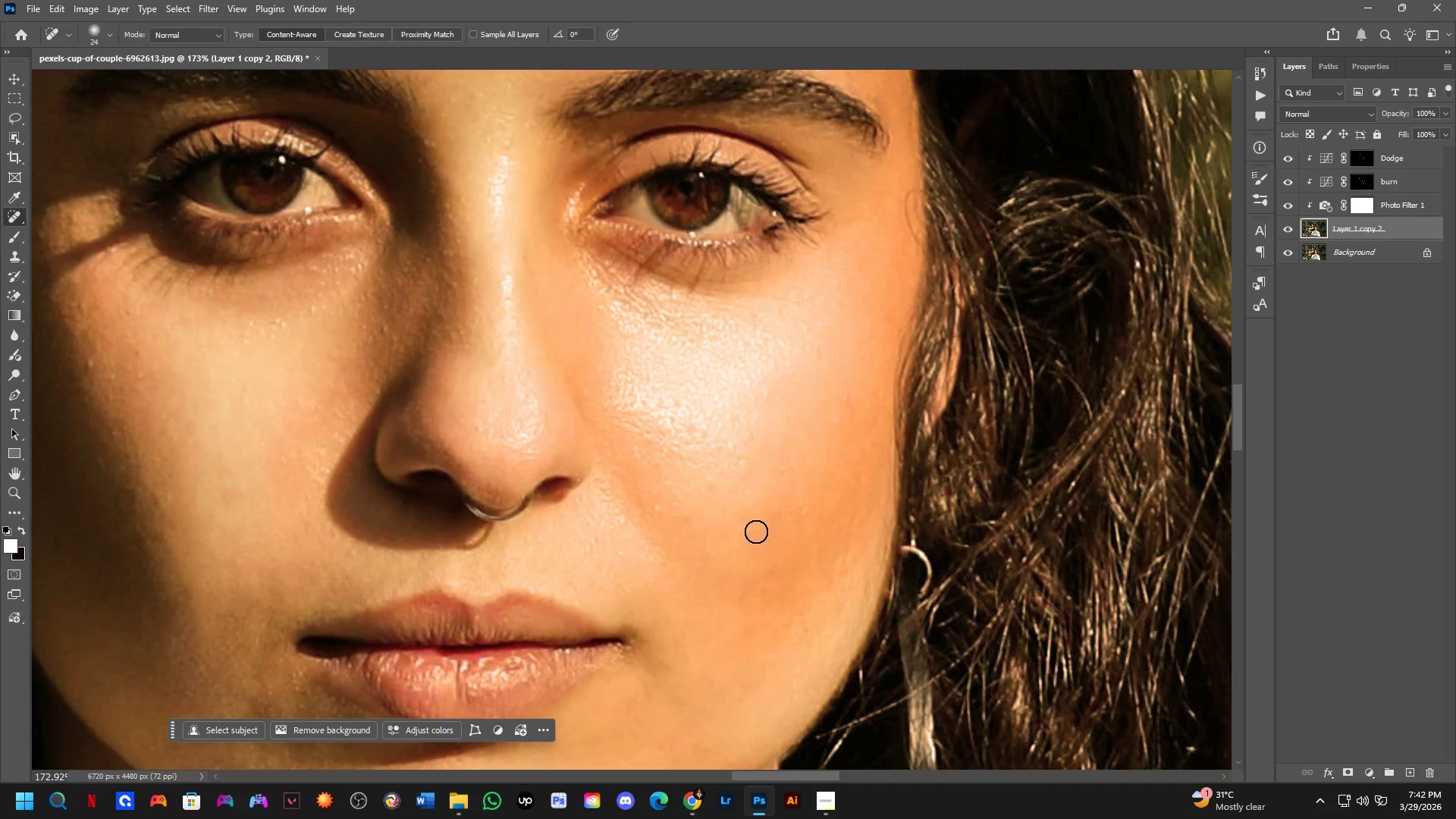 
scroll: coordinate [770, 521], scroll_direction: up, amount: 10.0
 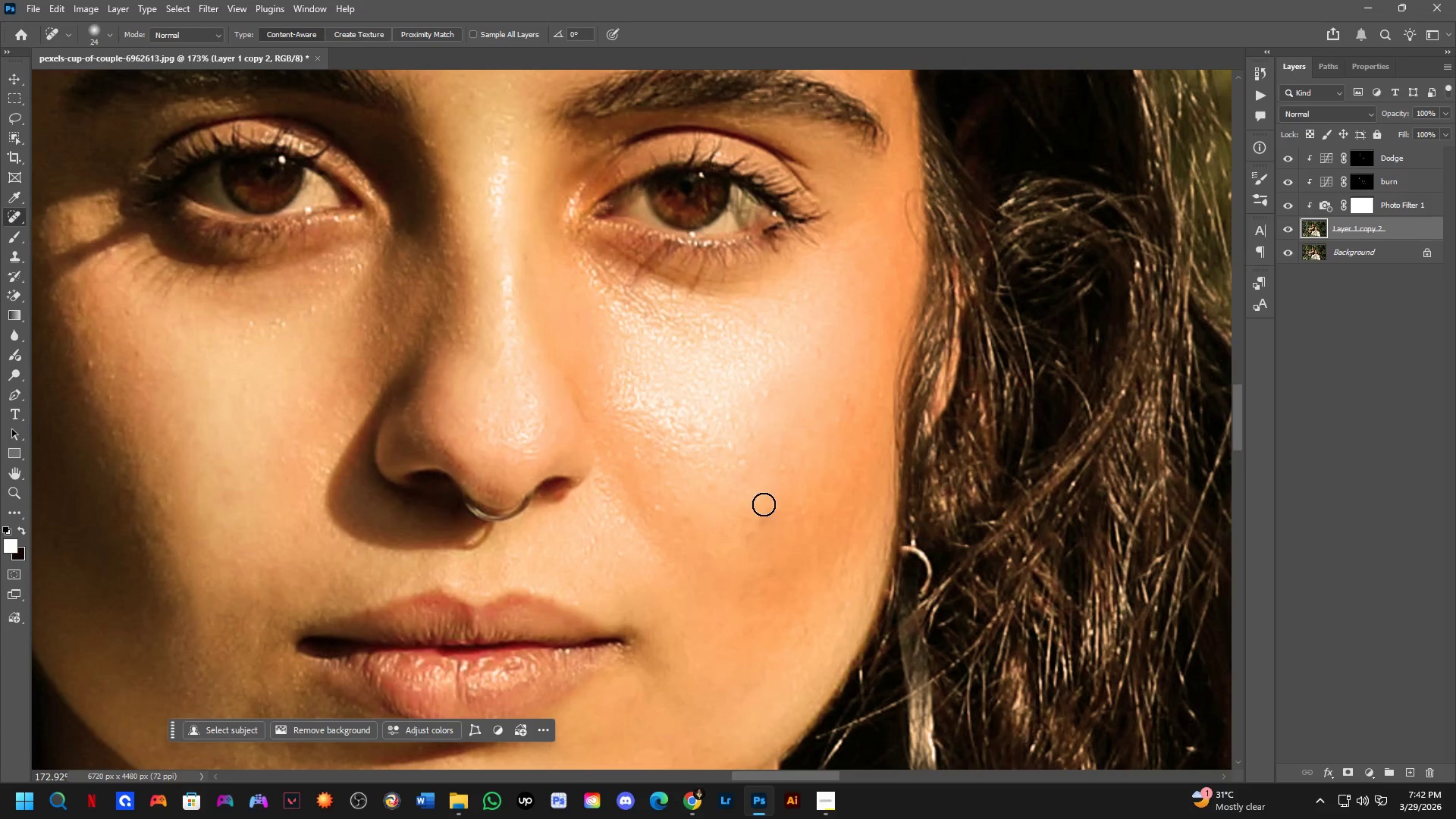 
left_click_drag(start_coordinate=[749, 536], to_coordinate=[739, 550])
 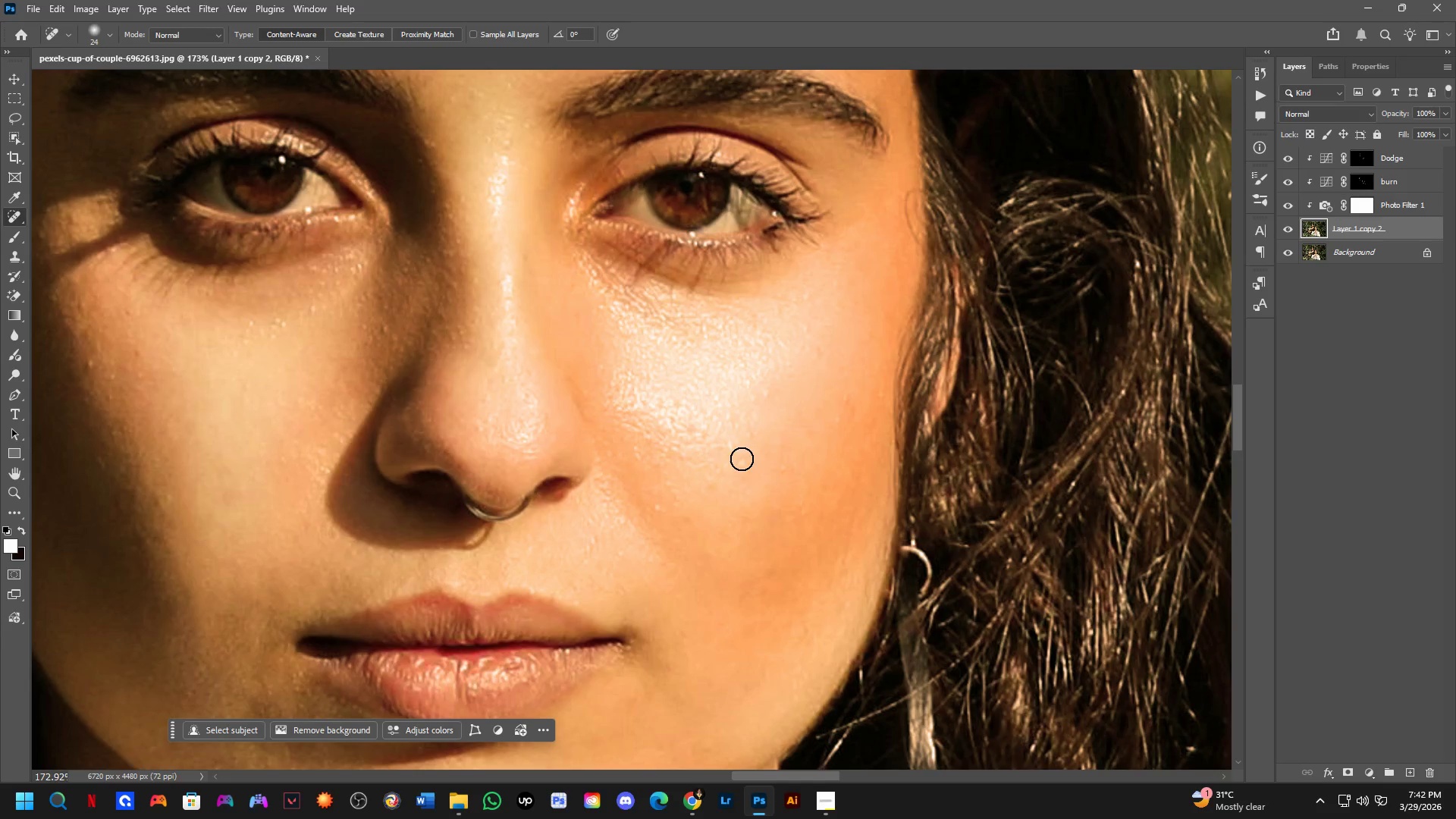 
left_click_drag(start_coordinate=[742, 459], to_coordinate=[740, 466])
 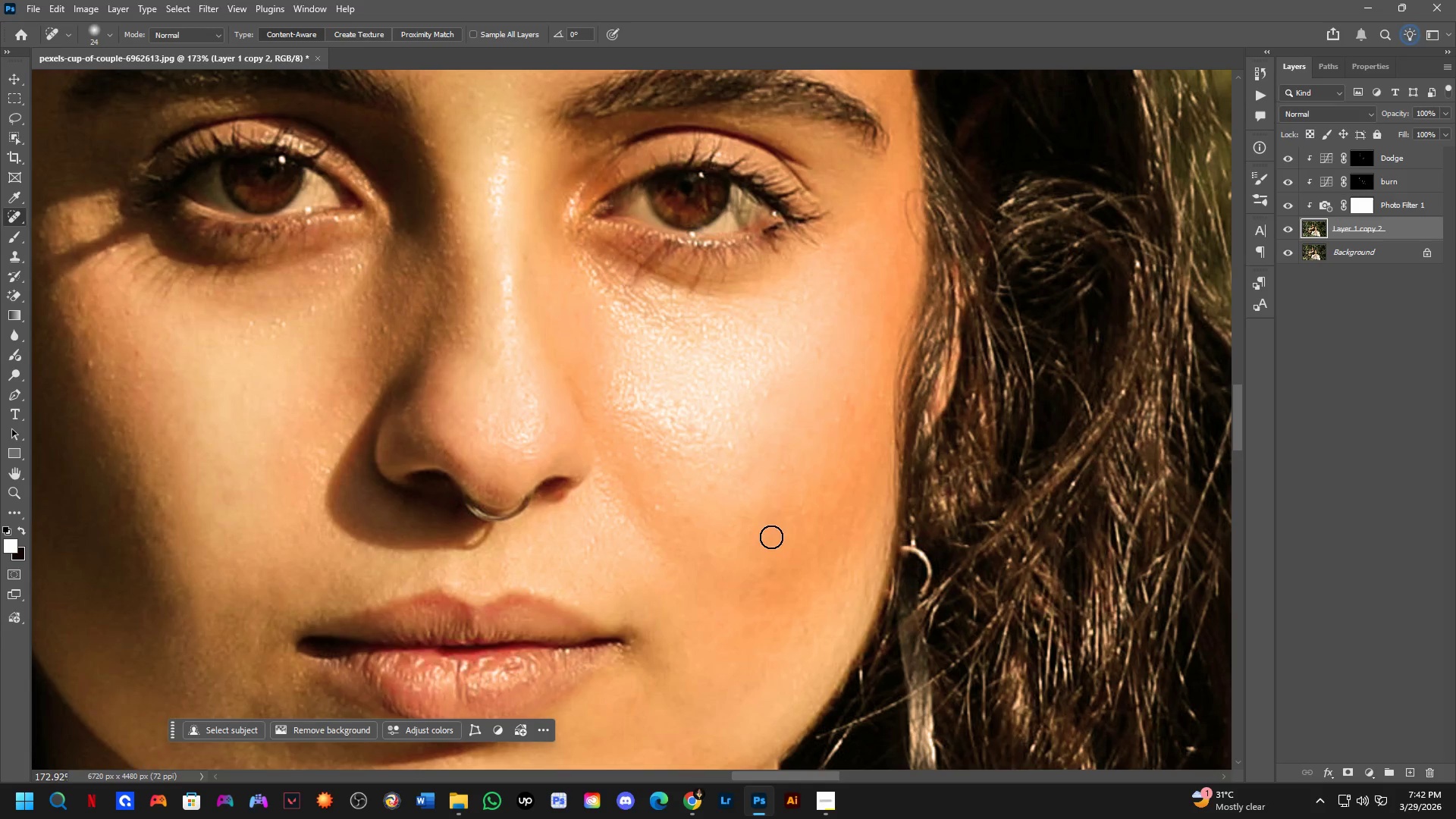 
hold_key(key=Space, duration=0.5)
 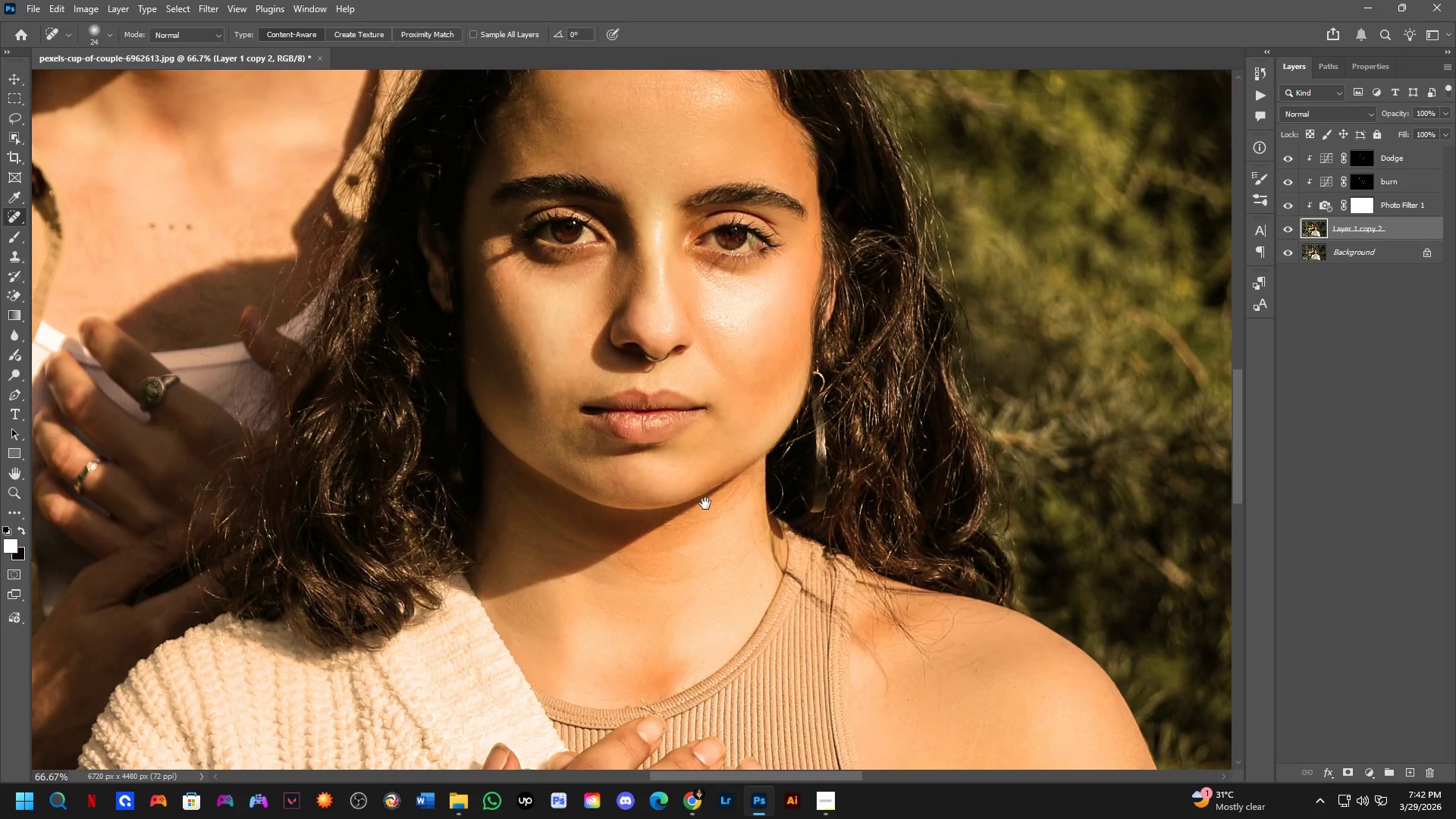 
left_click_drag(start_coordinate=[557, 563], to_coordinate=[625, 479])
 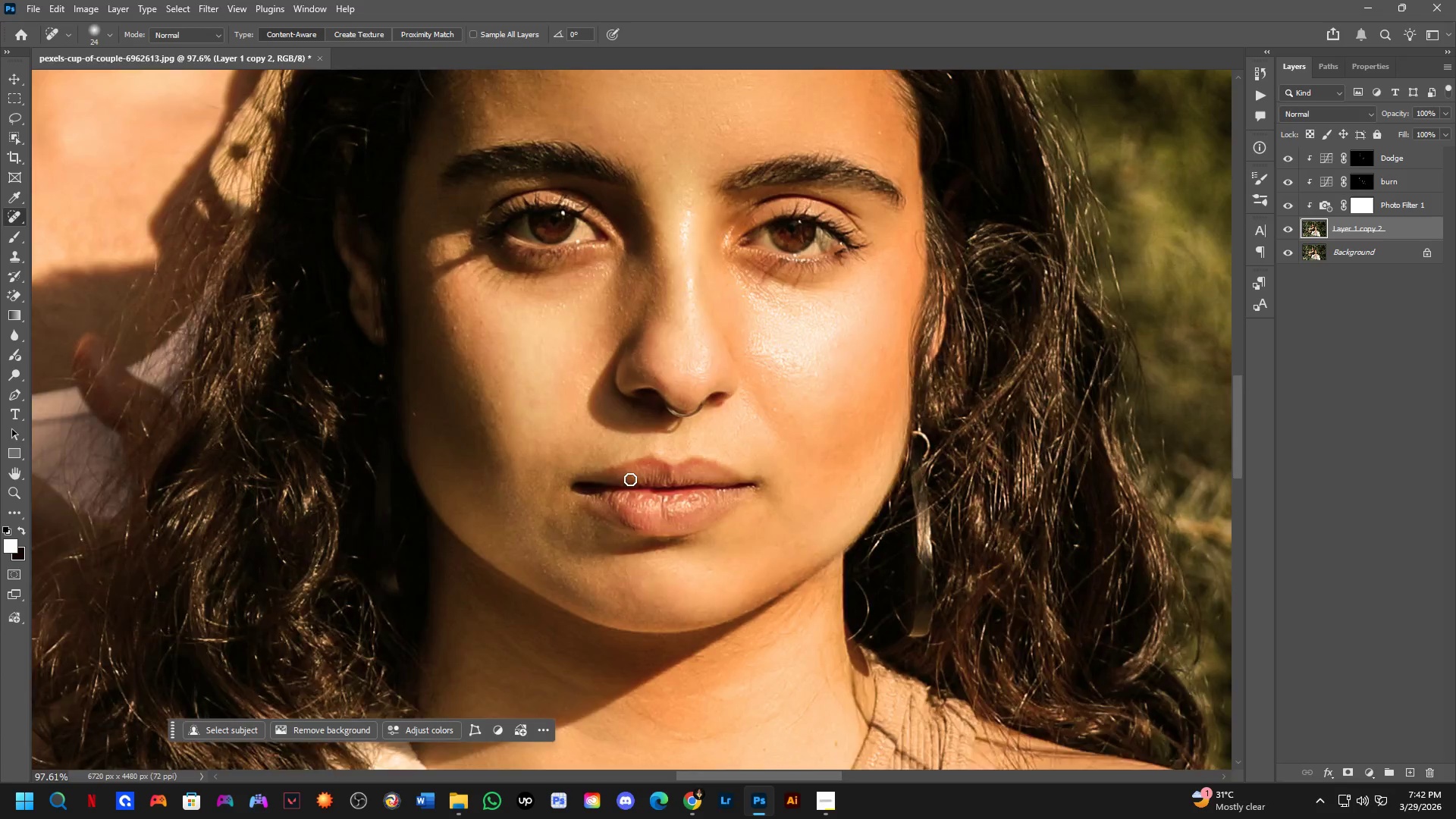 
scroll: coordinate [769, 473], scroll_direction: down, amount: 6.0
 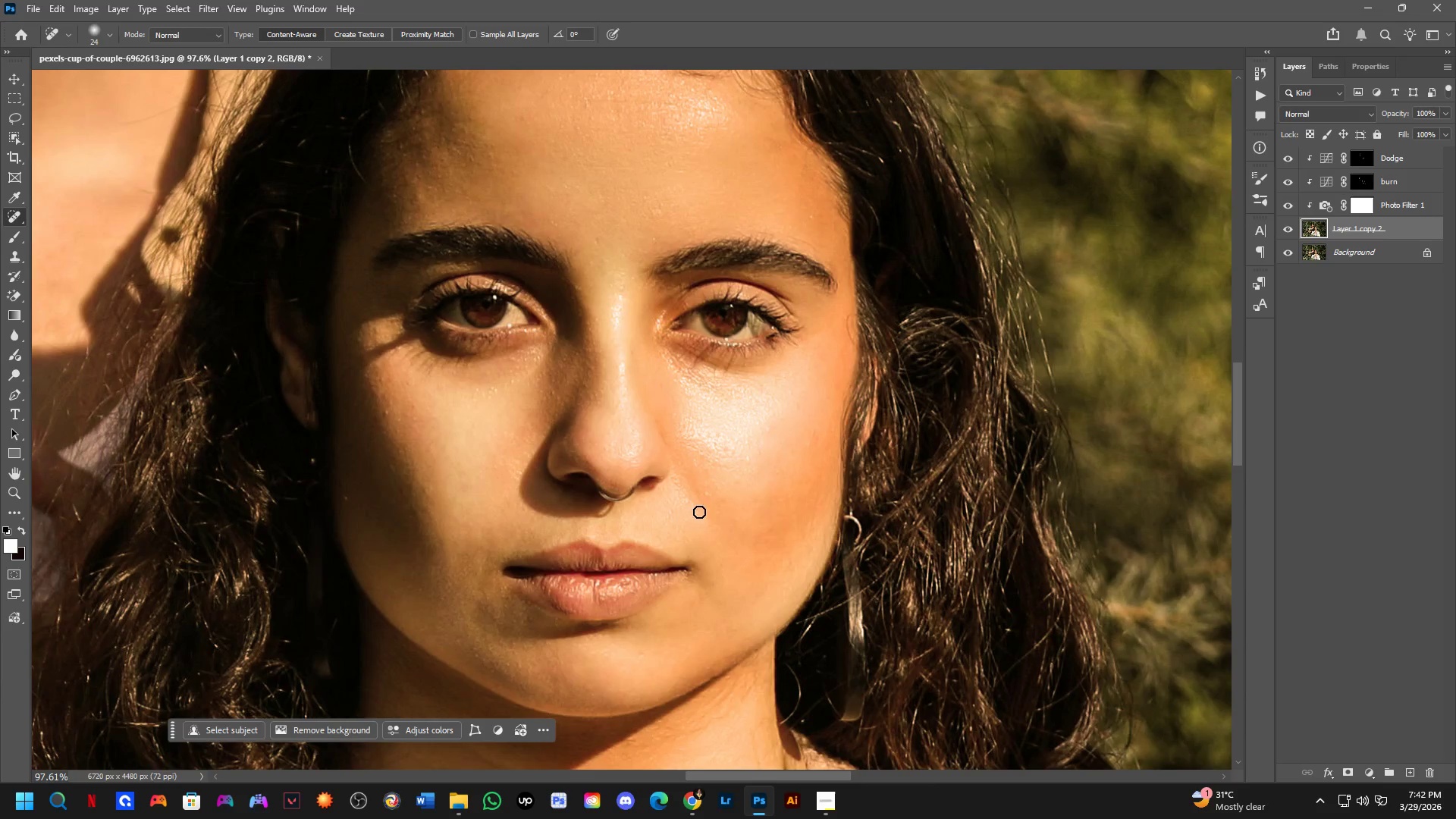 
hold_key(key=Space, duration=0.47)
 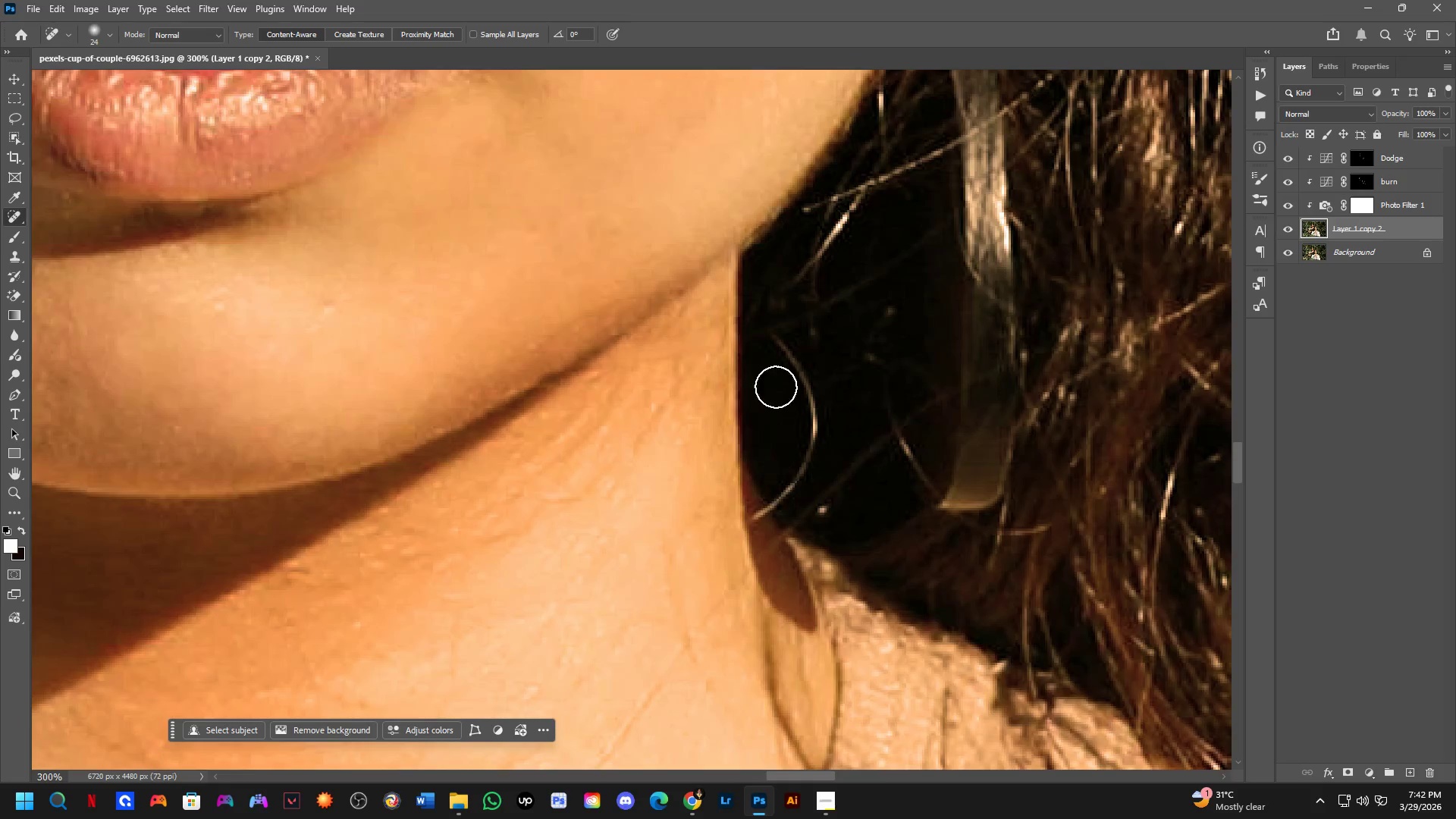 
left_click_drag(start_coordinate=[717, 580], to_coordinate=[705, 504])
 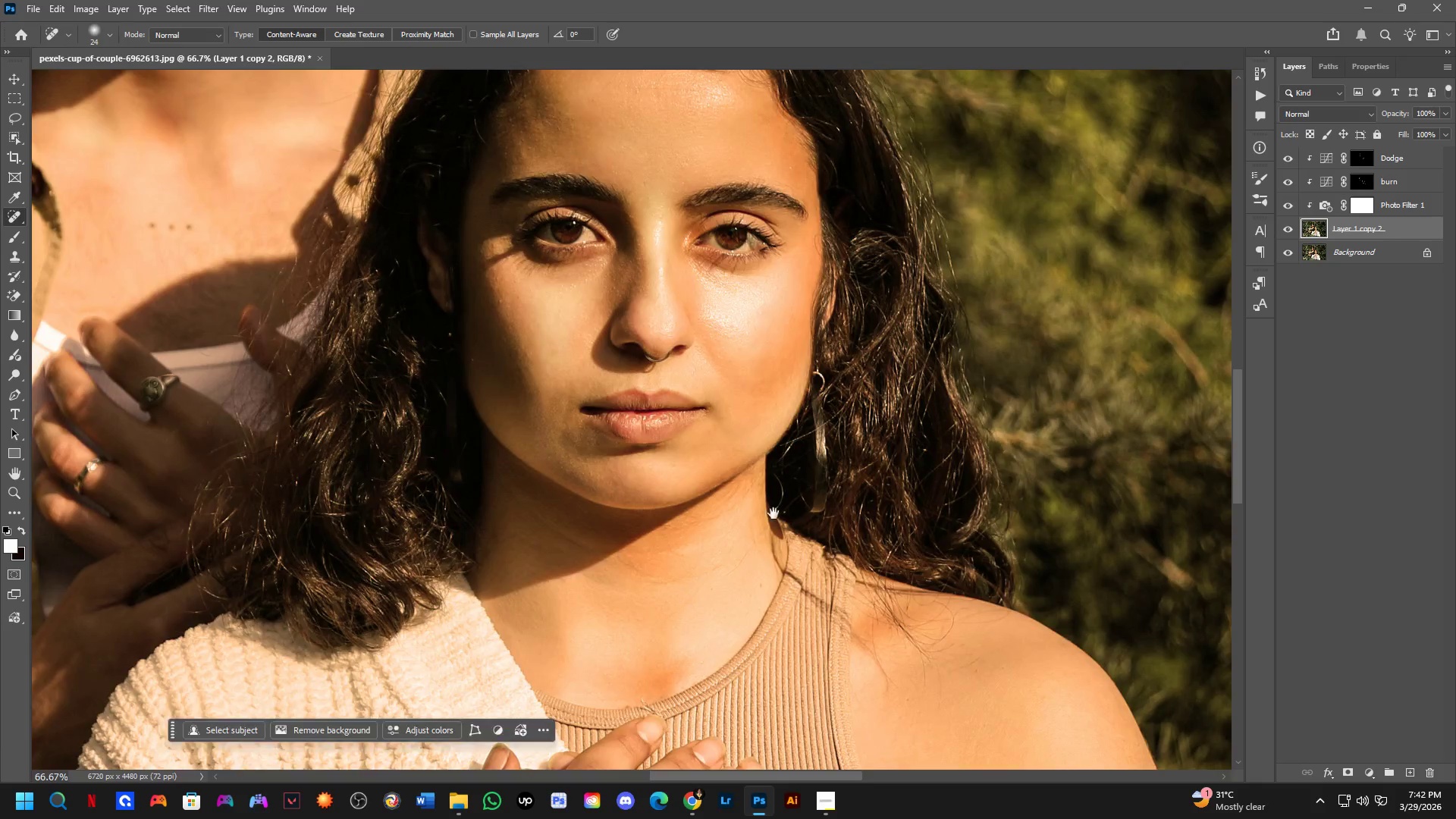 
scroll: coordinate [646, 501], scroll_direction: down, amount: 4.0
 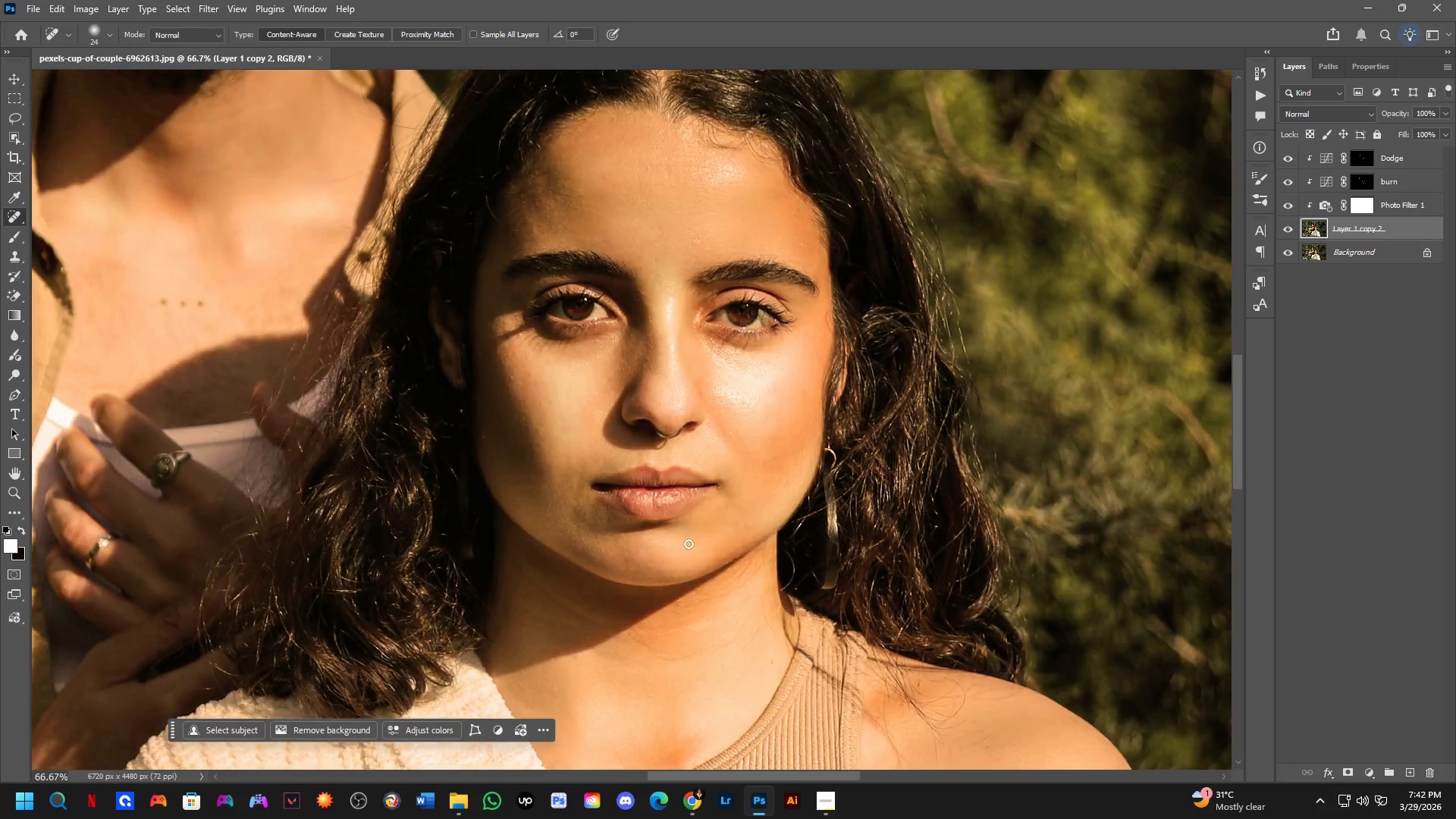 
key(Shift+ShiftLeft)
 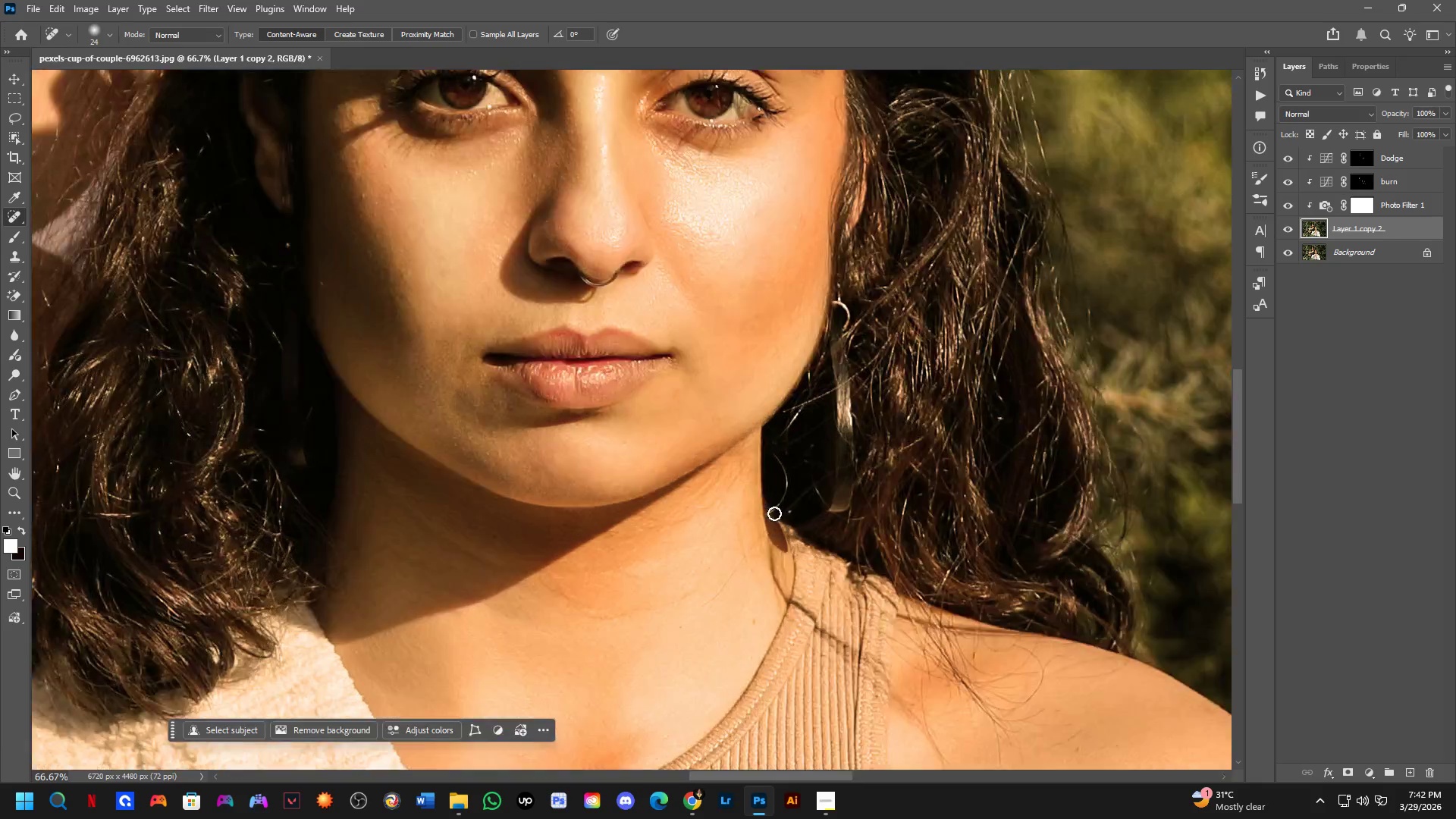 
scroll: coordinate [772, 510], scroll_direction: up, amount: 3.0
 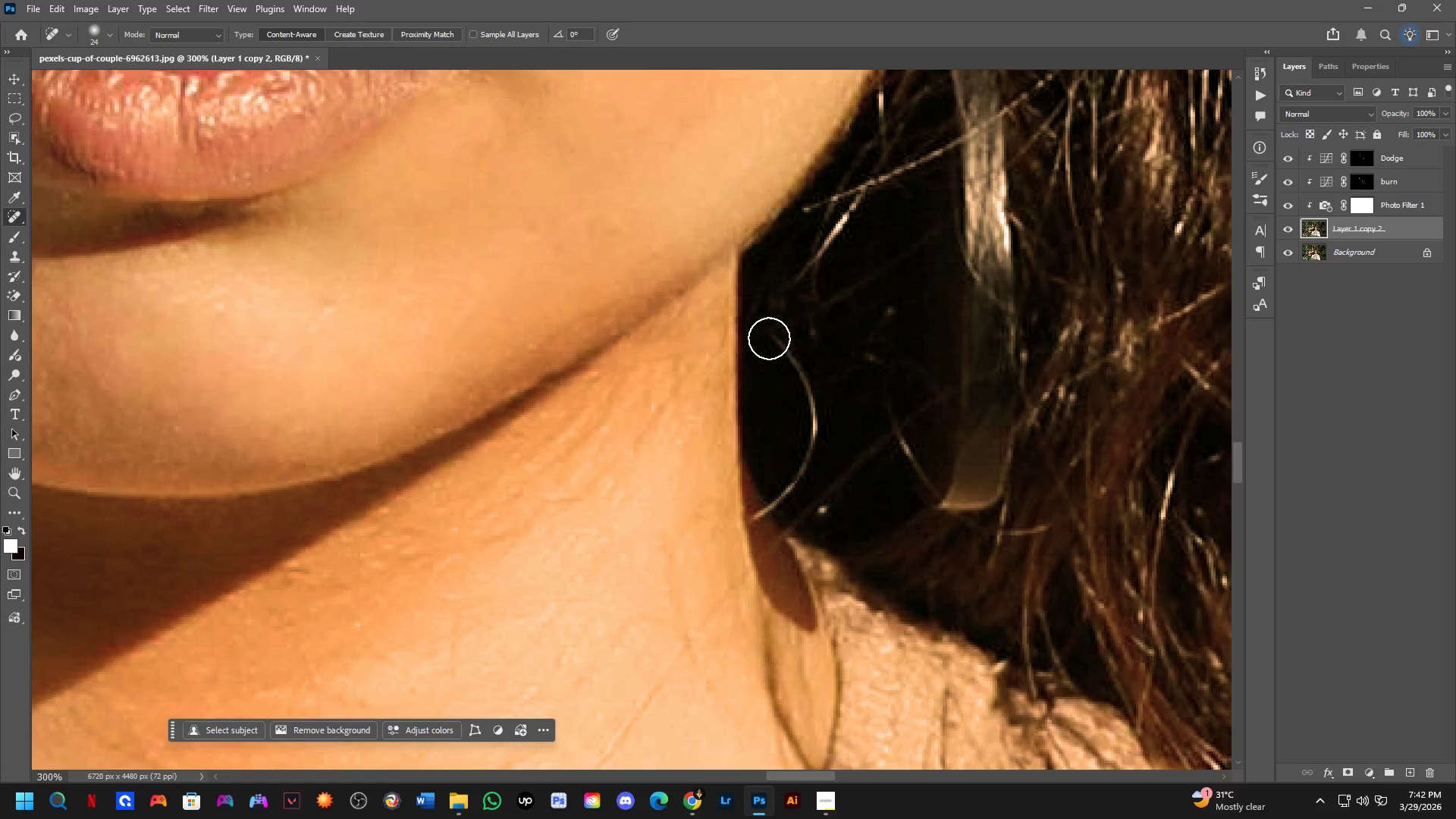 
left_click_drag(start_coordinate=[771, 335], to_coordinate=[806, 376])
 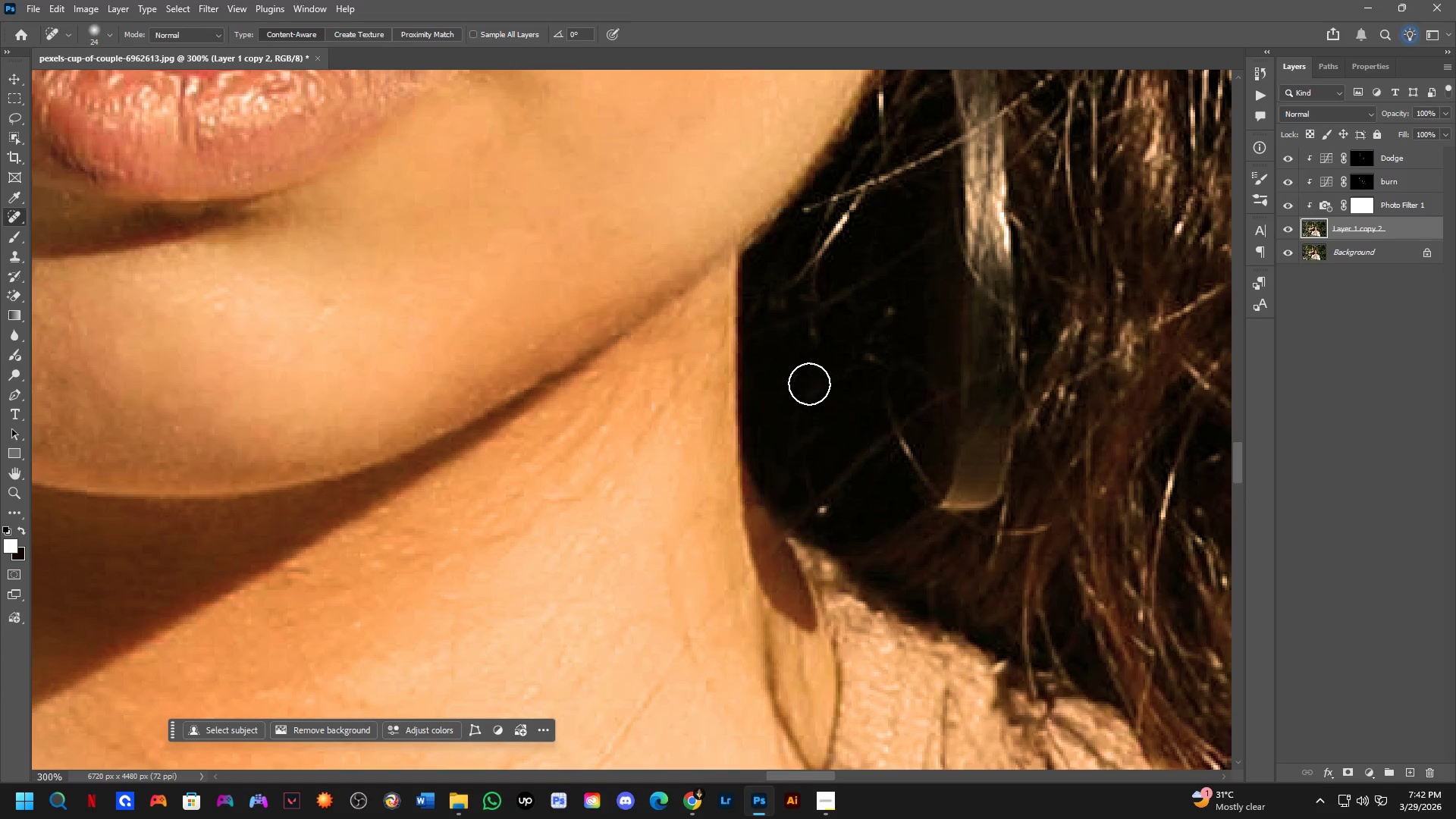 
hold_key(key=Space, duration=0.45)
 